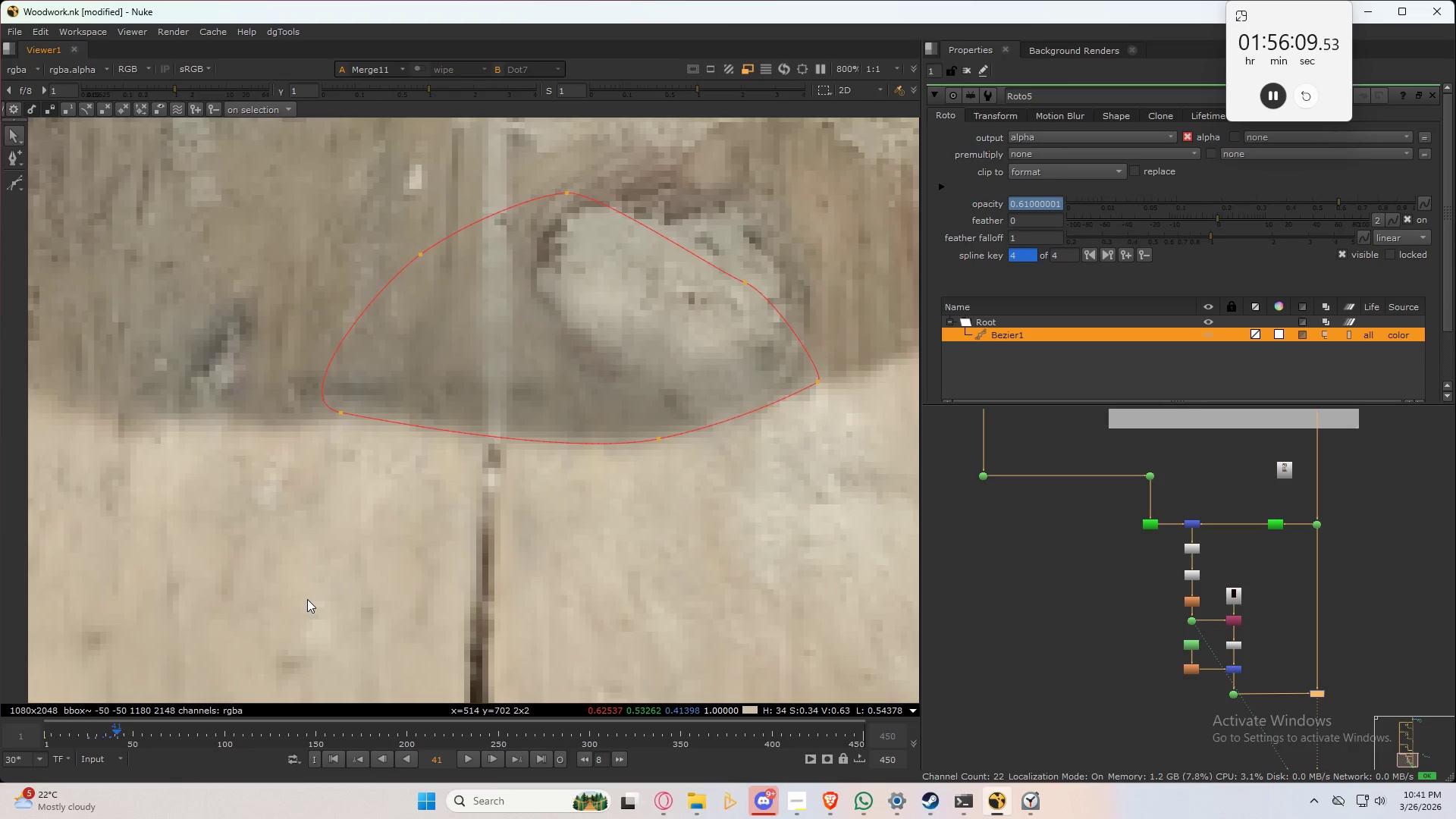 
hold_key(key=3, duration=0.5)
 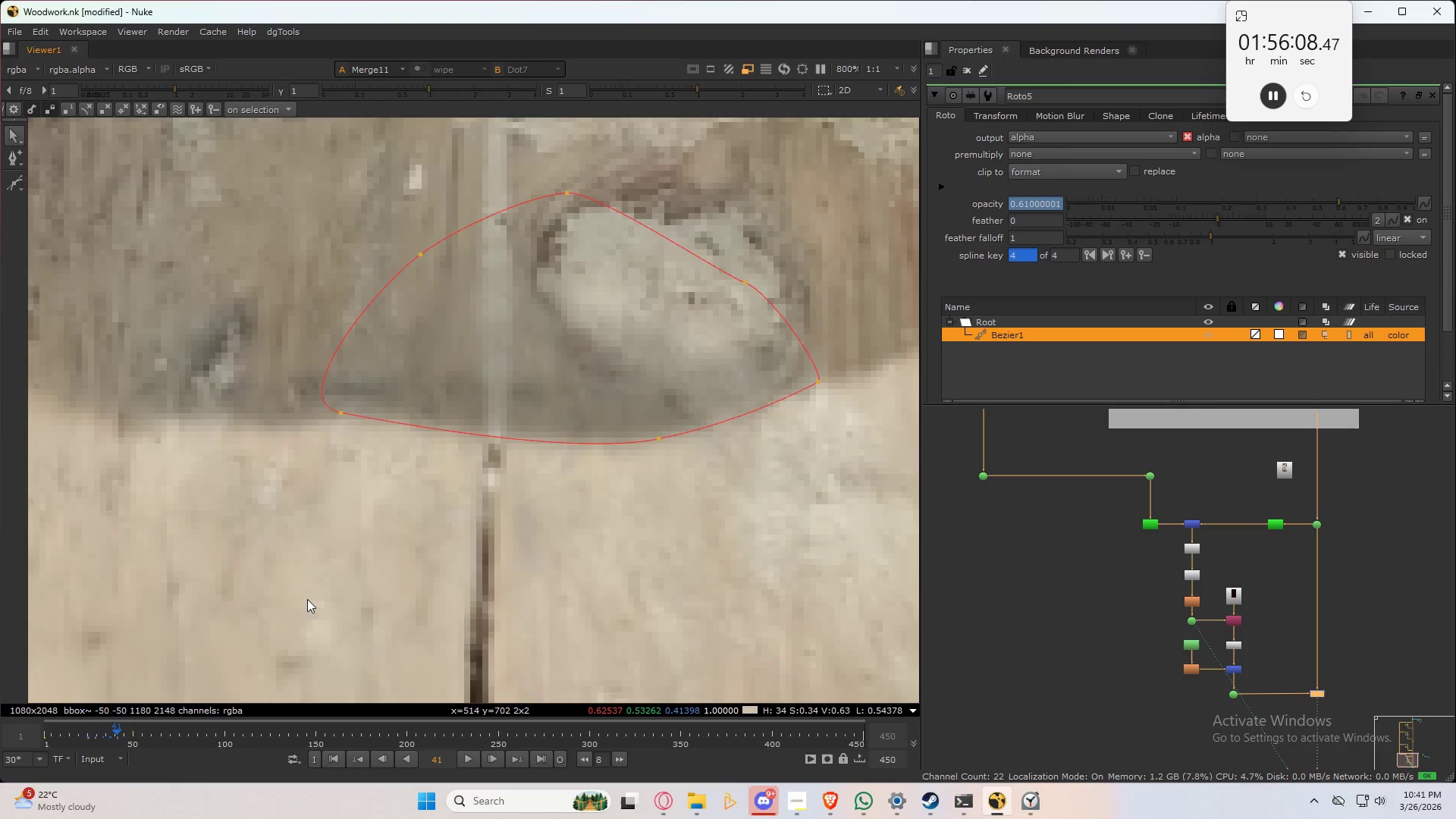 
hold_key(key=3, duration=0.34)
 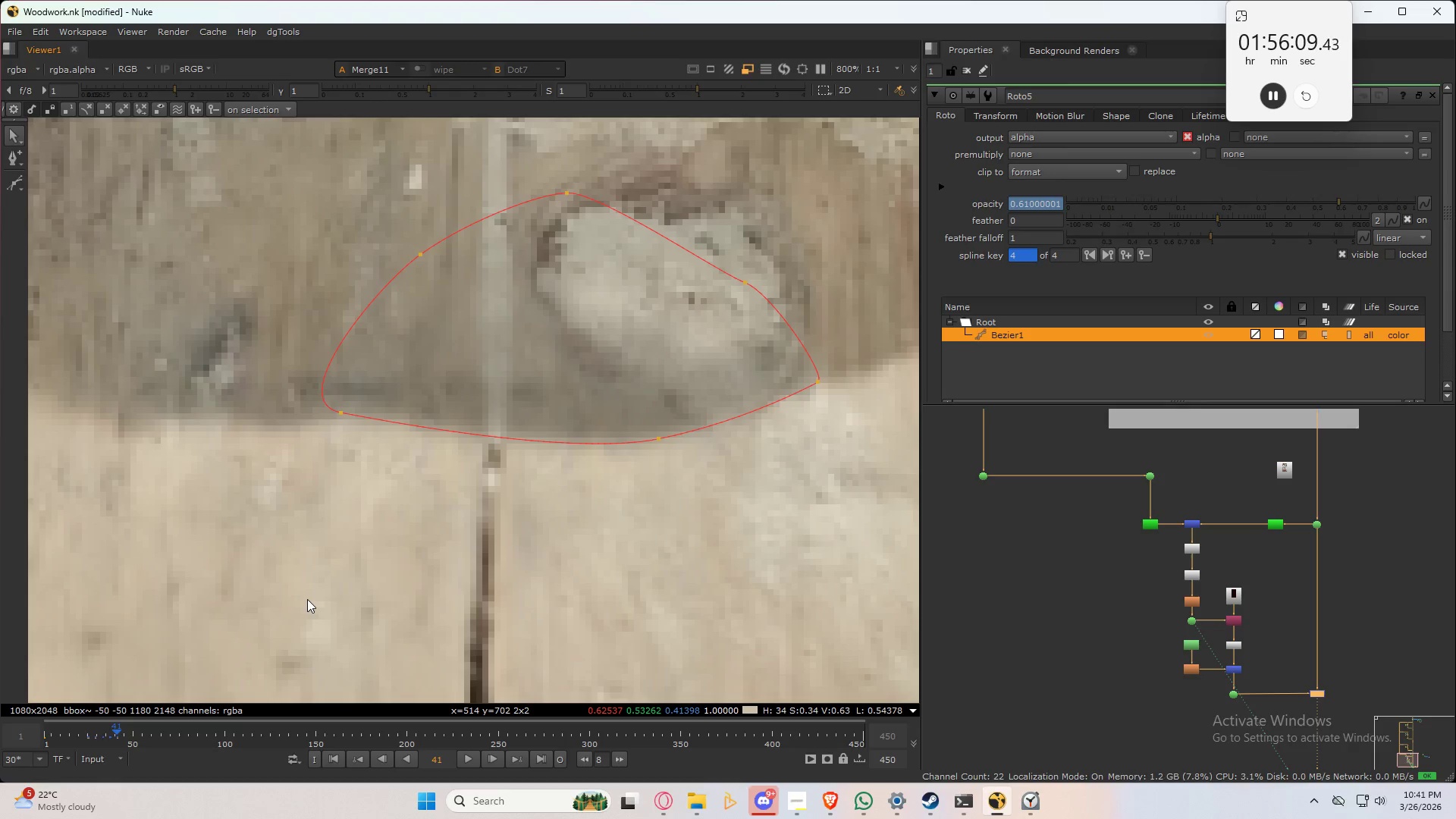 
key(Shift+ArrowRight)
 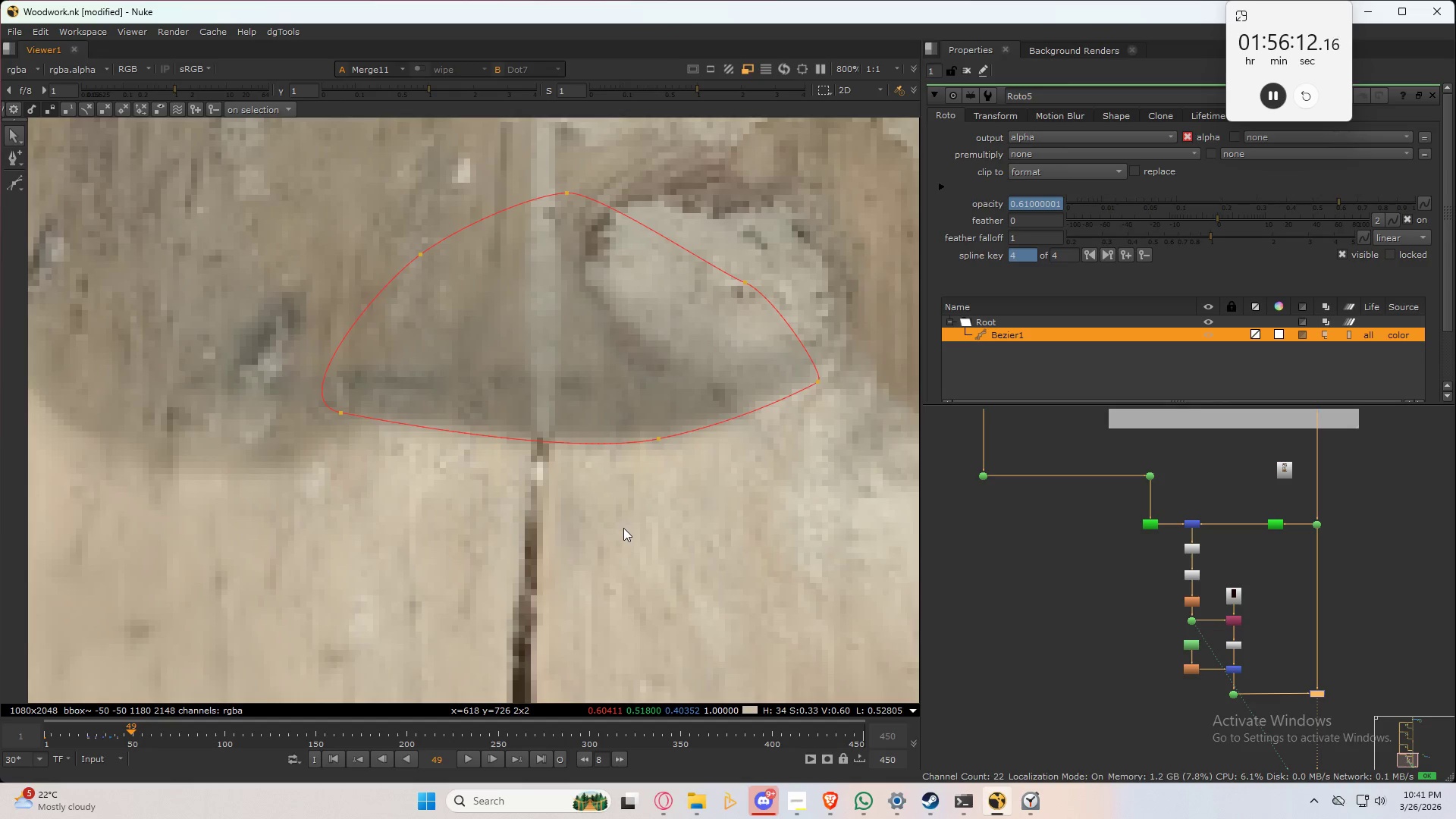 
hold_key(key=3, duration=0.41)
 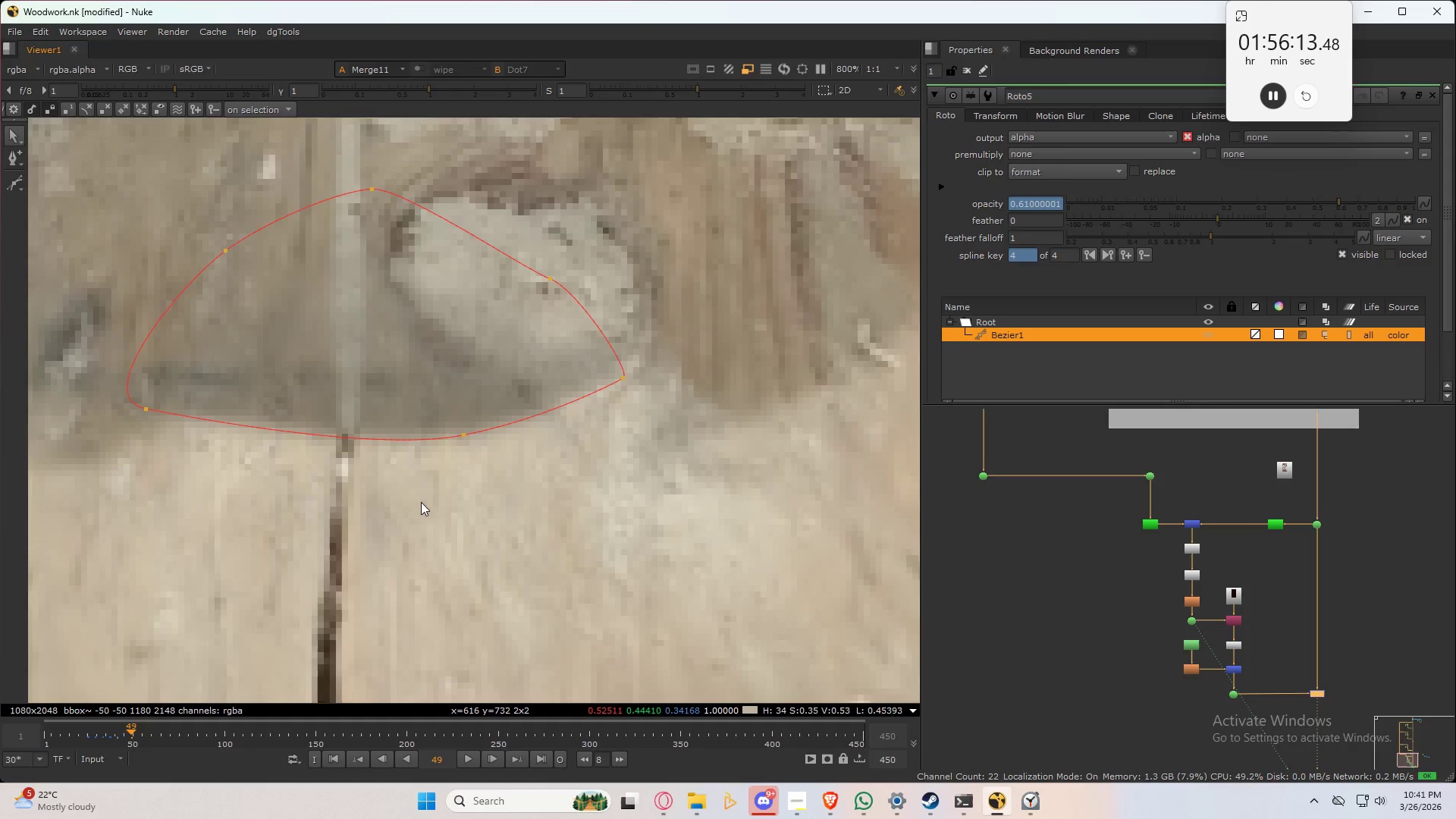 
hold_key(key=2, duration=0.38)
 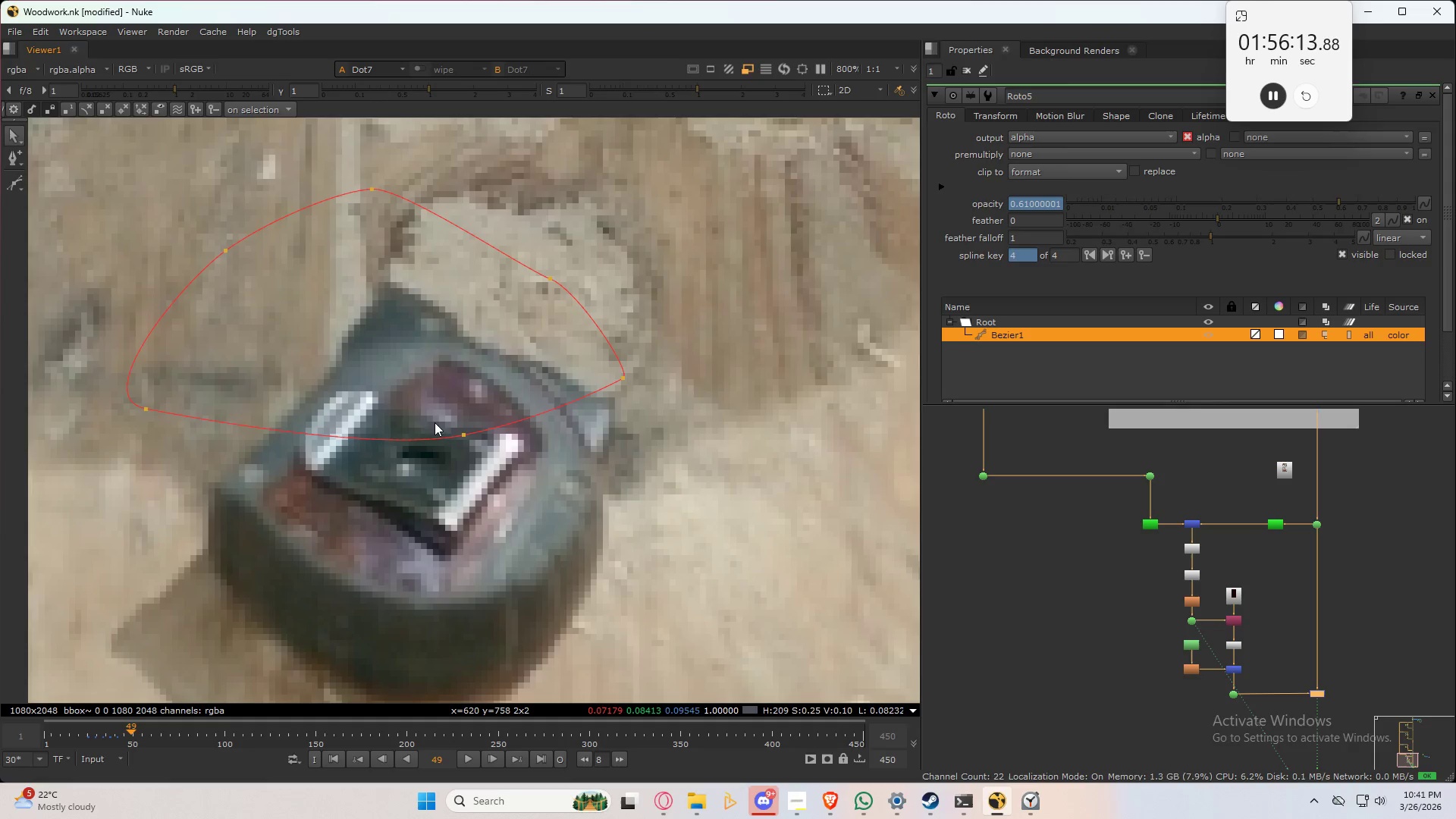 
hold_key(key=3, duration=0.36)
 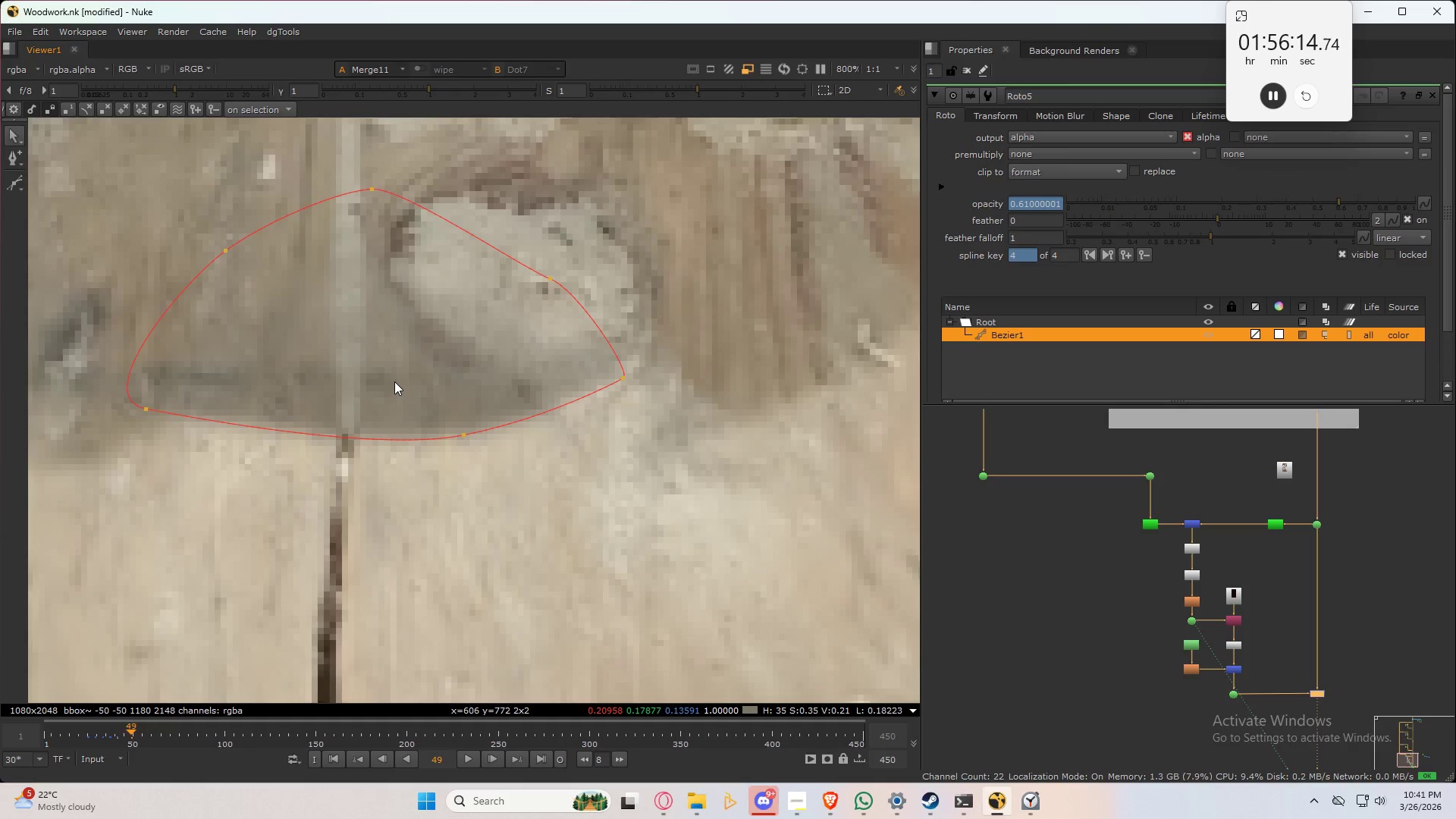 
key(2)
 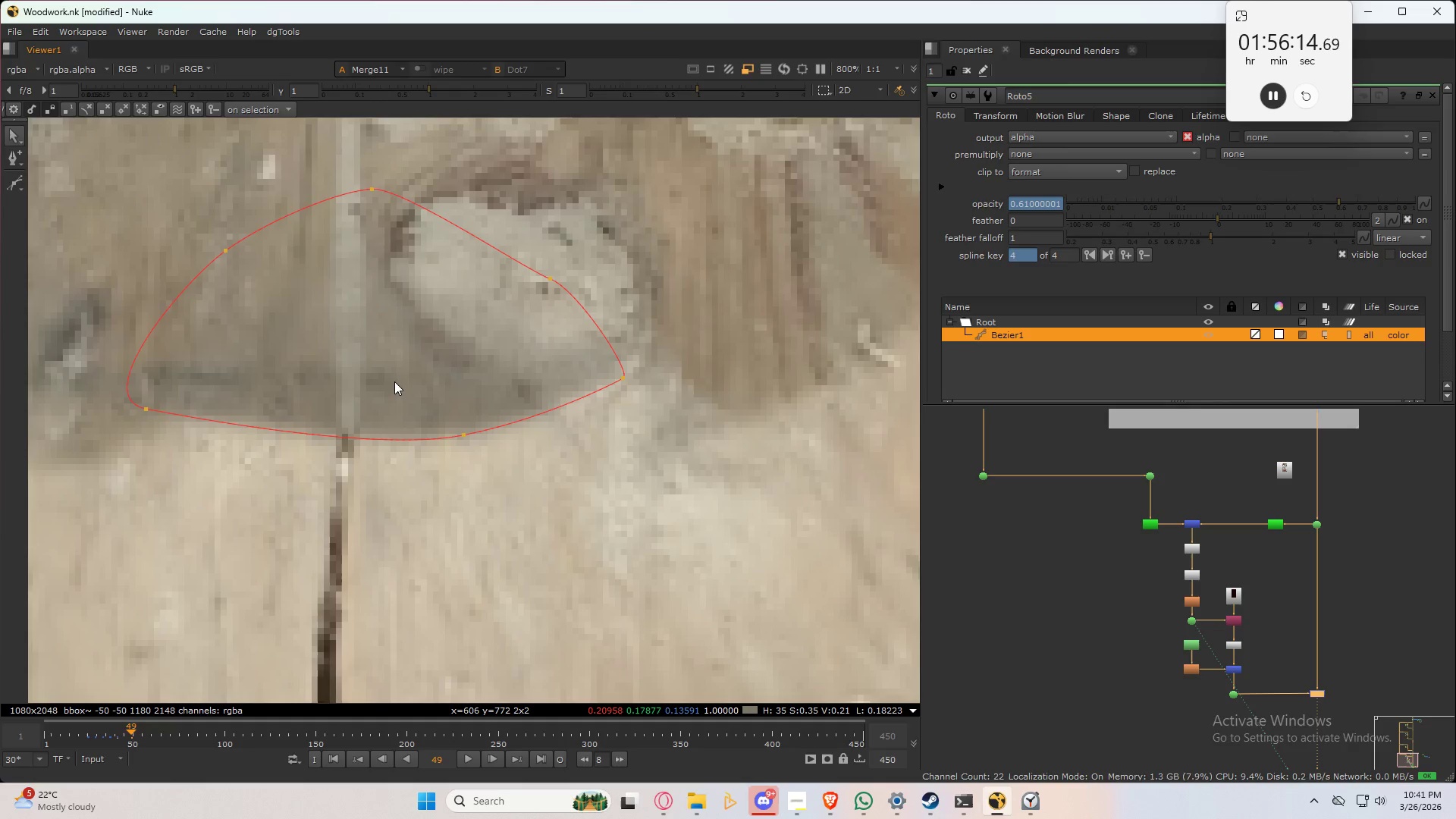 
key(Control+A)
 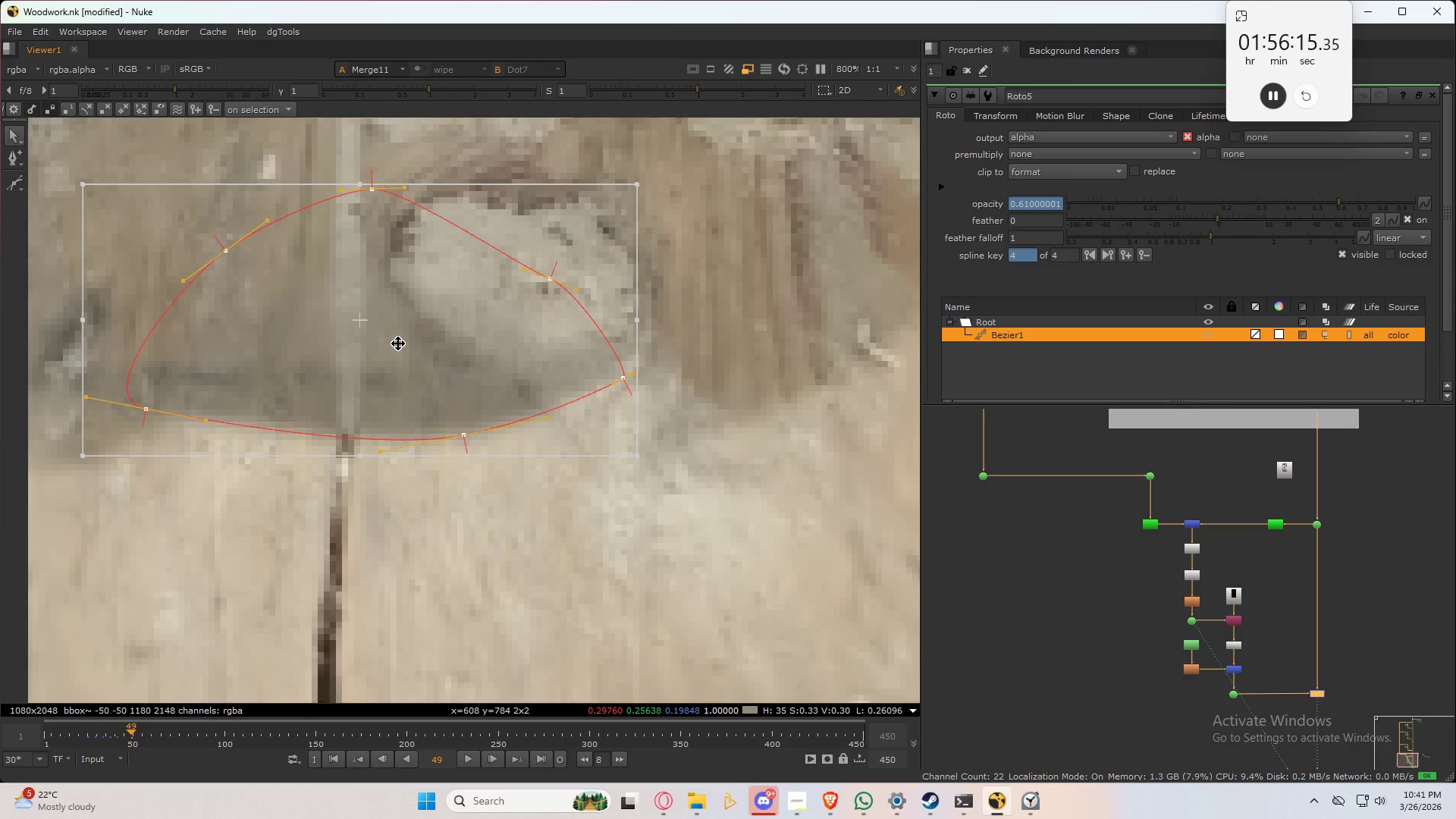 
left_click_drag(start_coordinate=[398, 344], to_coordinate=[449, 381])
 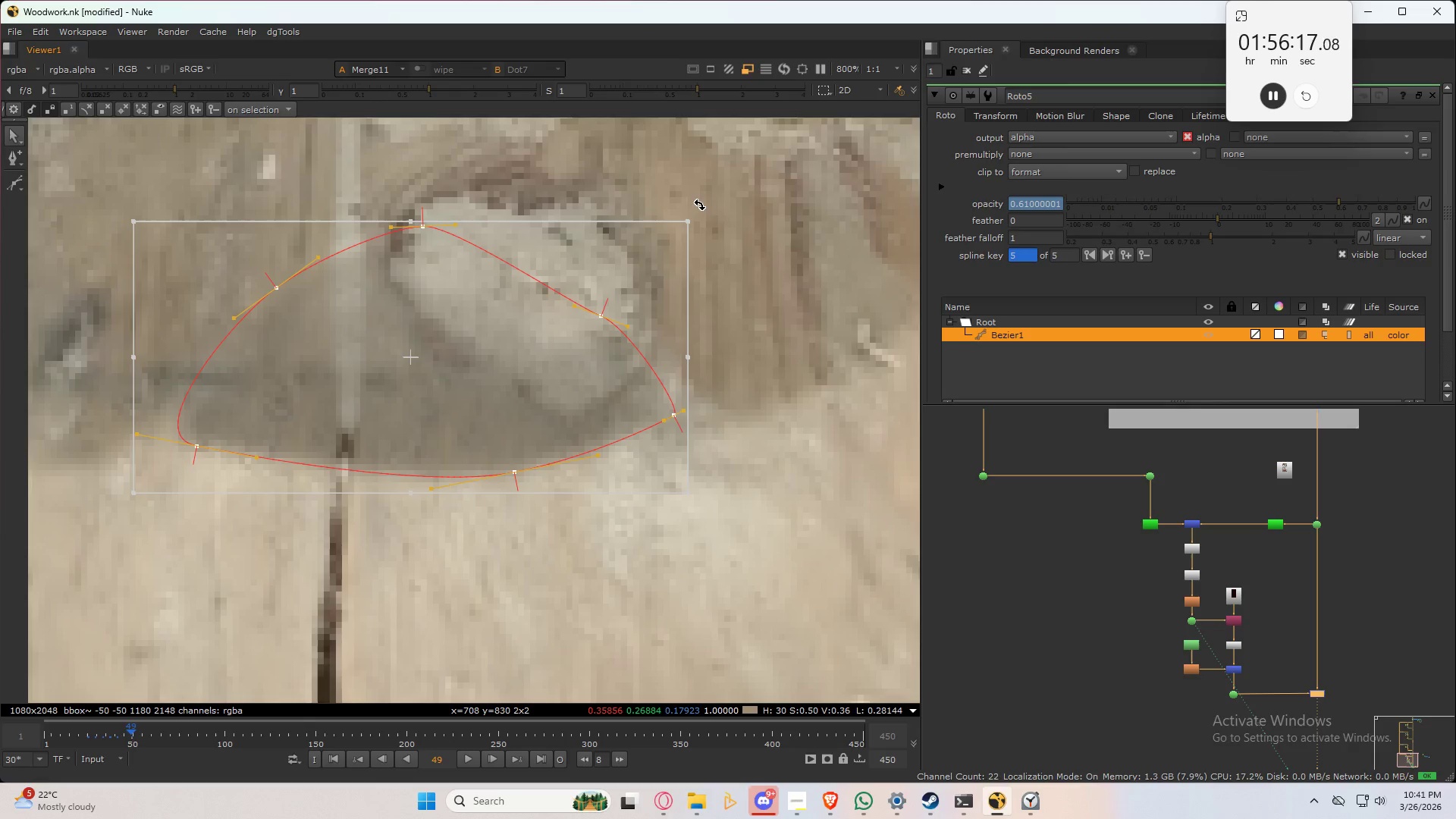 
hold_key(key=ShiftLeft, duration=1.5)
left_click_drag(start_coordinate=[689, 221], to_coordinate=[774, 152])
 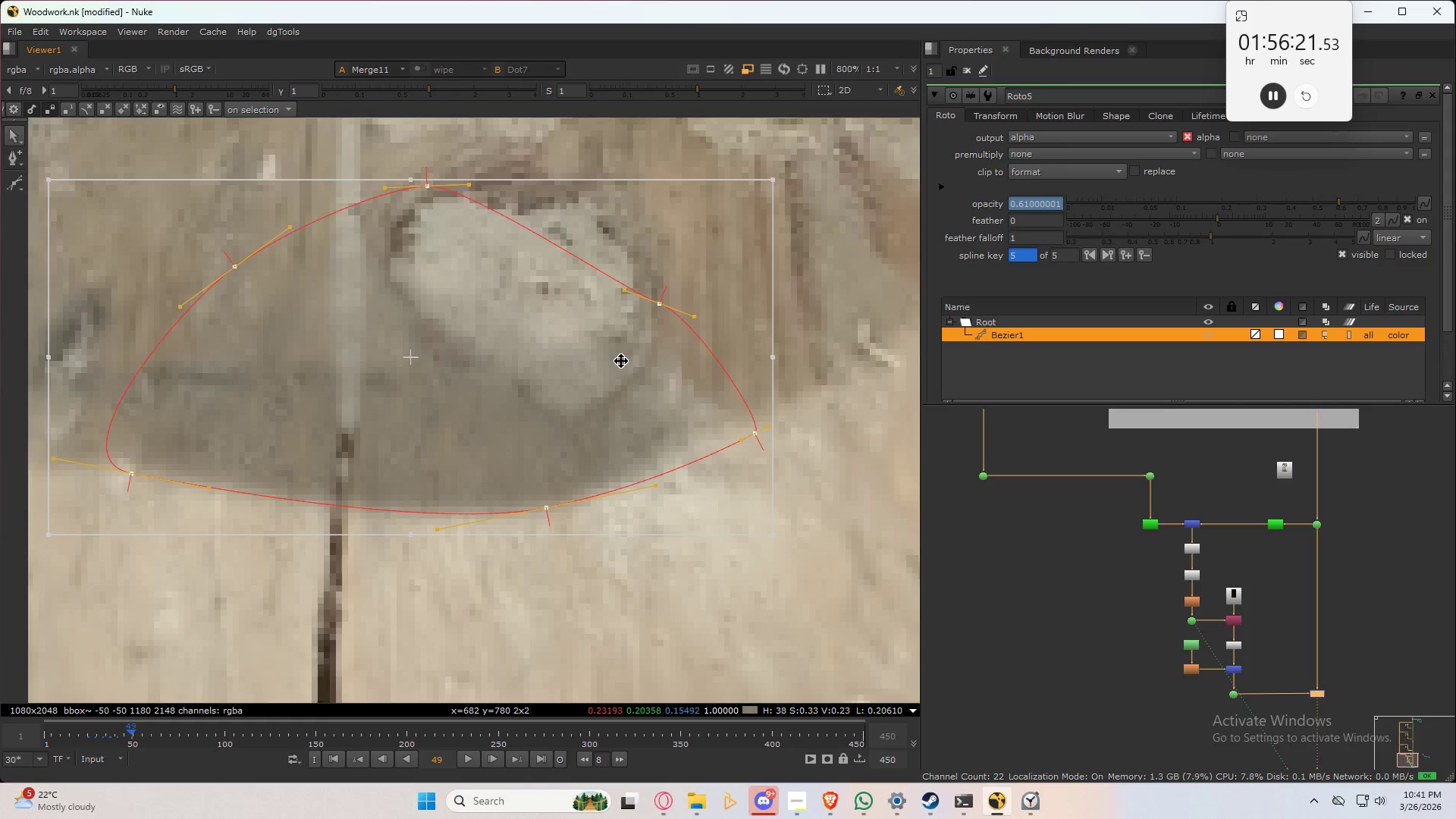 
hold_key(key=ShiftLeft, duration=1.52)
 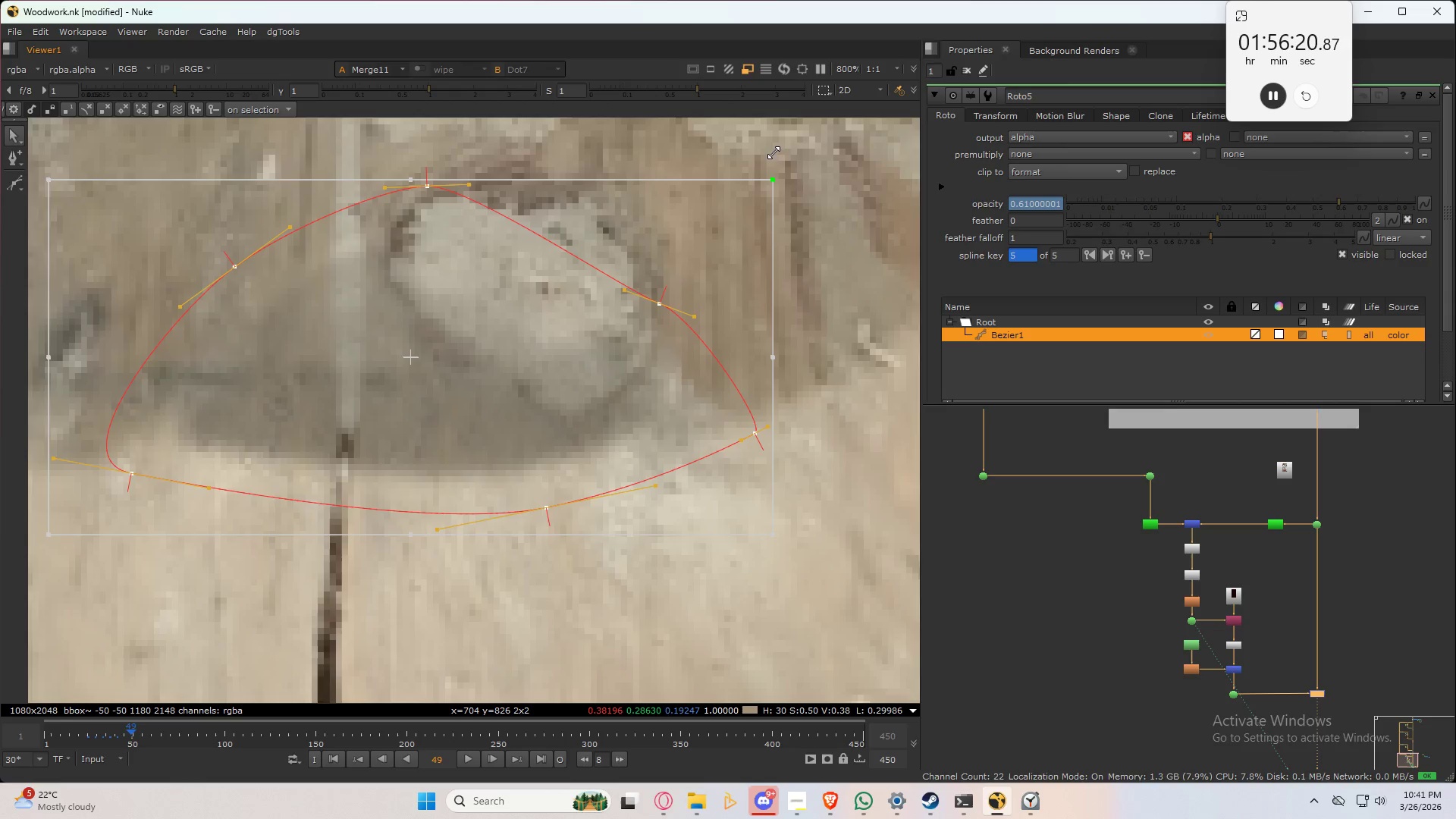 
hold_key(key=ShiftLeft, duration=0.78)
 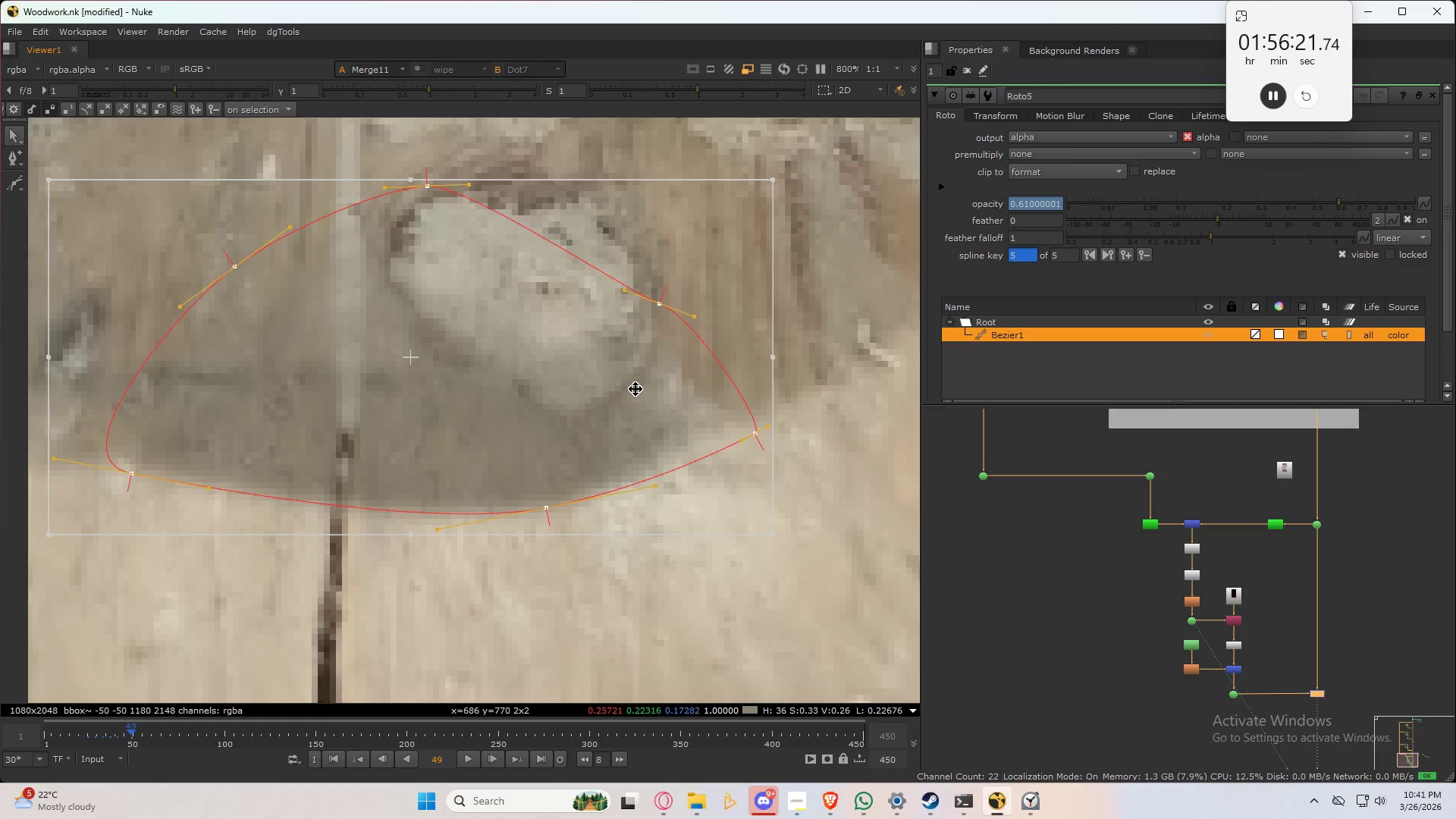 
left_click_drag(start_coordinate=[635, 390], to_coordinate=[643, 365])
 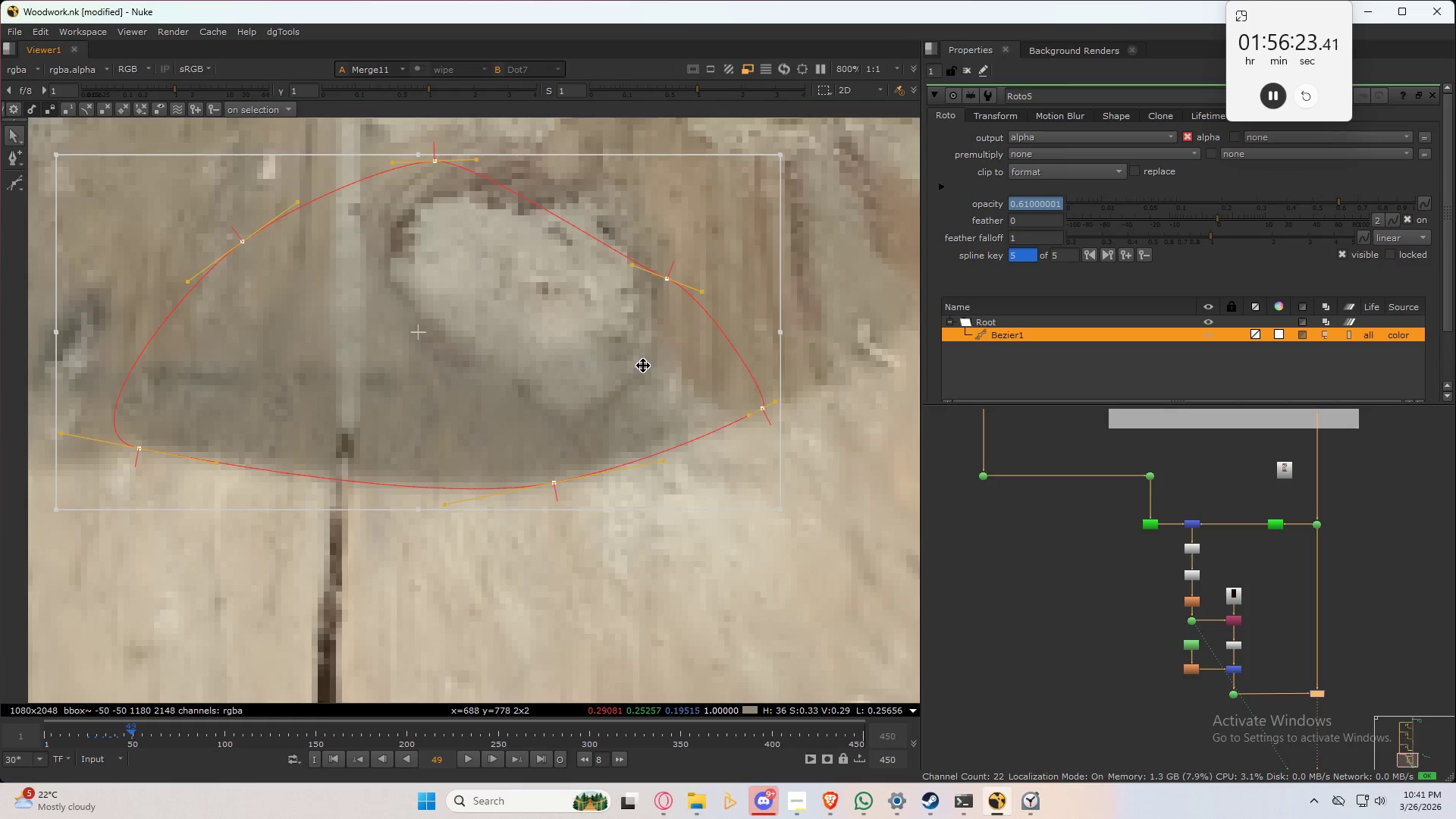 
key(Q)
 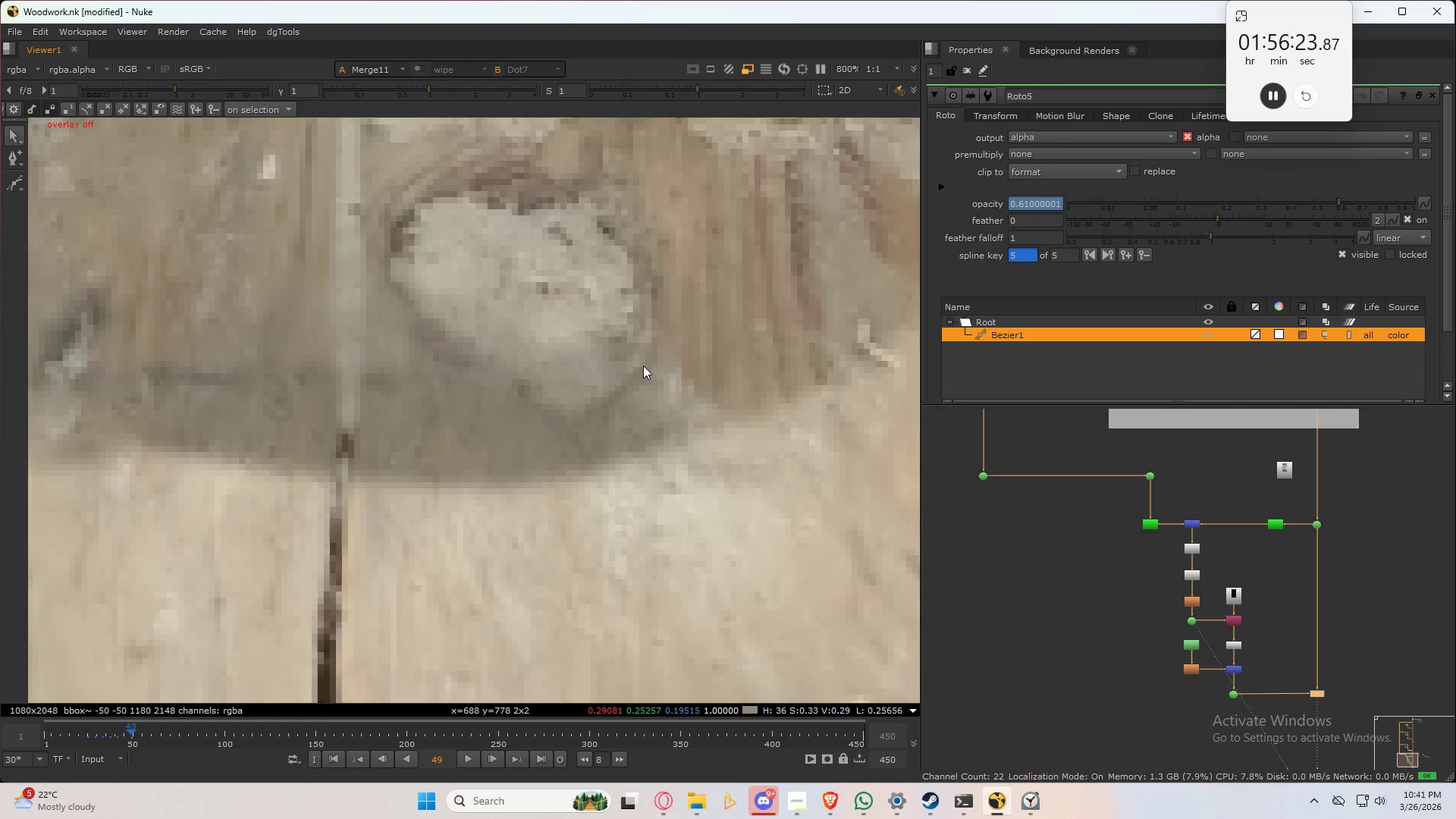 
hold_key(key=3, duration=0.38)
 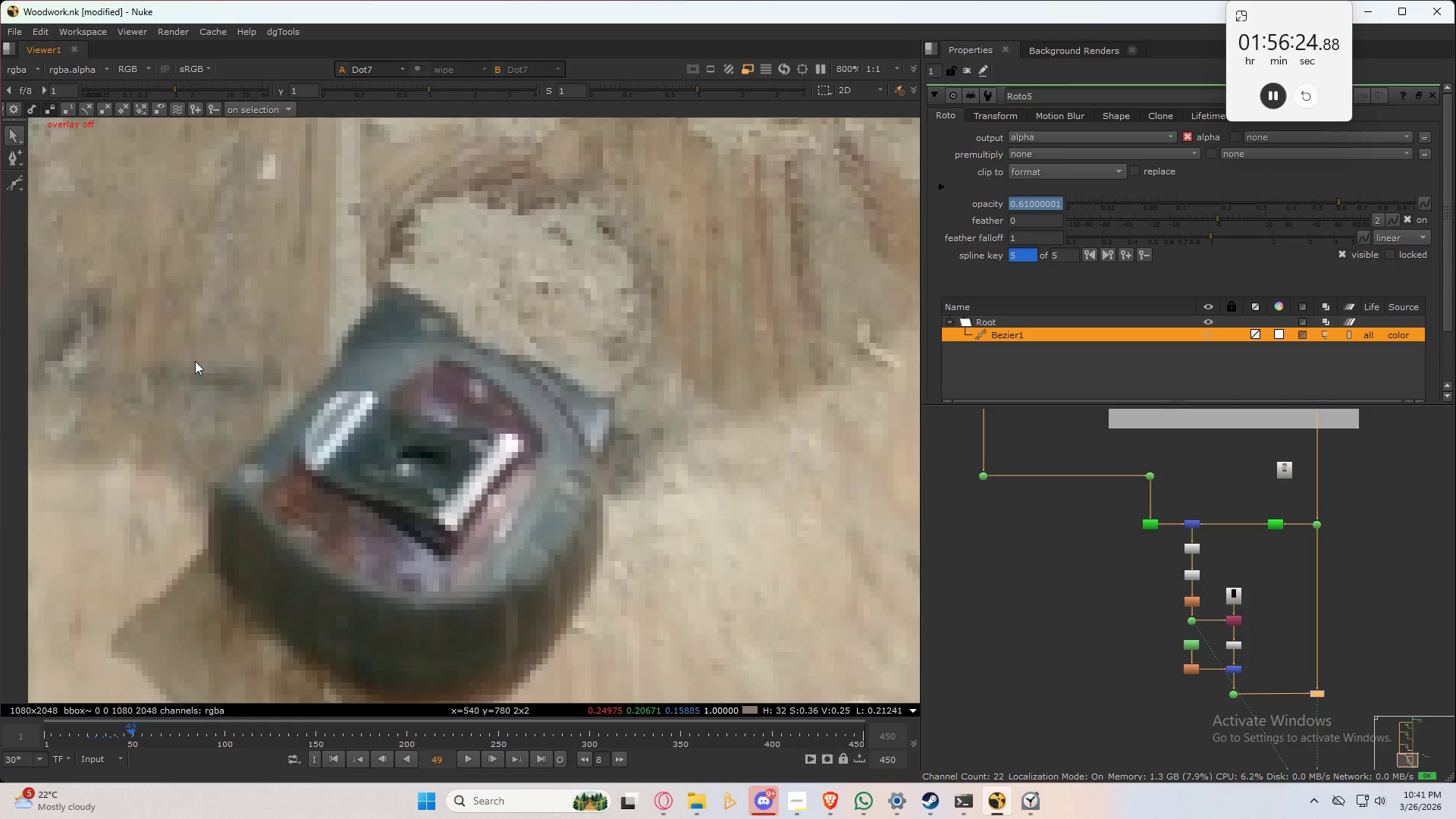 
hold_key(key=2, duration=0.34)
 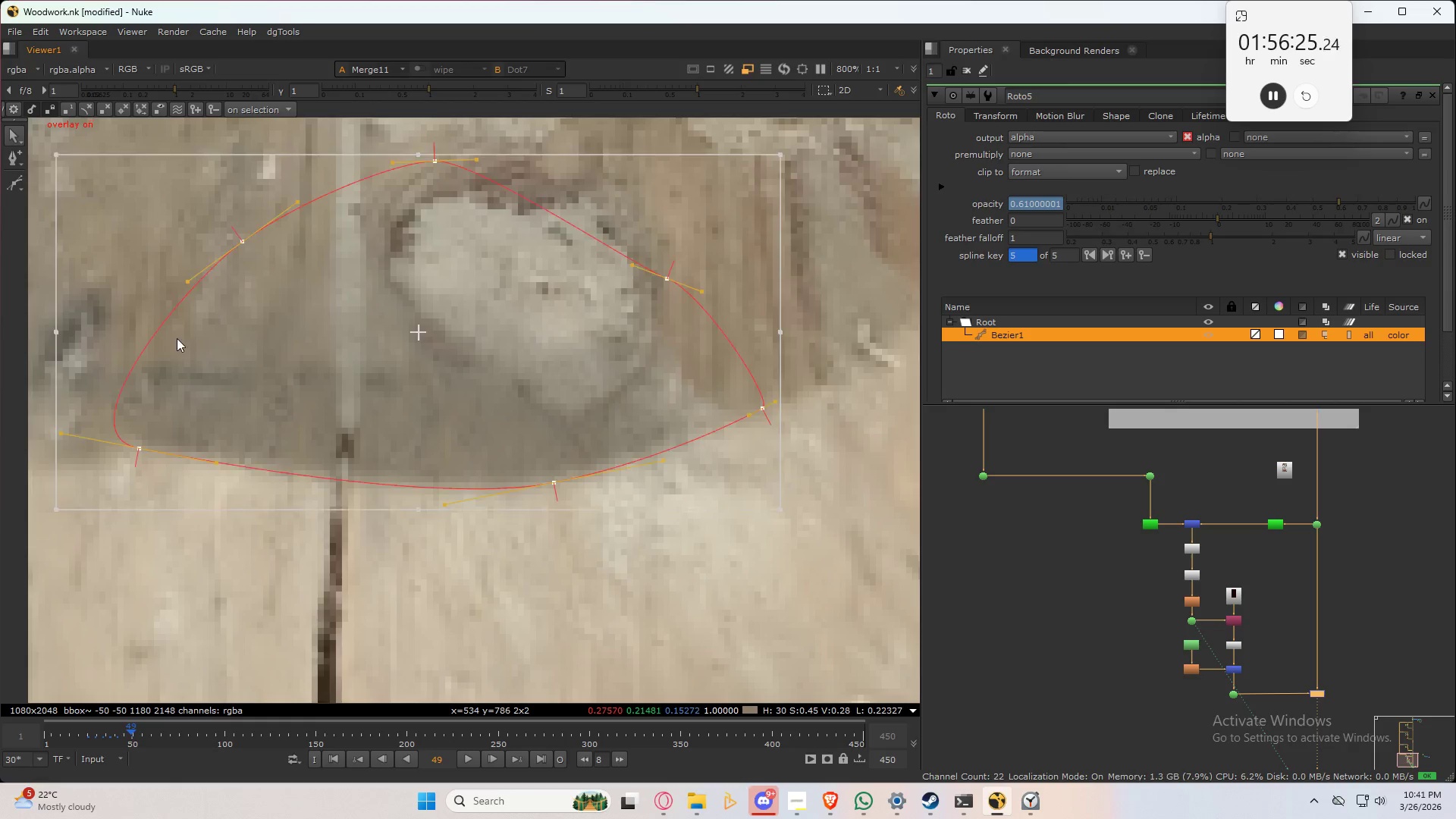 
type(32q)
 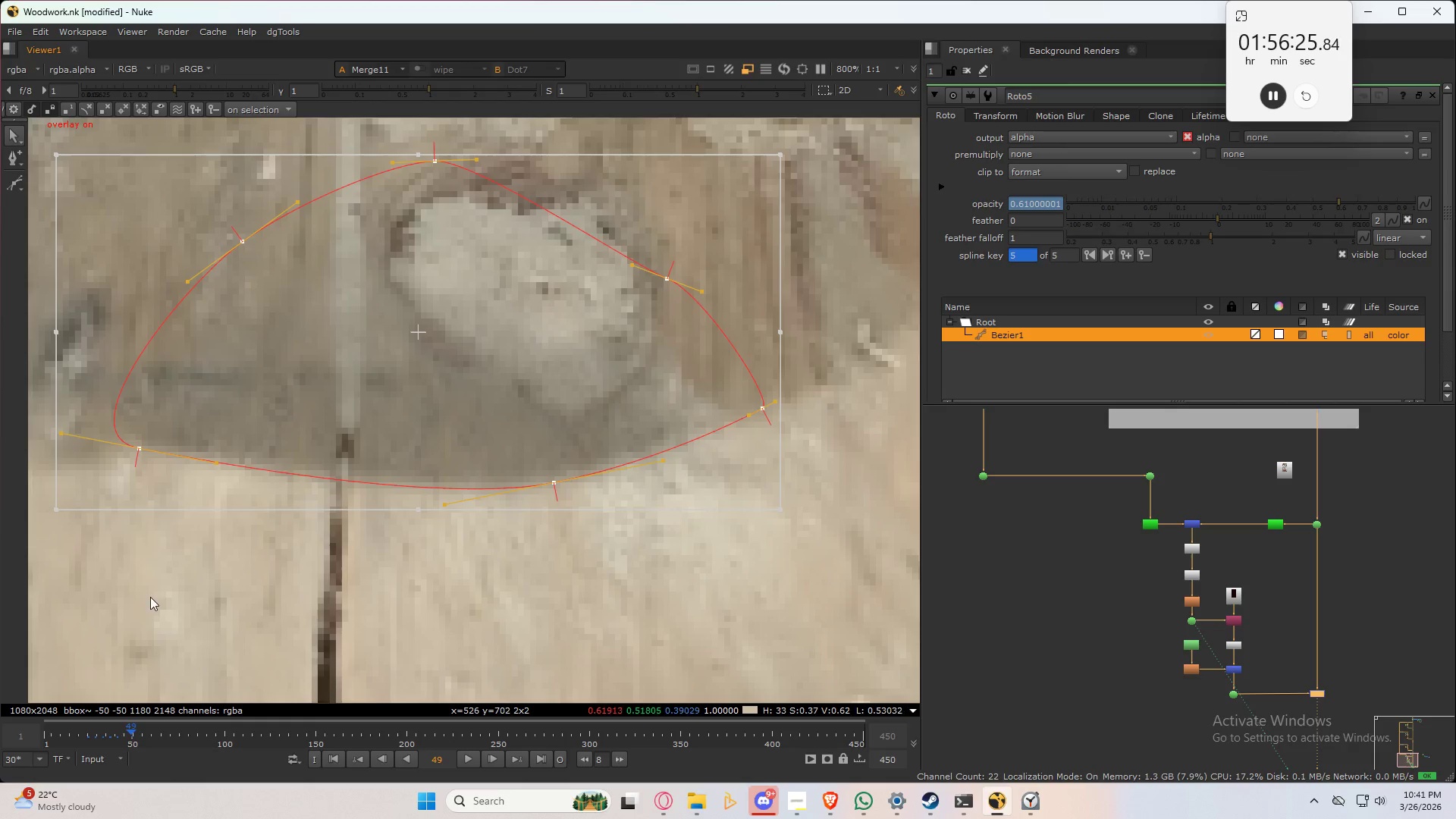 
left_click_drag(start_coordinate=[150, 596], to_coordinate=[150, 592])
 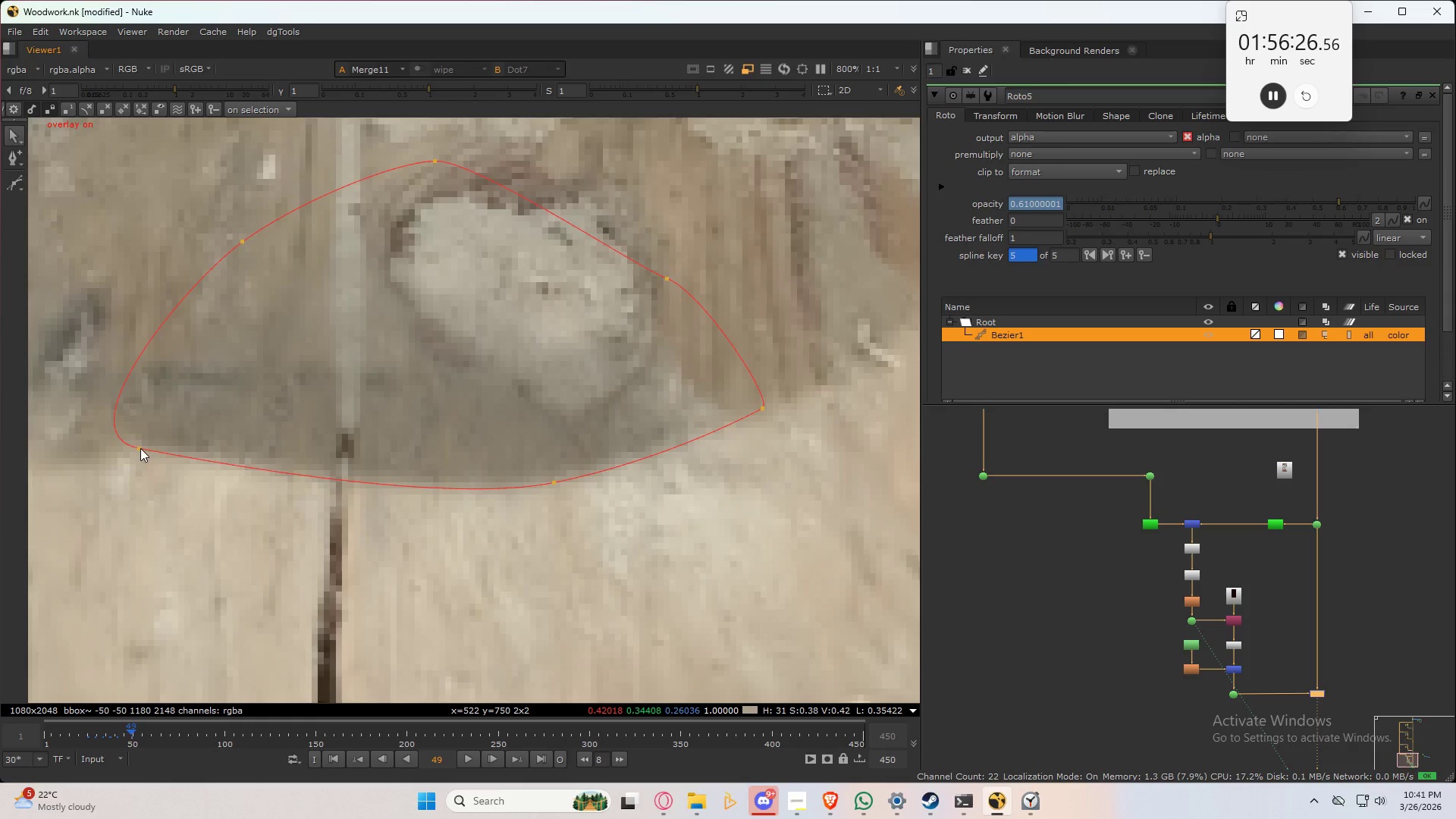 
left_click_drag(start_coordinate=[140, 448], to_coordinate=[118, 461])
 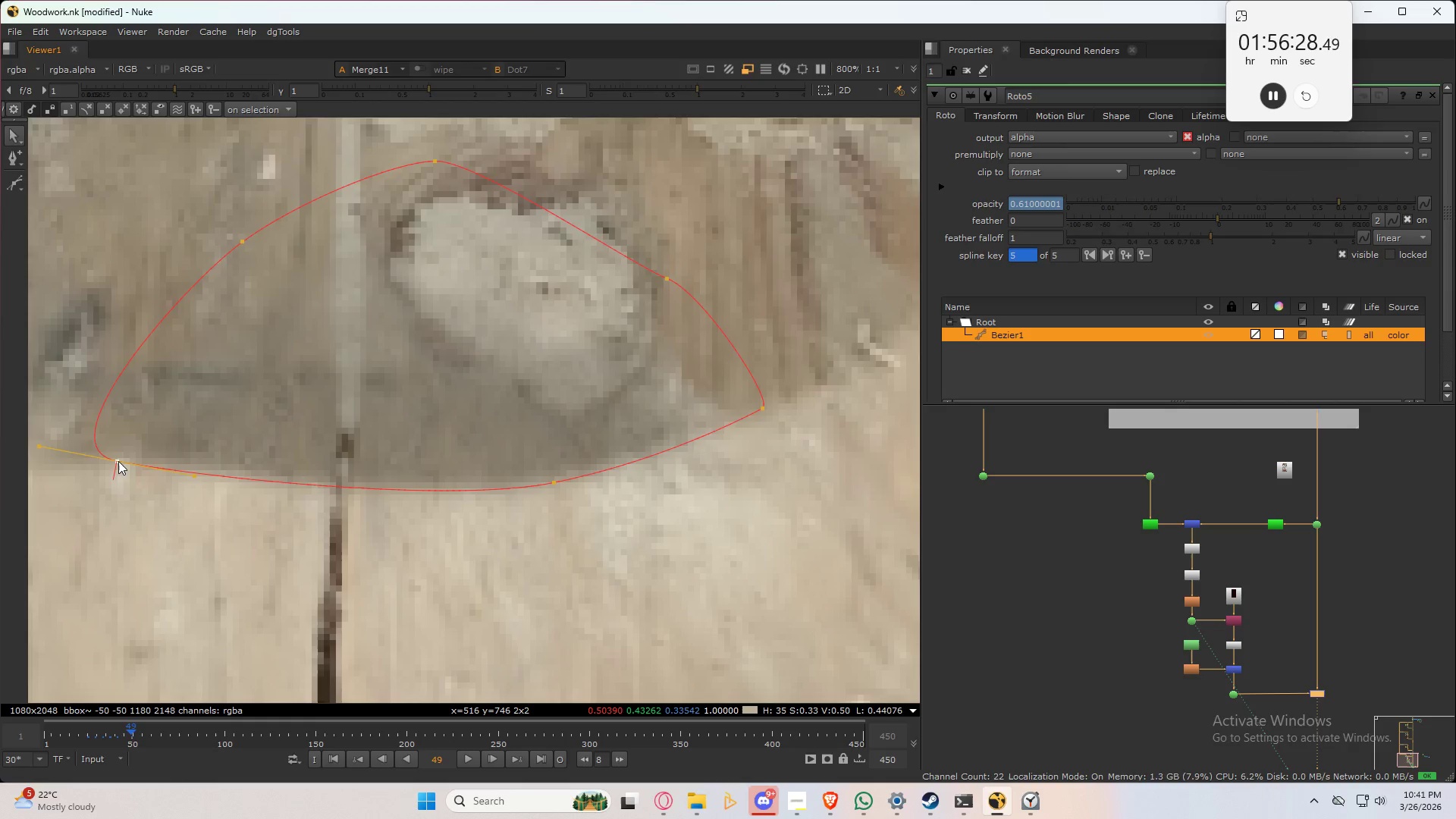 
key(Q)
 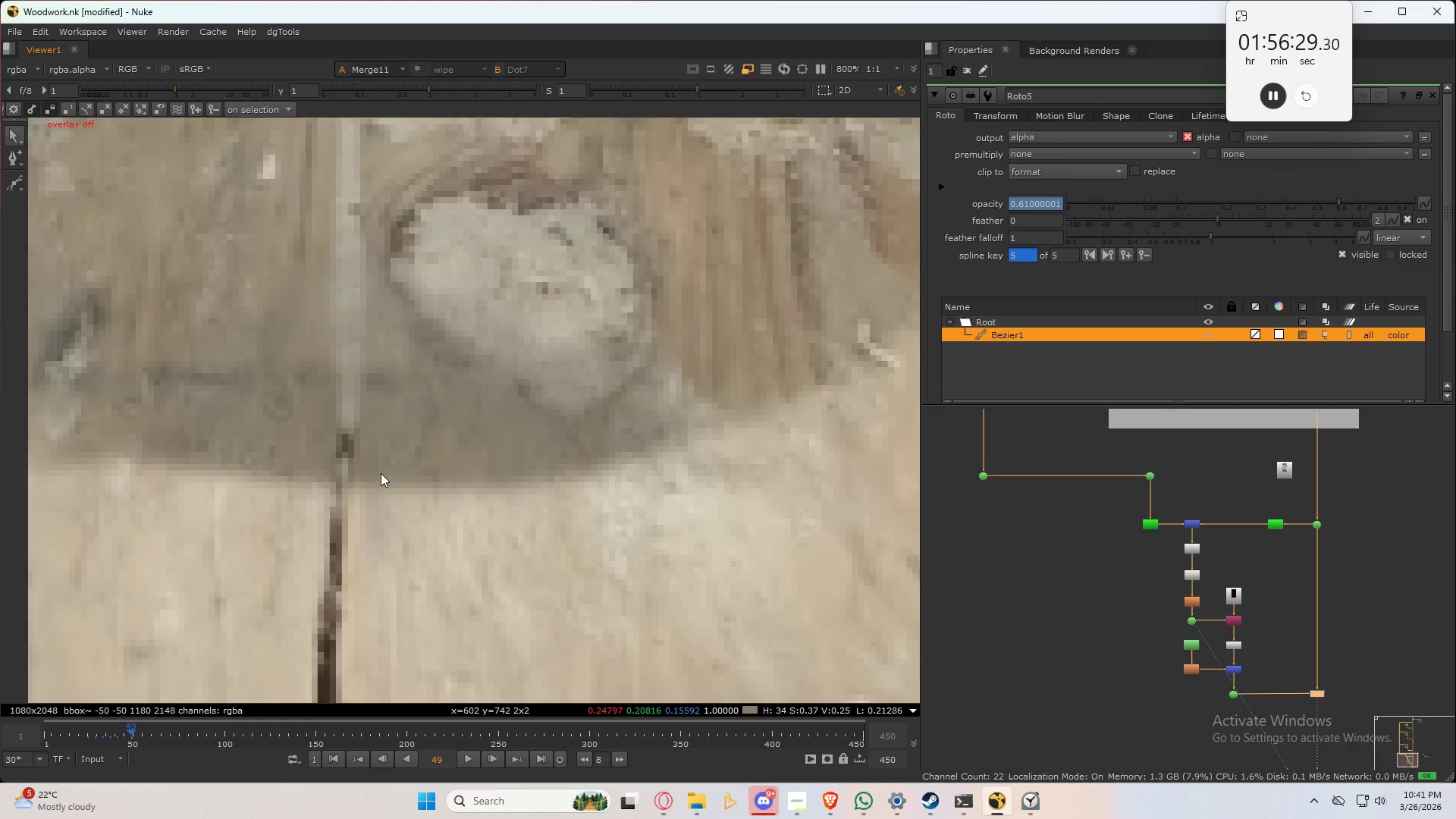 
scroll: coordinate [381, 473], scroll_direction: down, amount: 6.0
 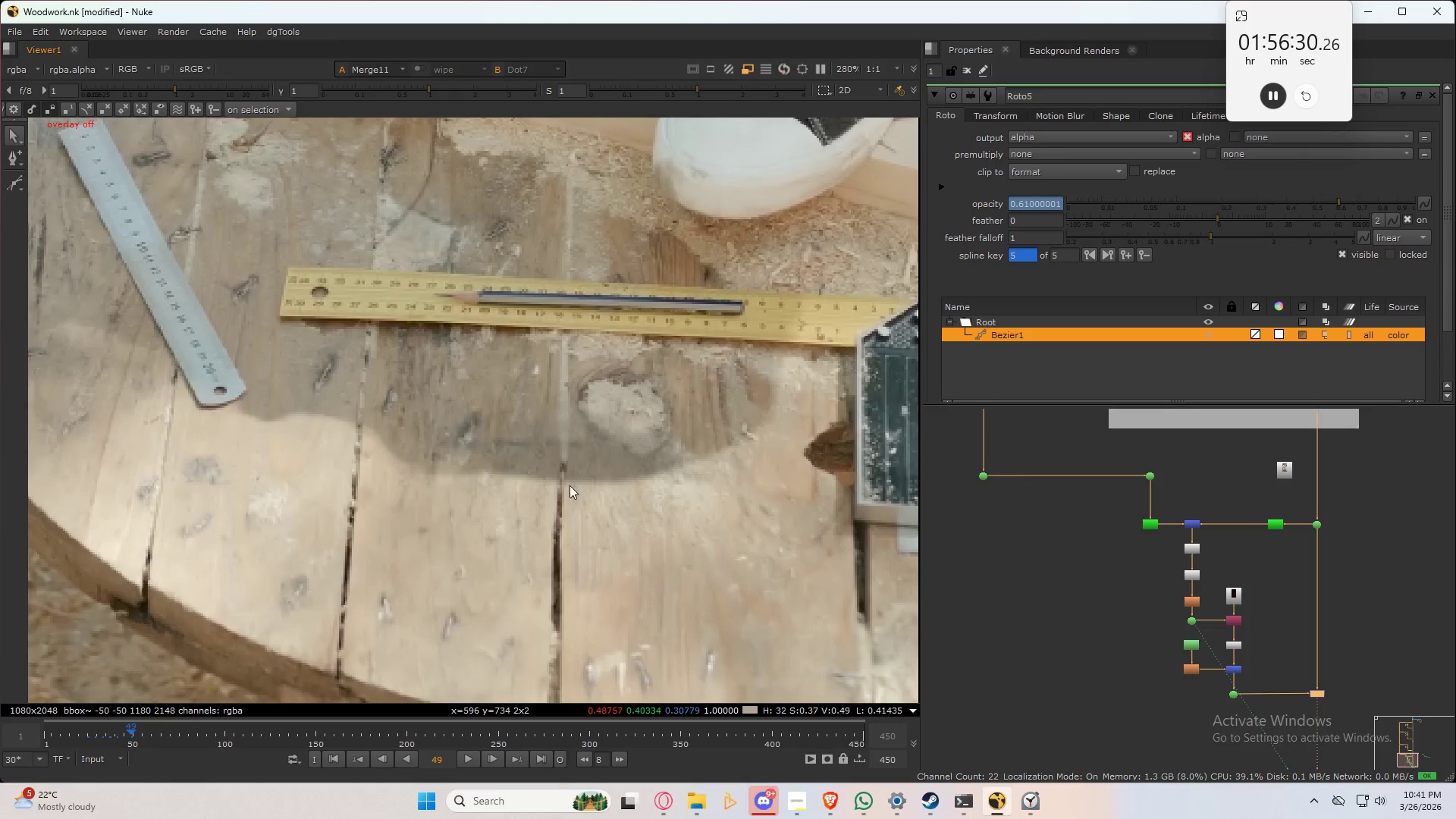 
type(3232)
 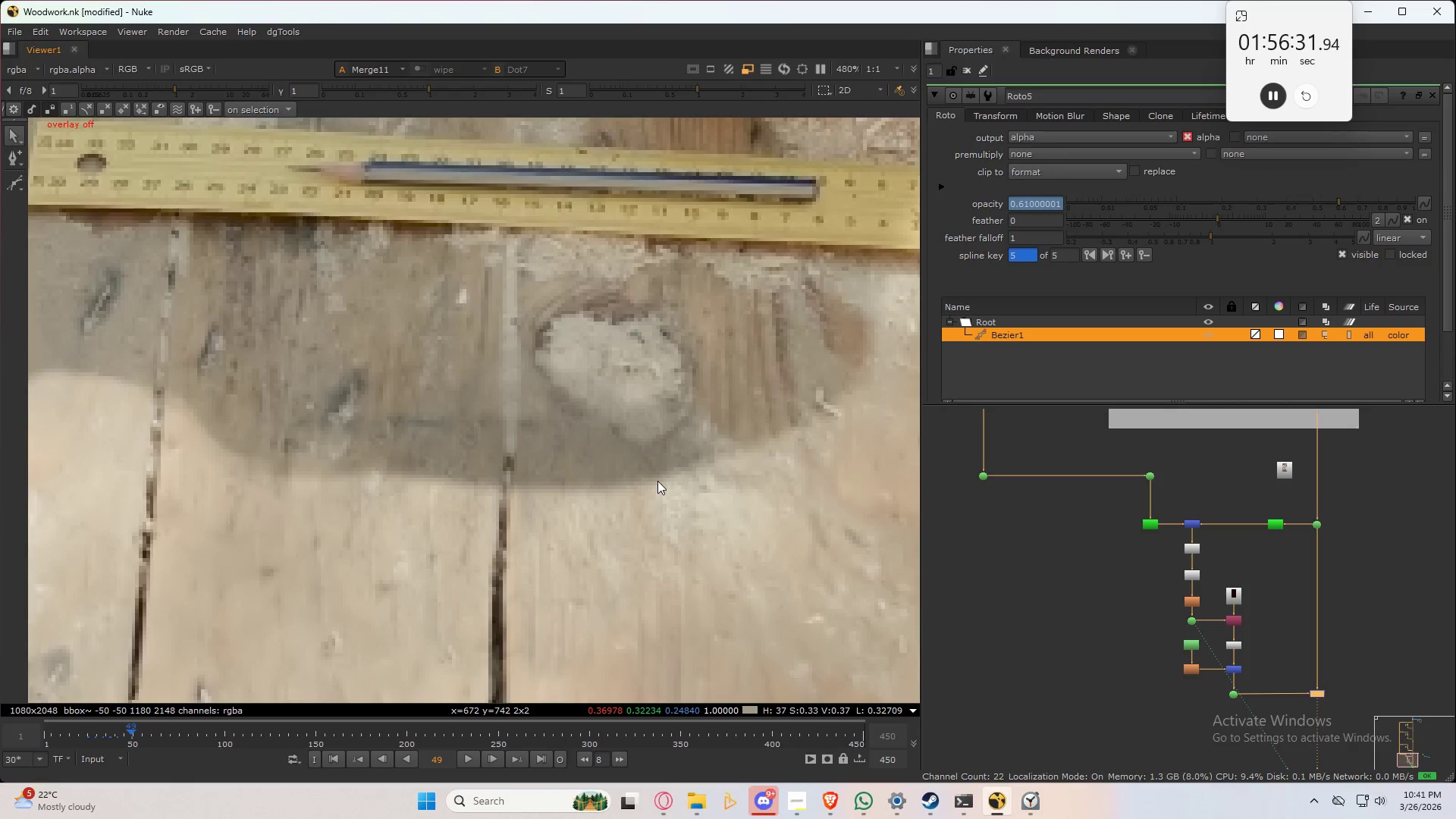 
scroll: coordinate [639, 473], scroll_direction: up, amount: 3.0
 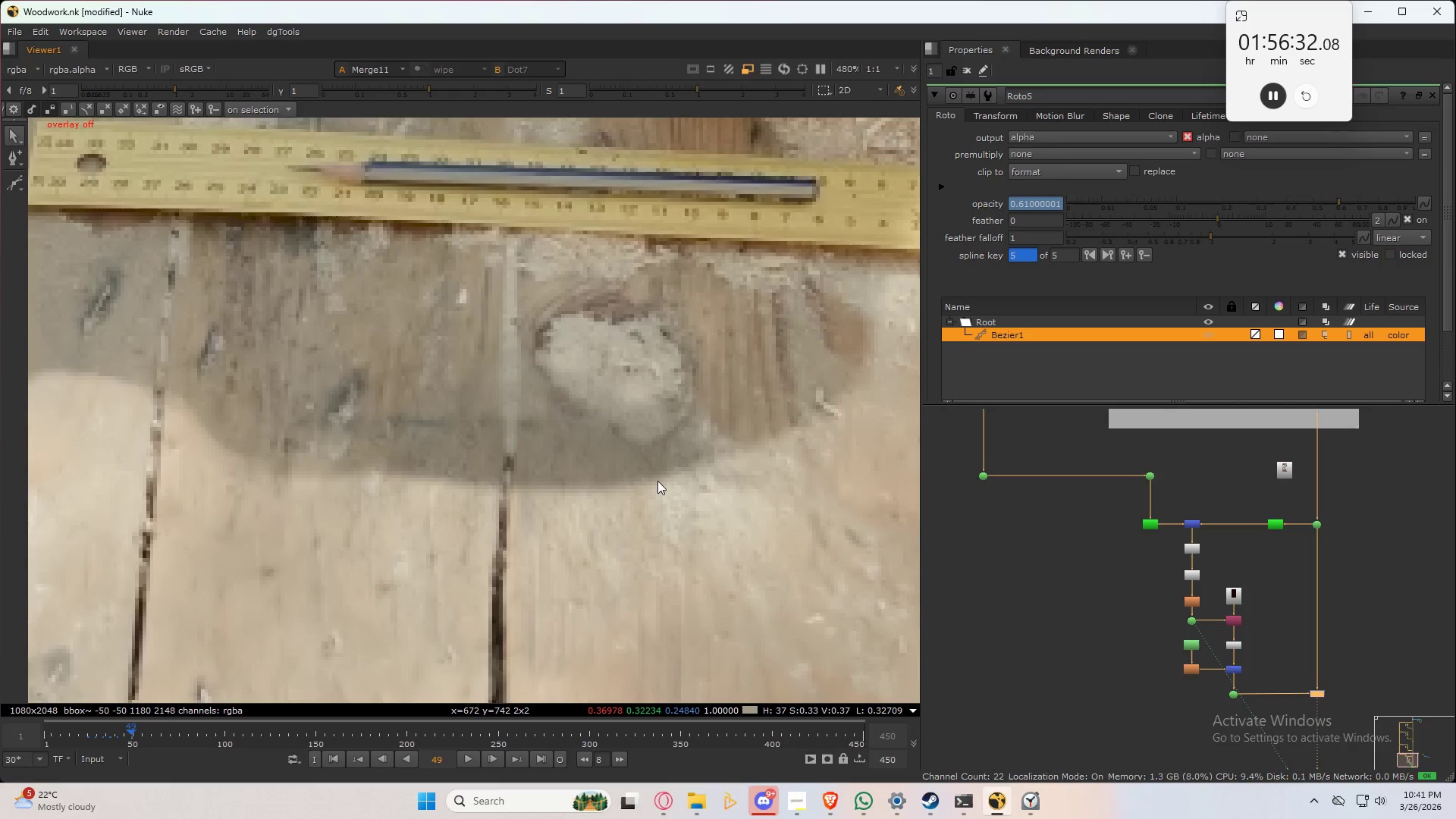 
key(Shift+ArrowRight)
 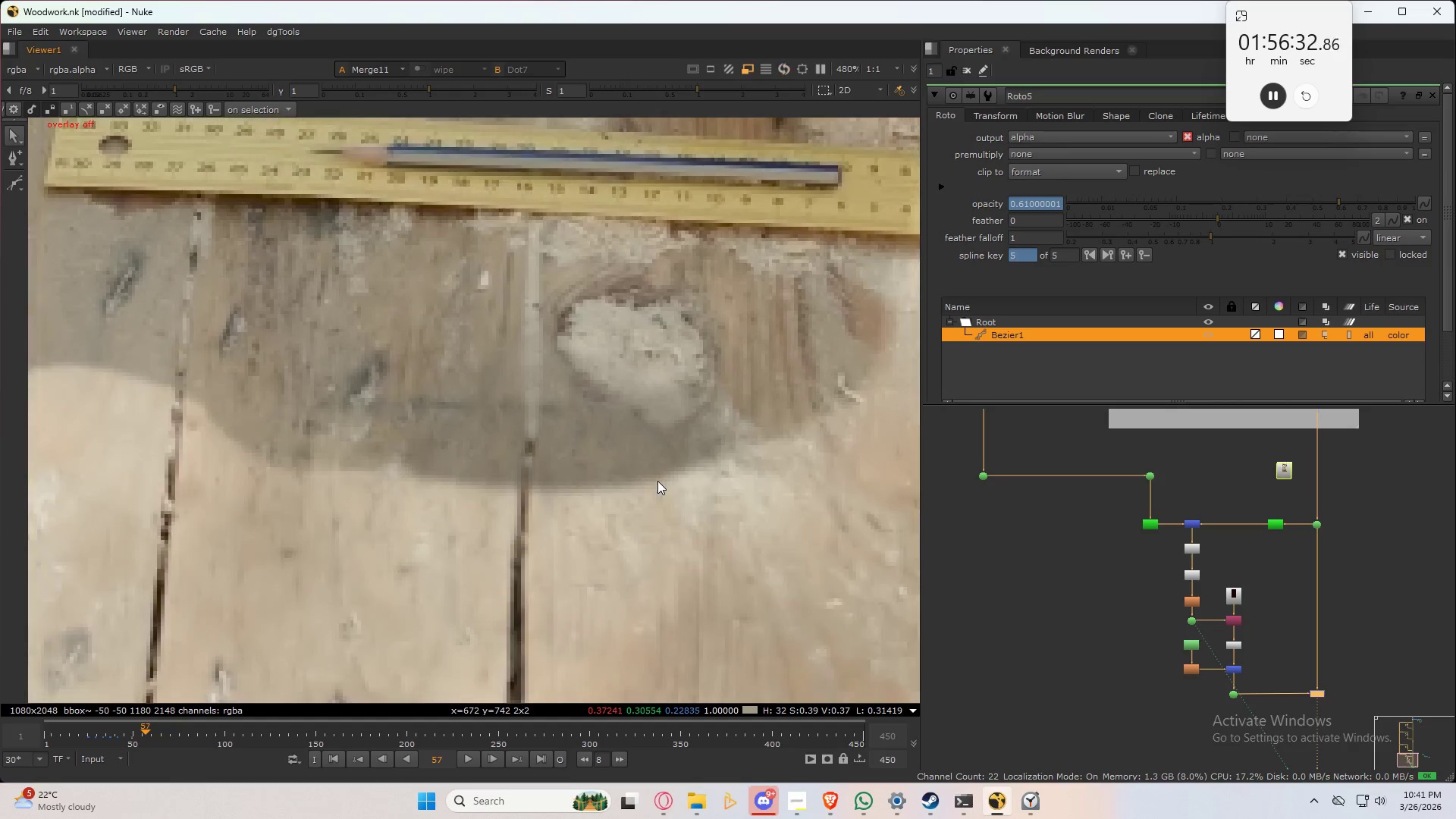 
hold_key(key=ShiftLeft, duration=0.8)
 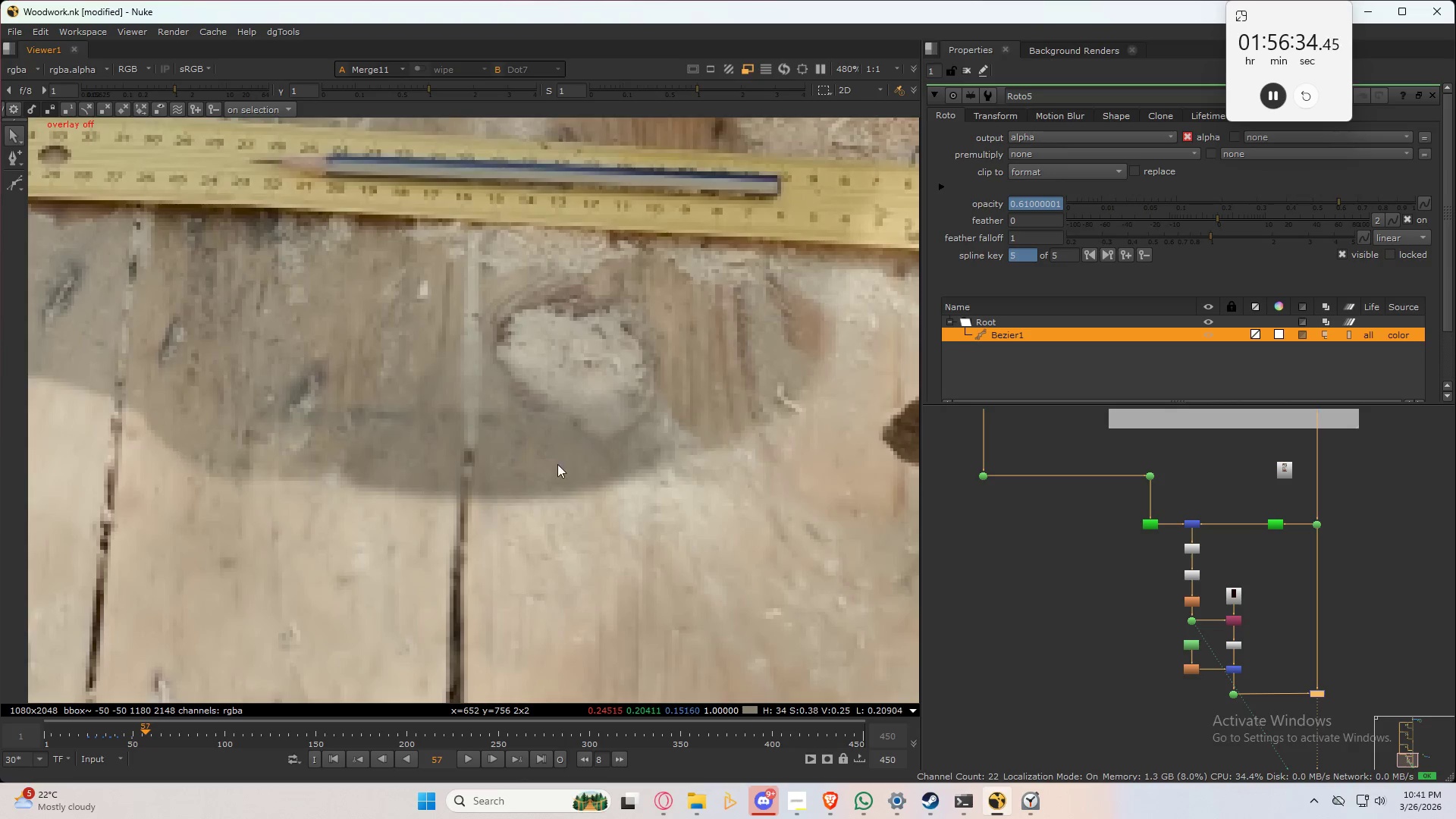 
hold_key(key=3, duration=0.42)
 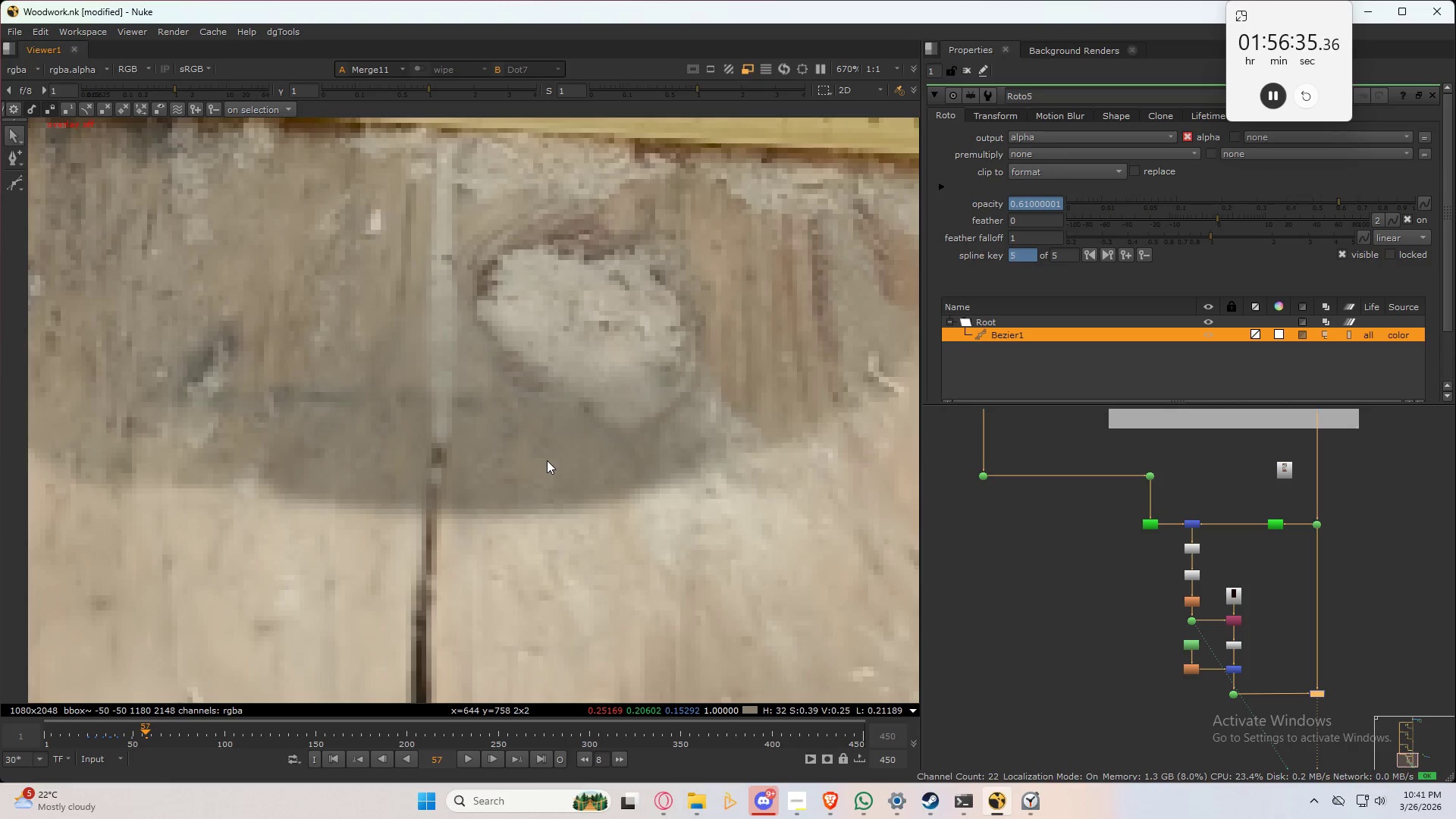 
scroll: coordinate [547, 460], scroll_direction: up, amount: 2.0
 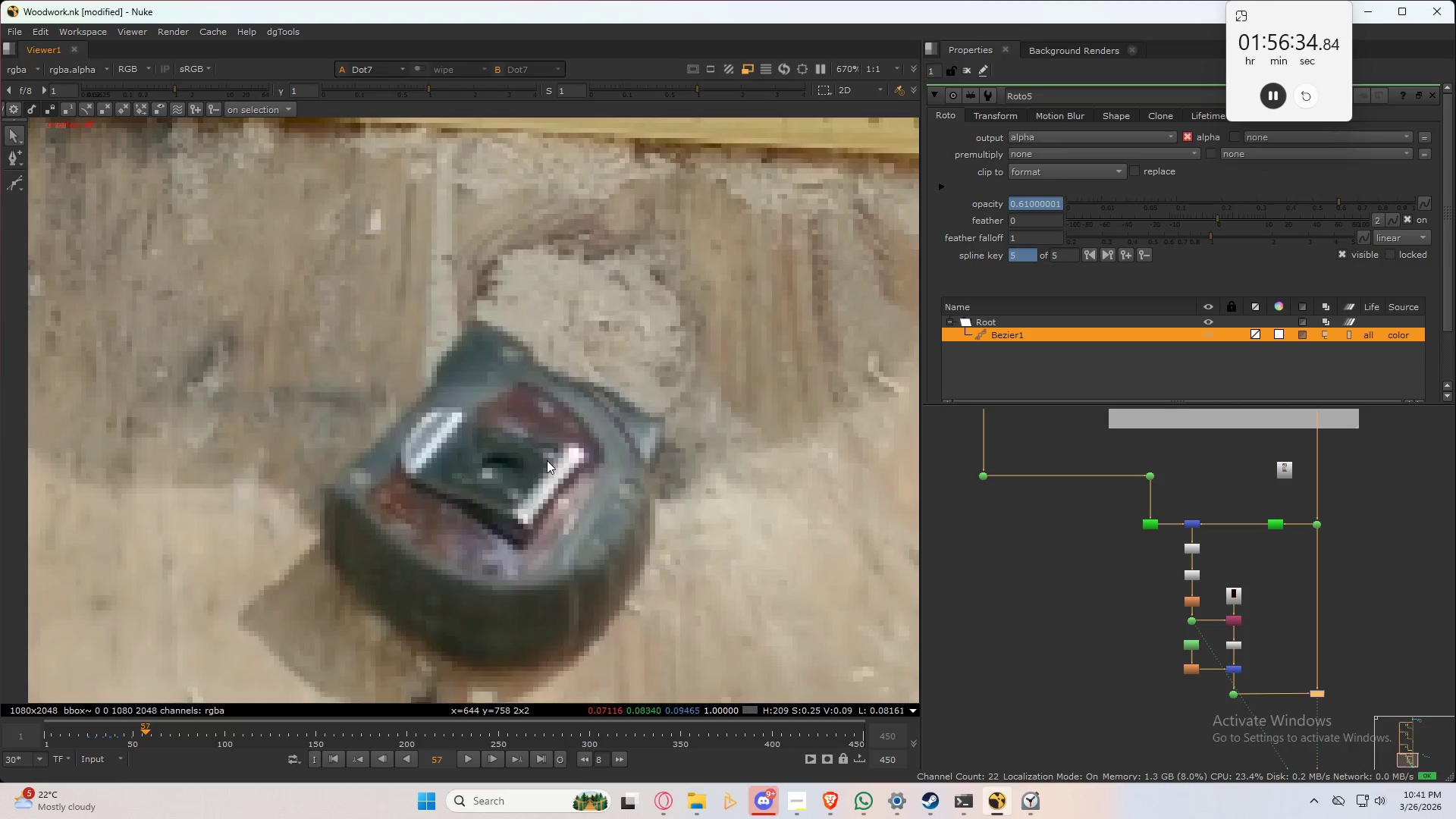 
hold_key(key=2, duration=0.44)
 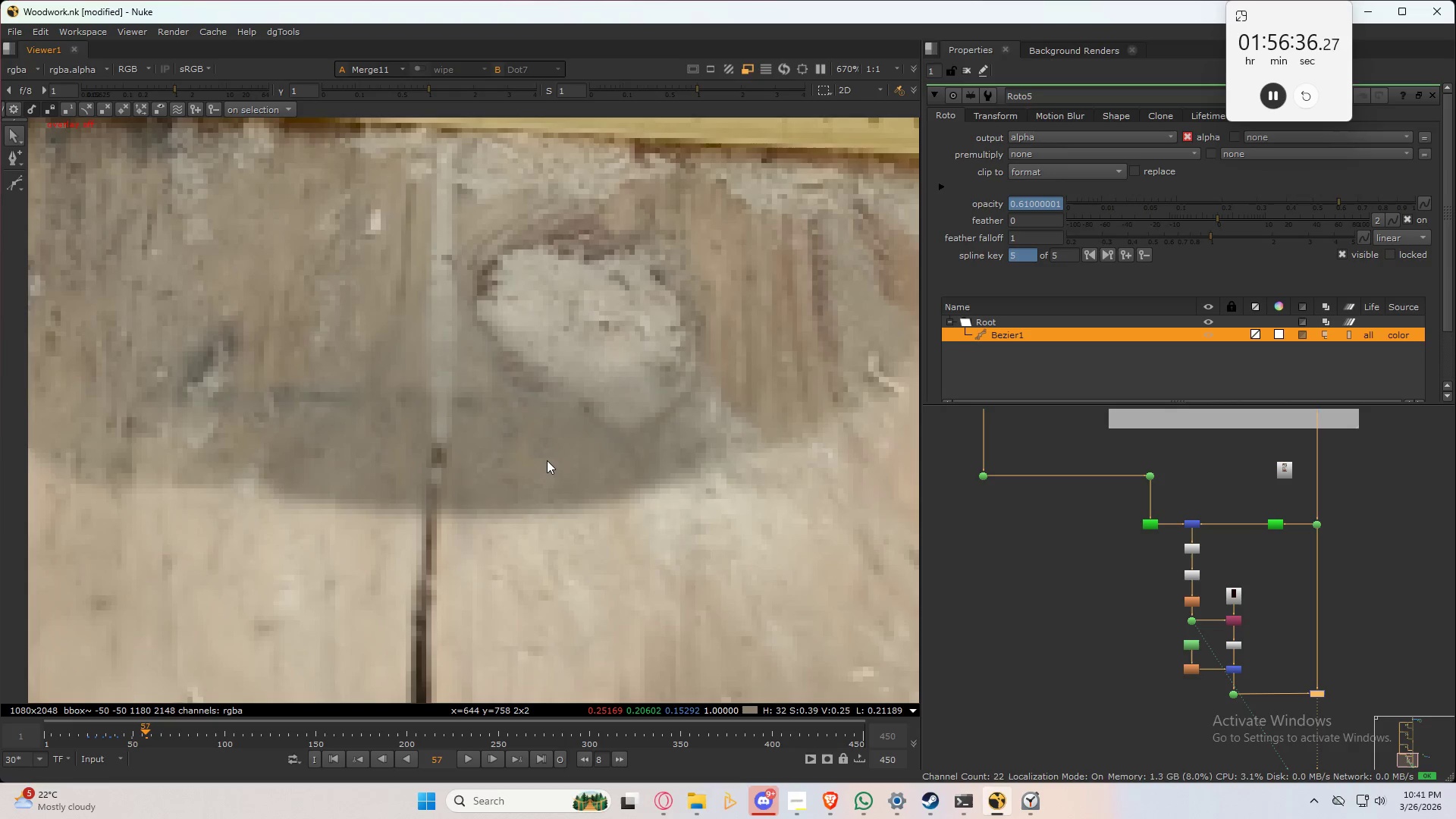 
hold_key(key=3, duration=0.39)
 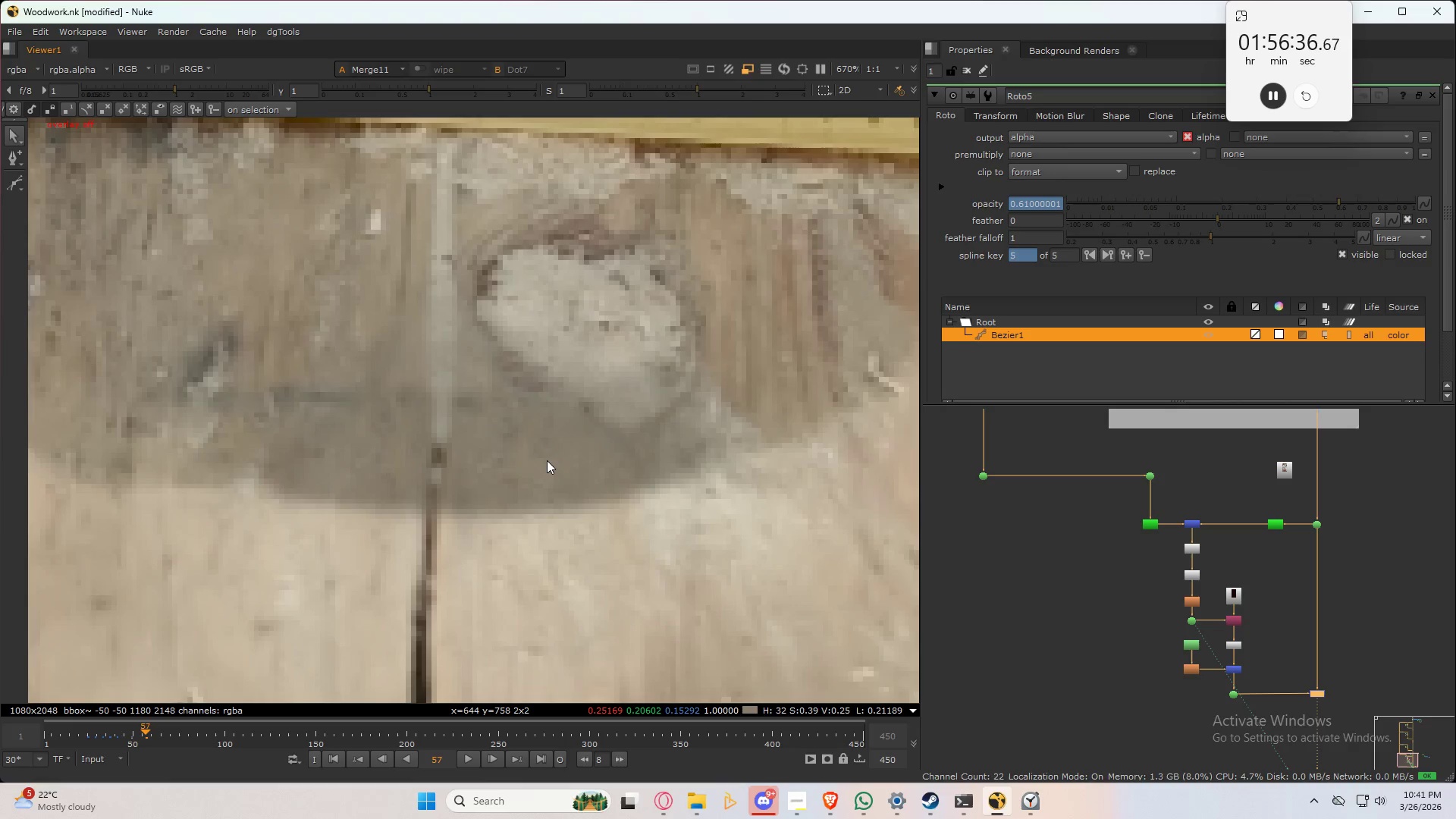 
key(2)
 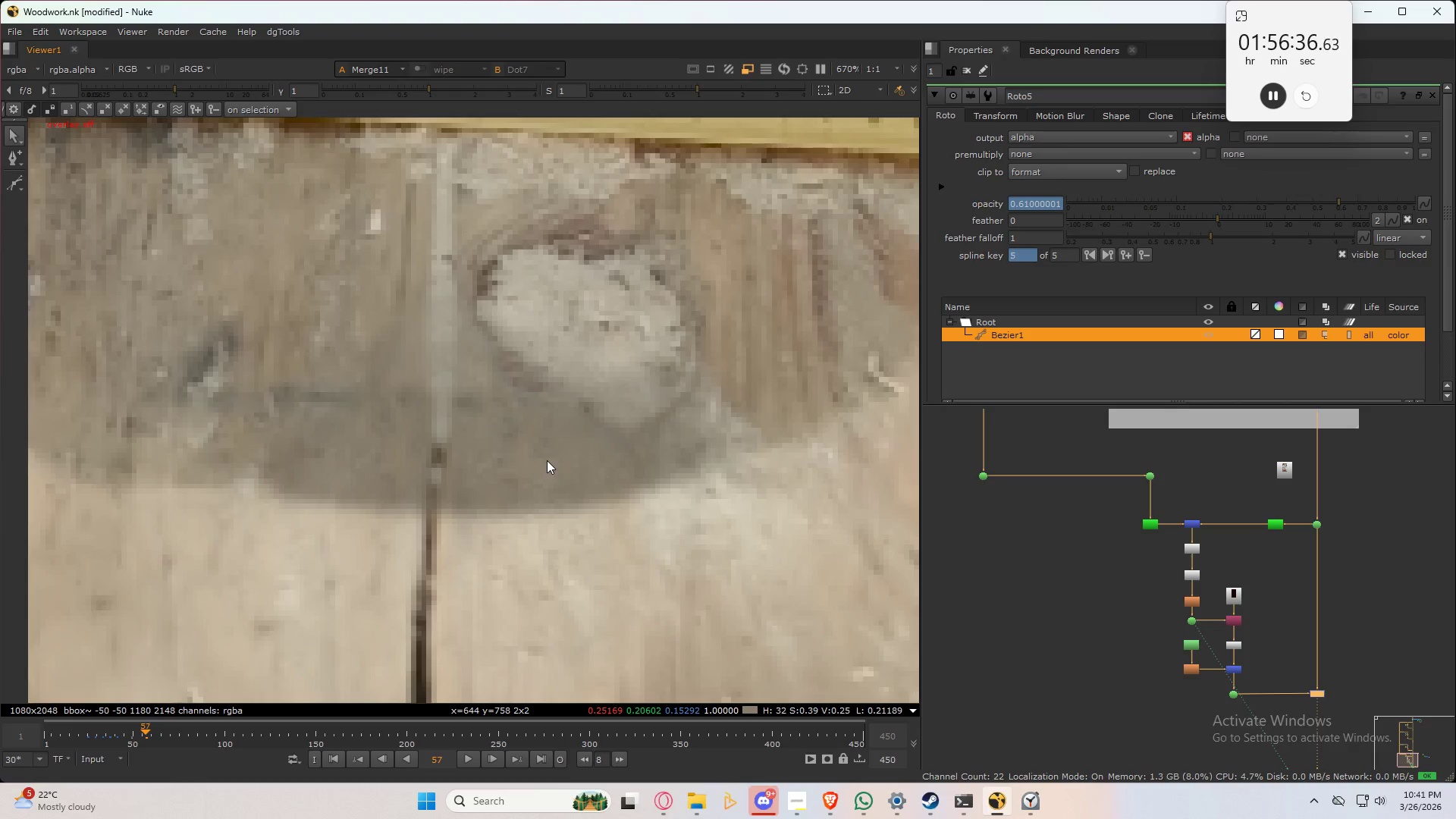 
key(Shift+ArrowLeft)
 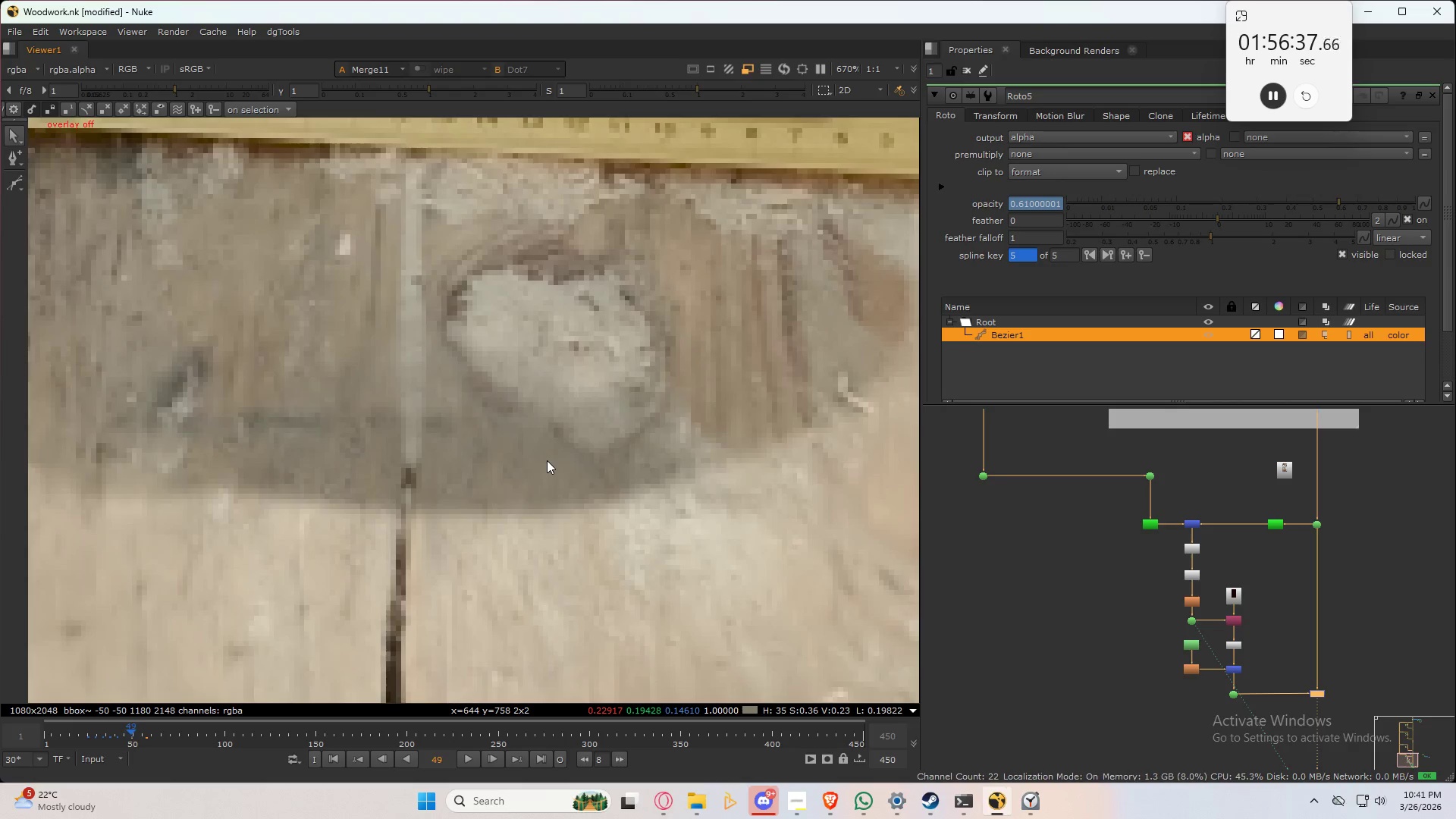 
key(Shift+ArrowRight)
 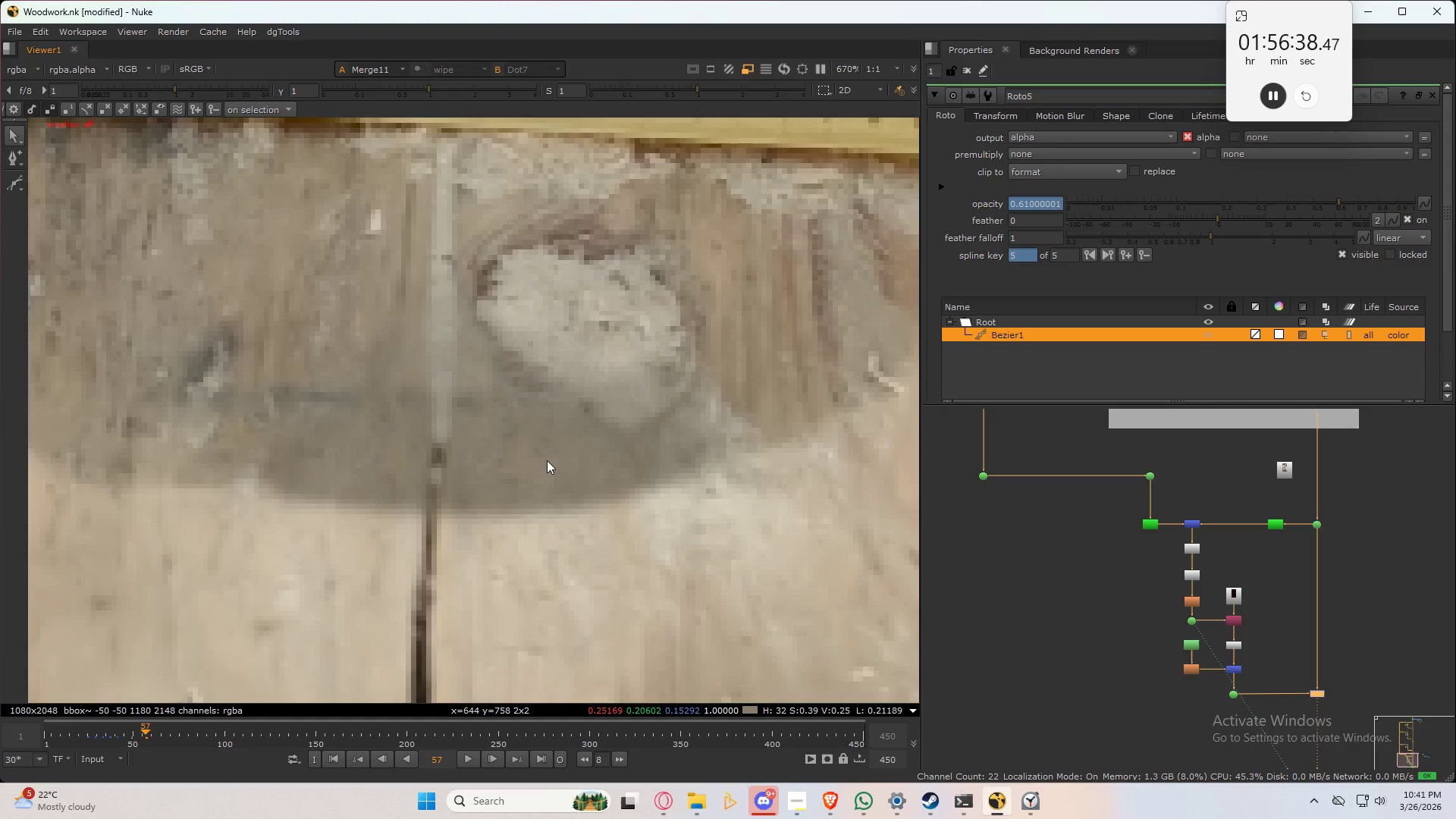 
key(Shift+ArrowLeft)
 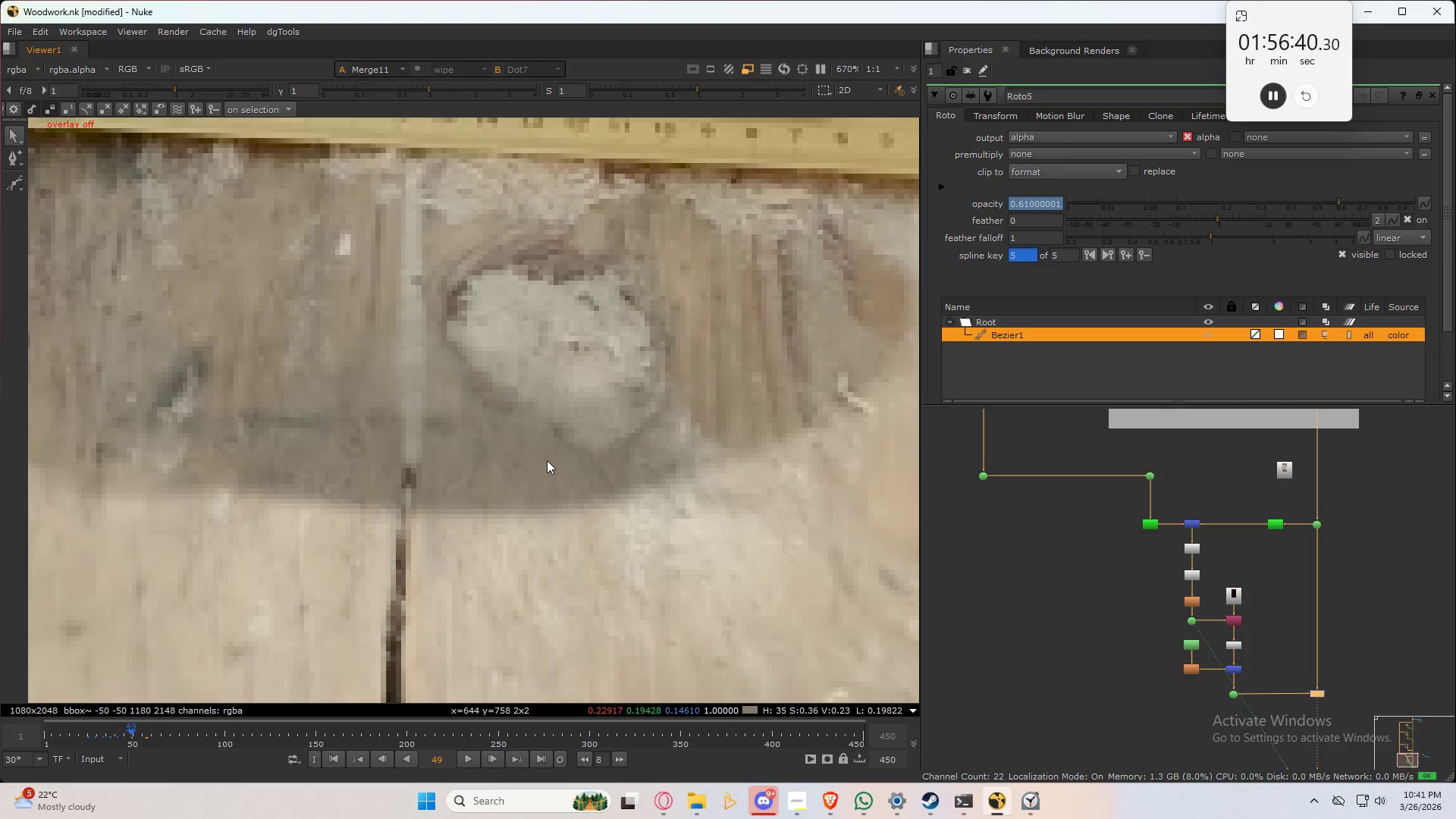 
key(Shift+ArrowRight)
 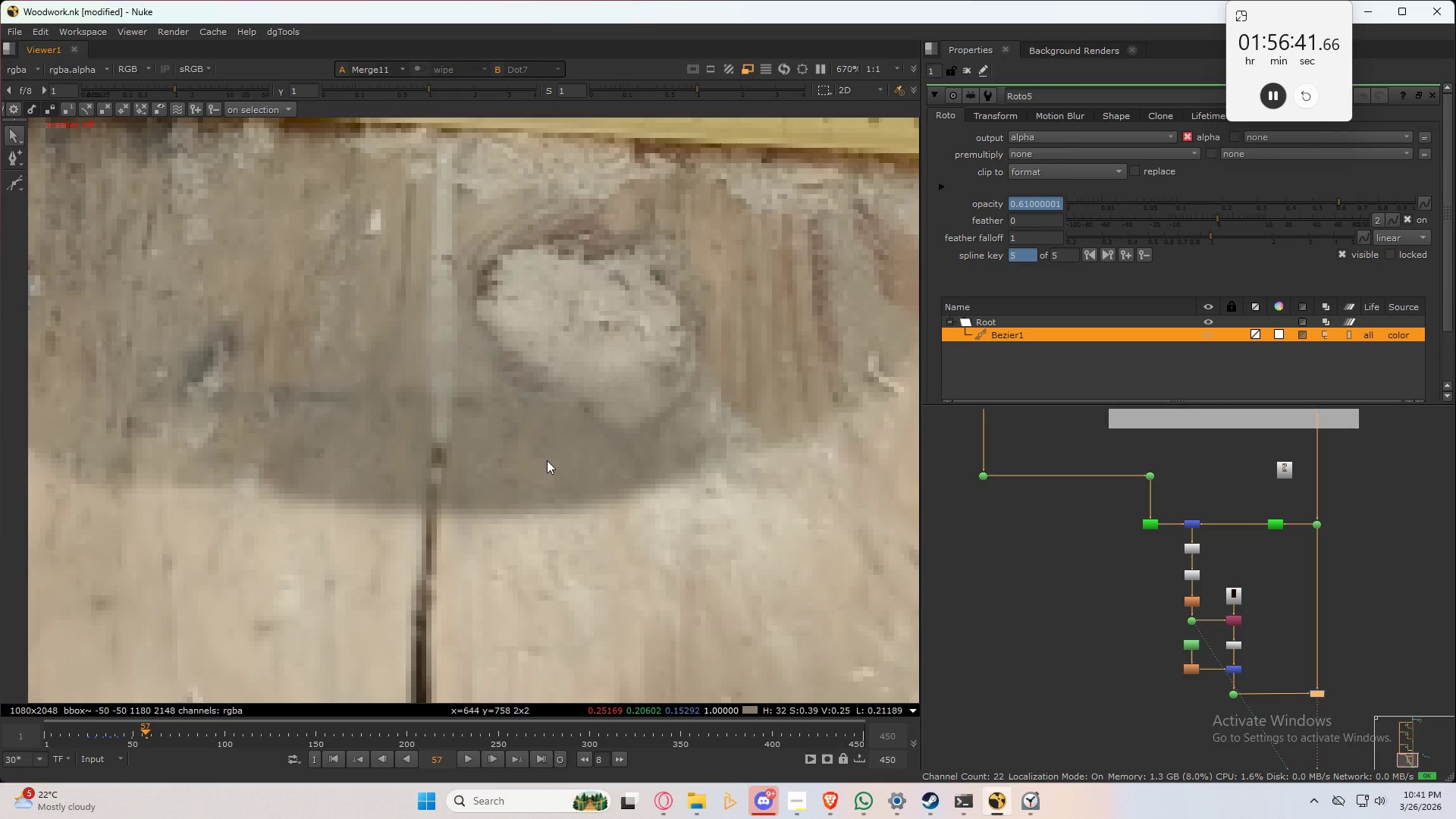 
key(Q)
 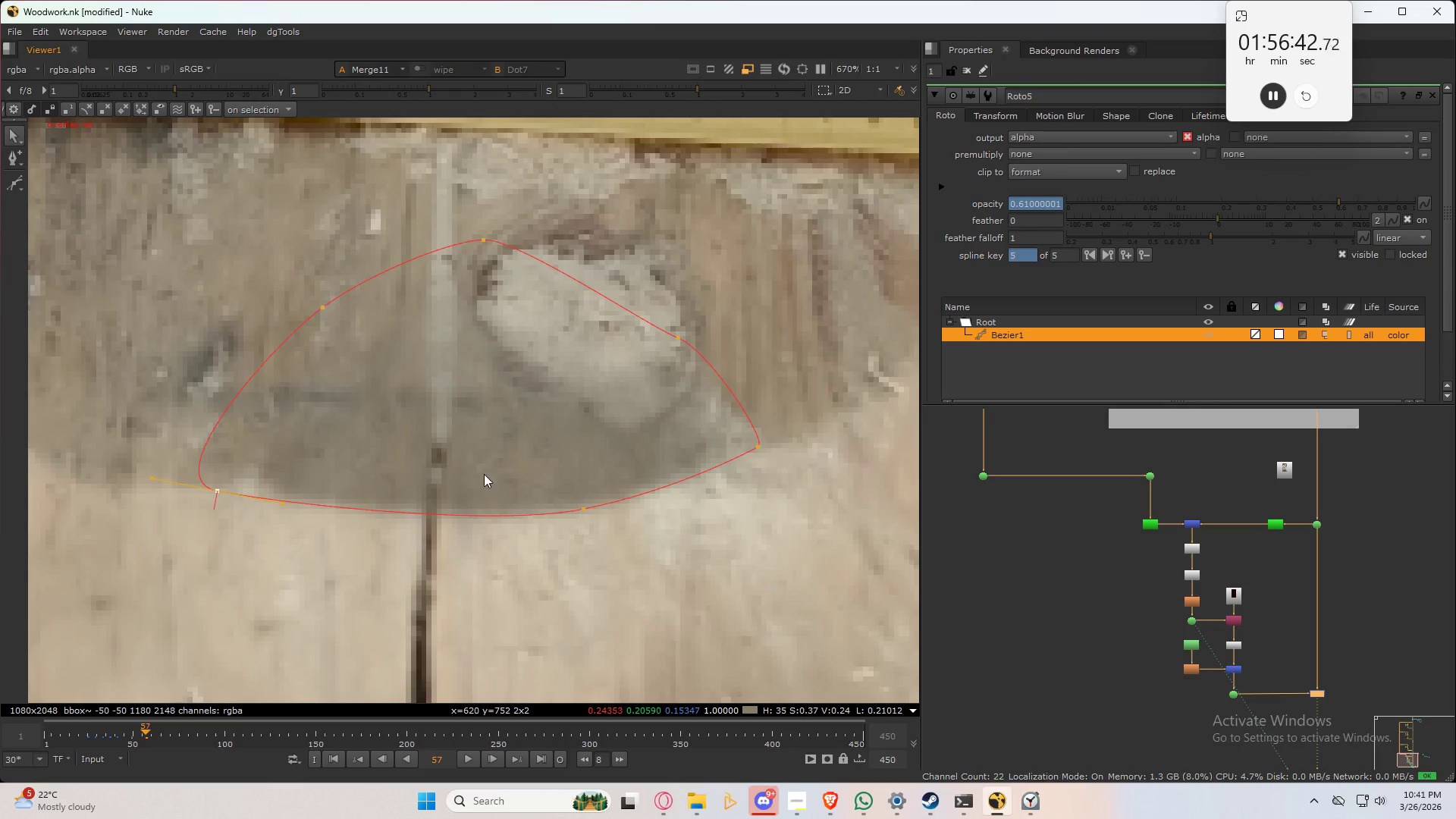 
key(Control+ControlLeft)
 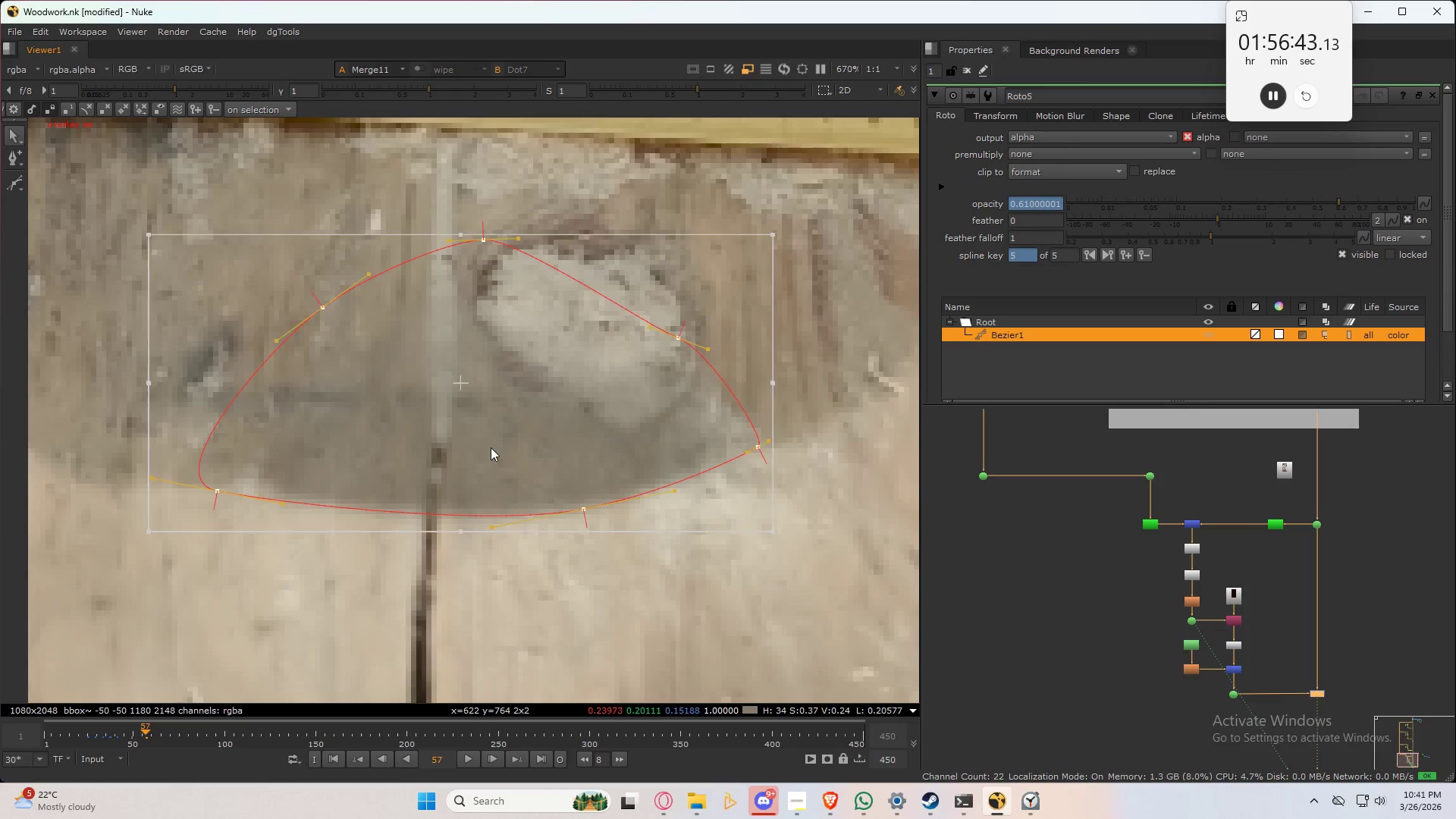 
key(Control+A)
 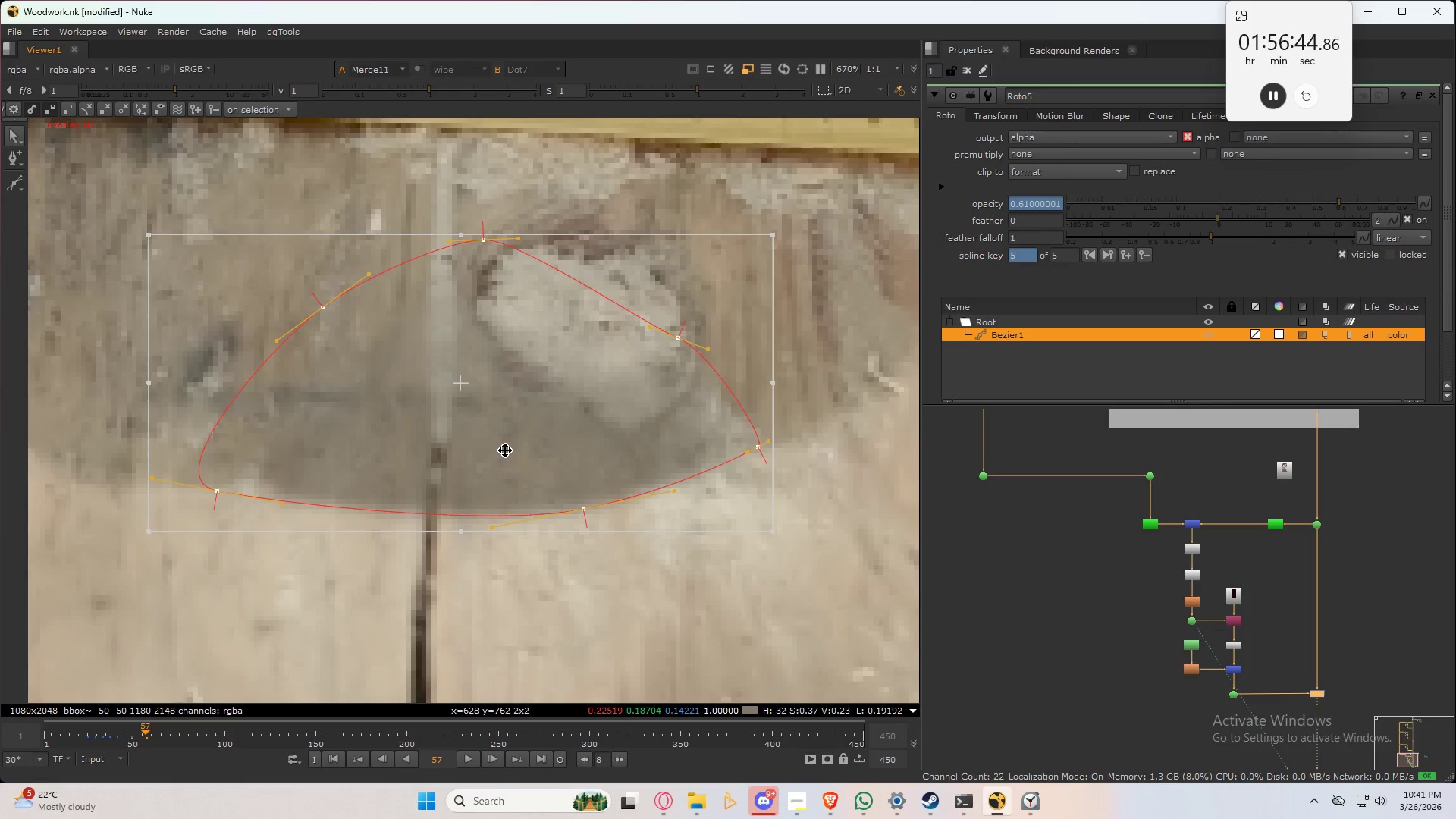 
left_click_drag(start_coordinate=[505, 450], to_coordinate=[507, 438])
 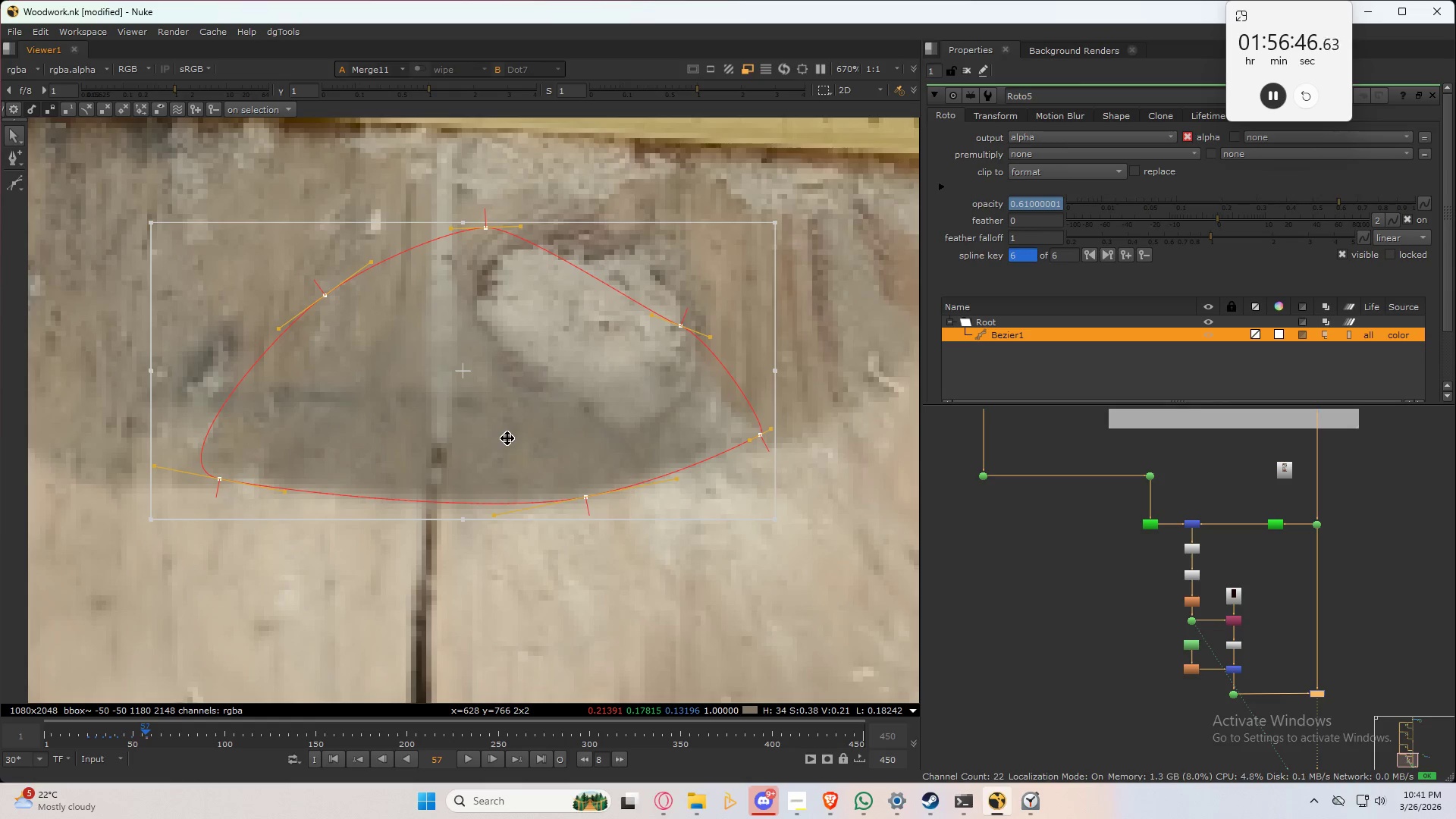 
type(q2)
 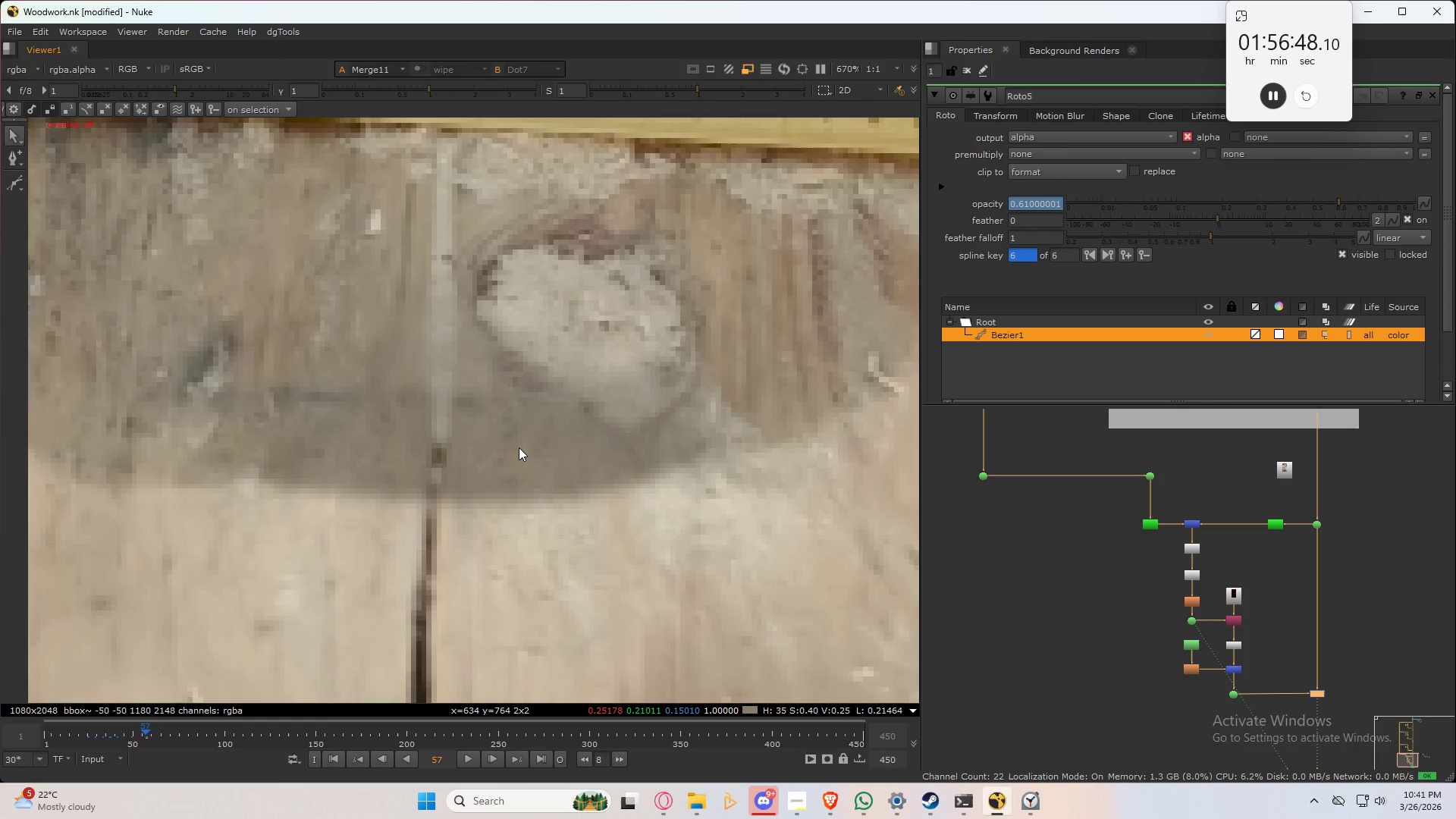 
hold_key(key=3, duration=0.34)
 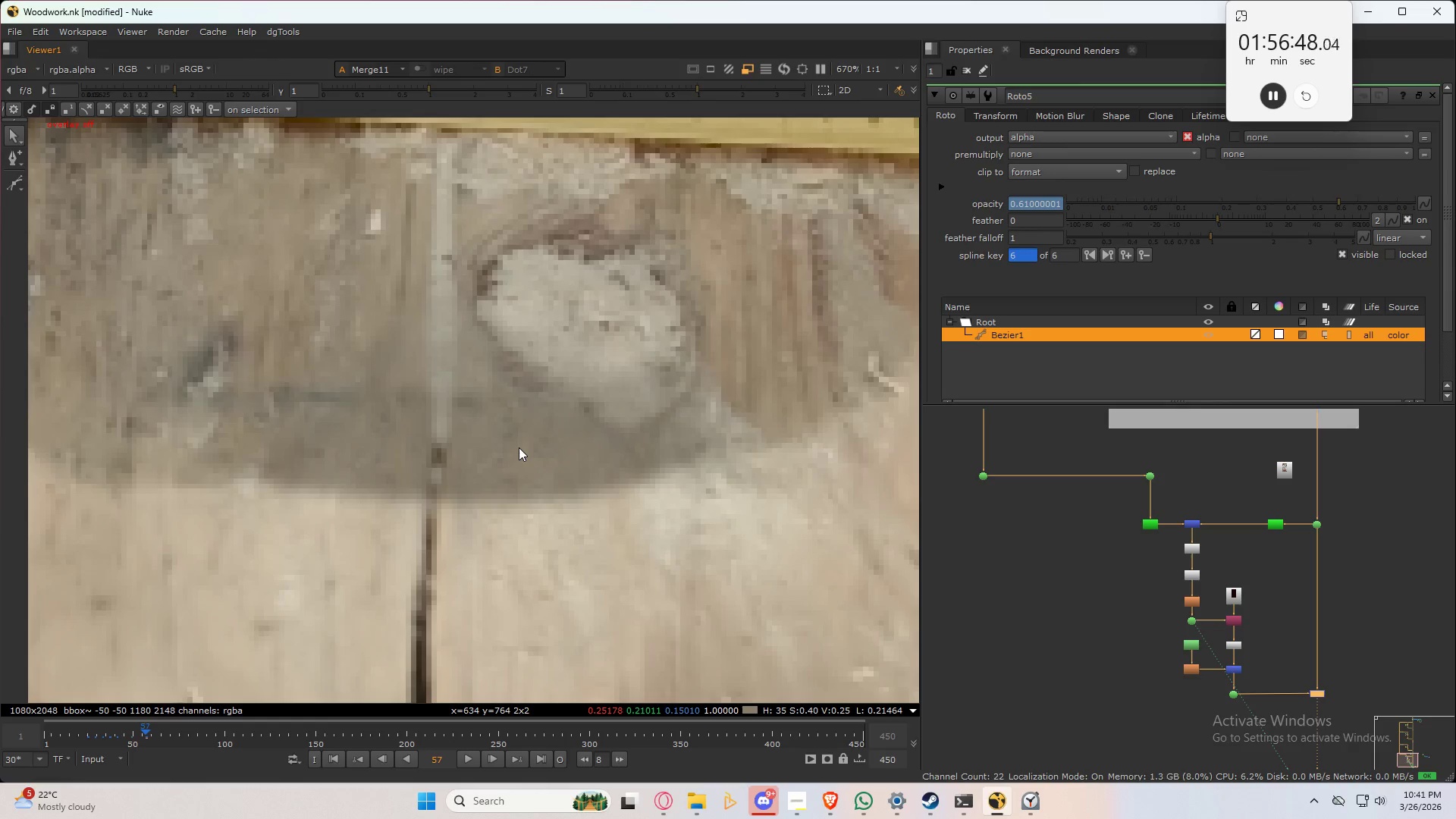 
key(Shift+ArrowLeft)
 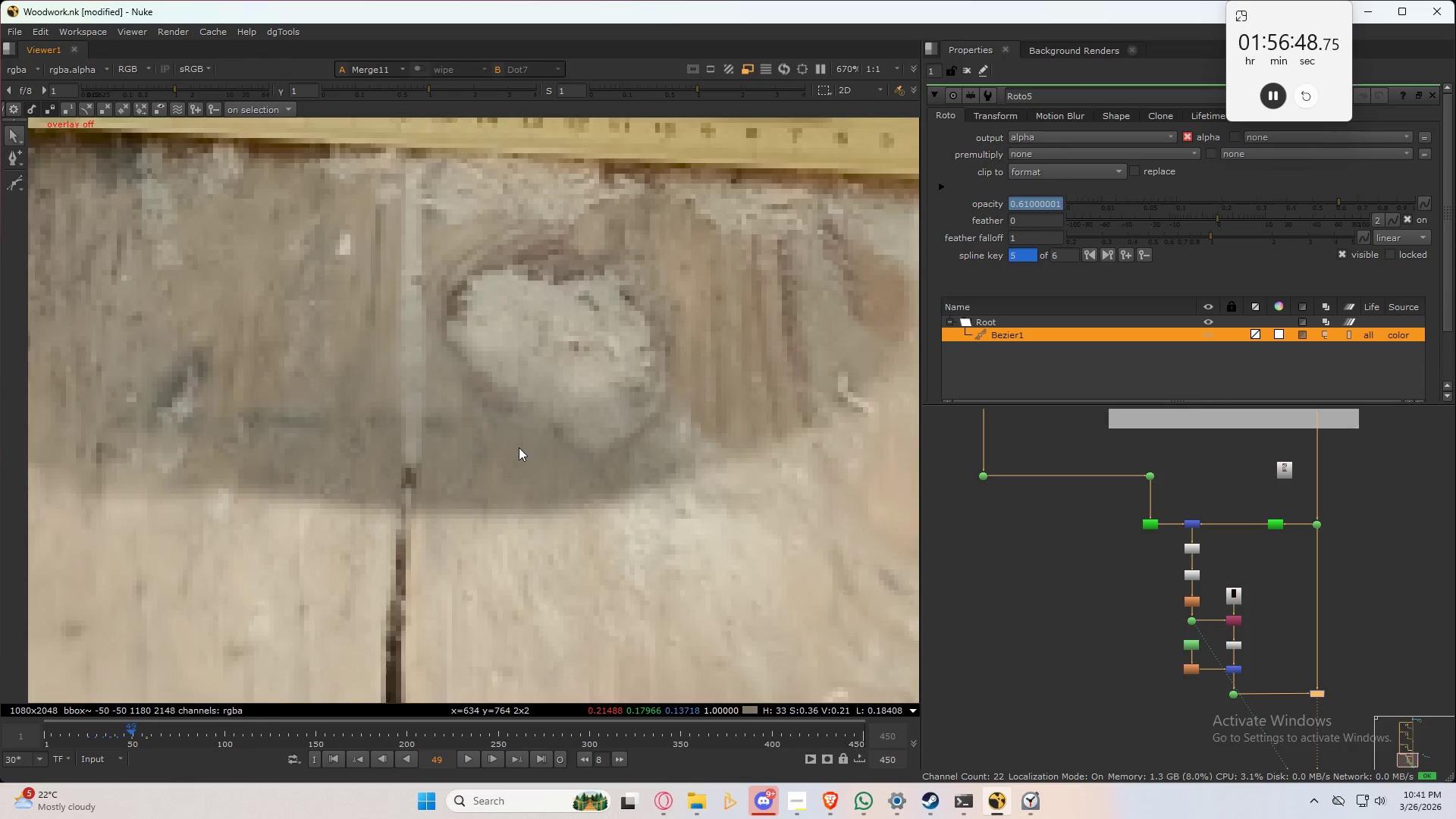 
key(Shift+ArrowRight)
 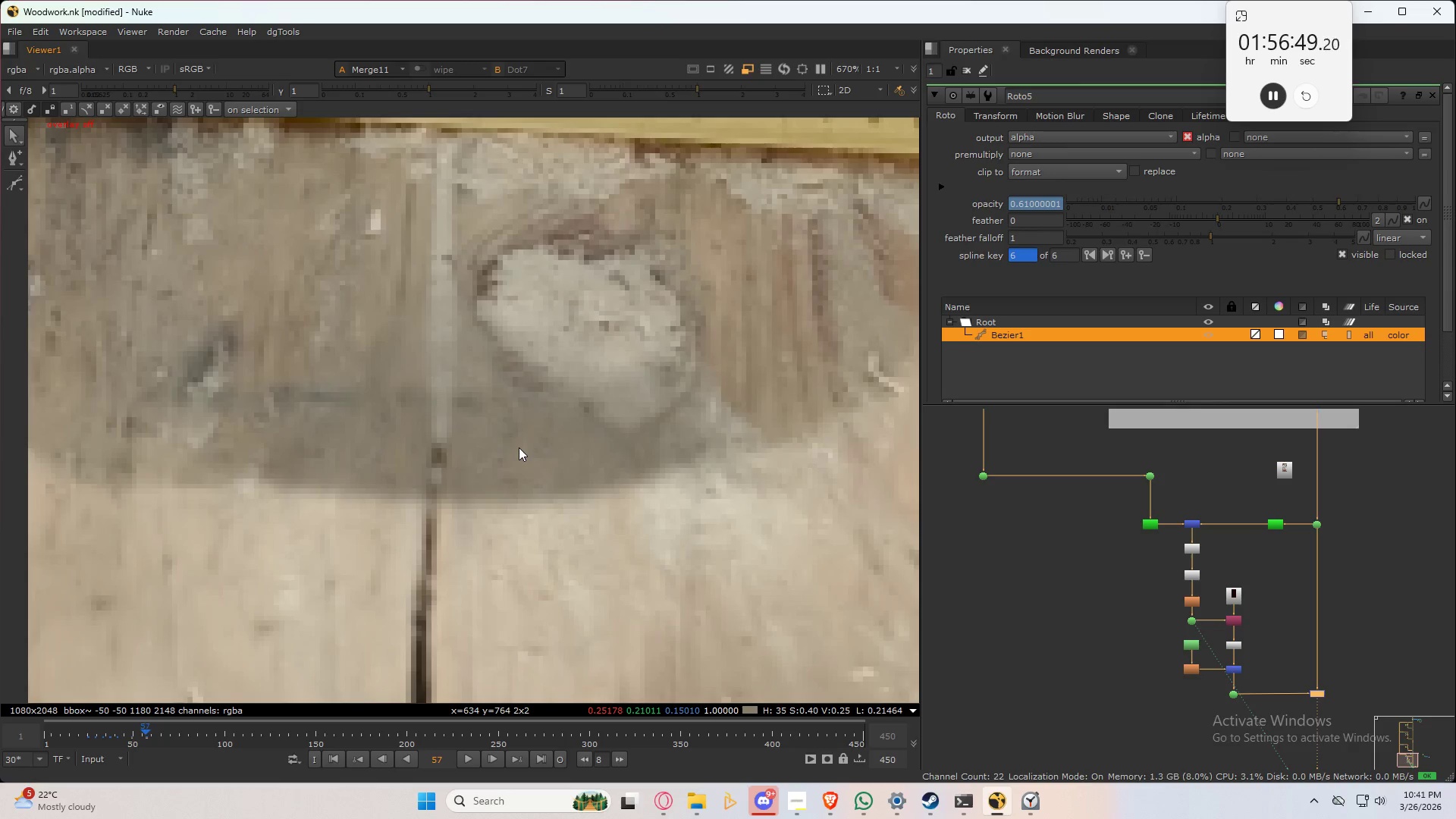 
key(Shift+ArrowLeft)
 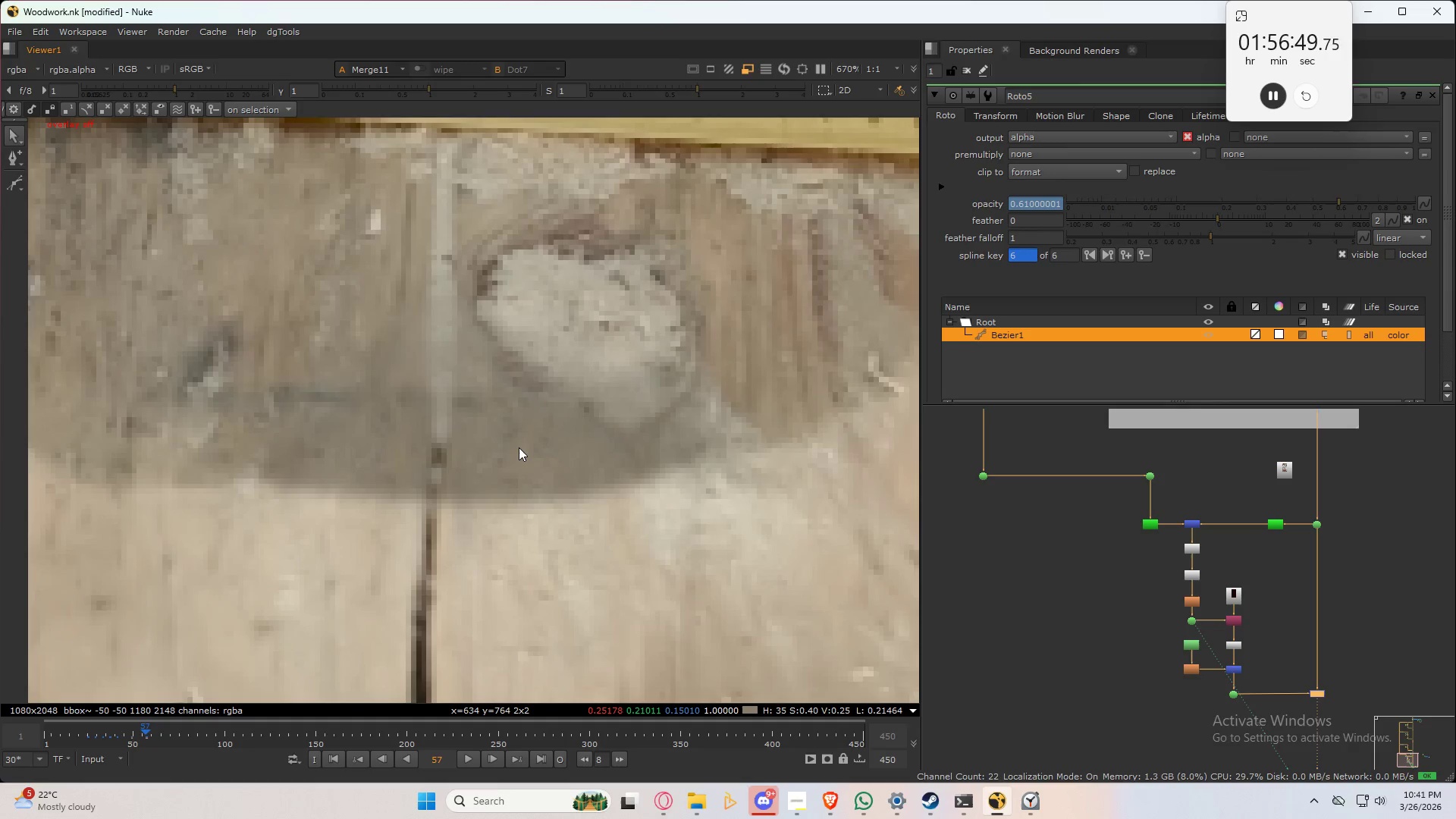 
key(Shift+ArrowRight)
 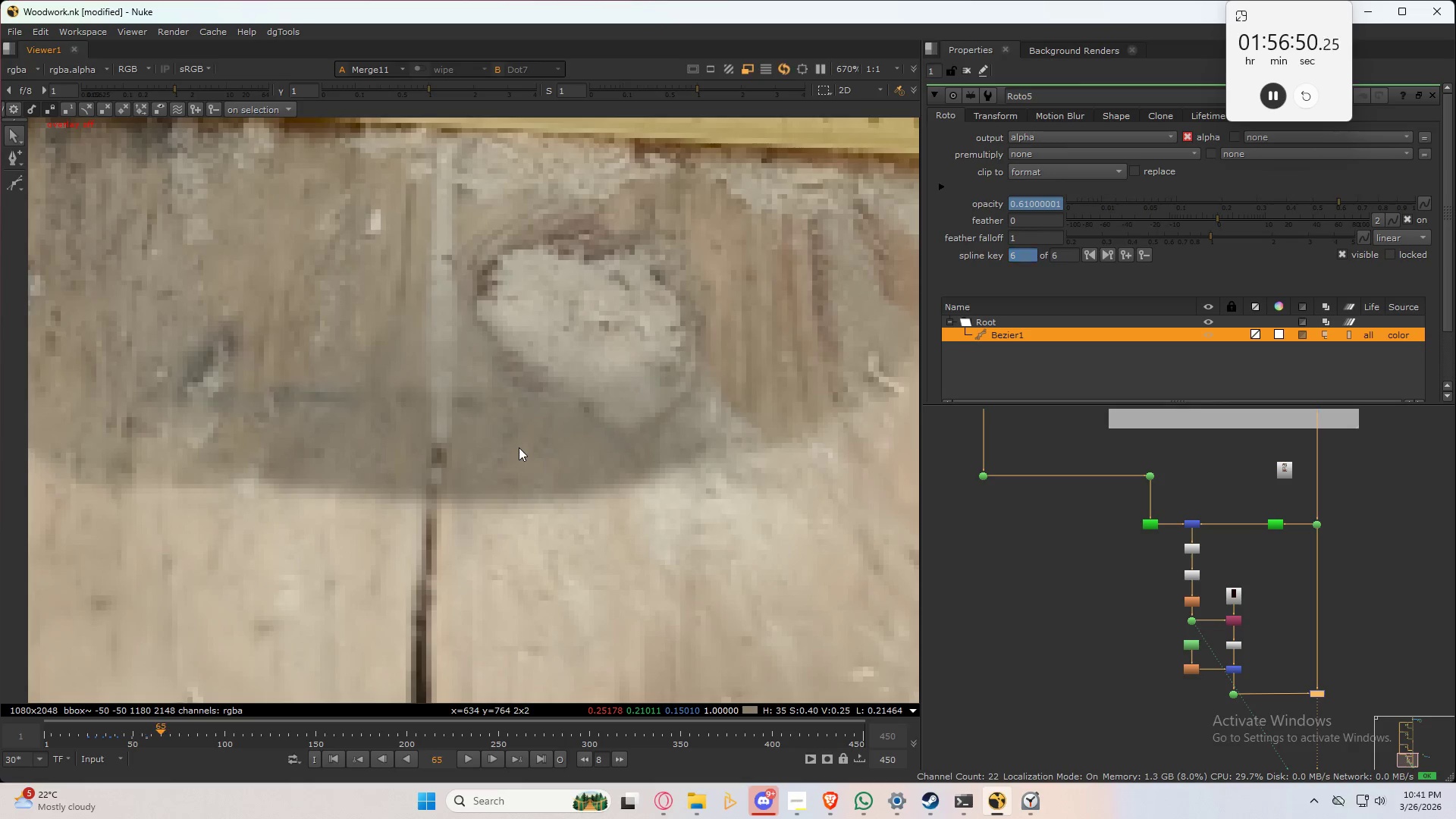 
key(Shift+ArrowRight)
 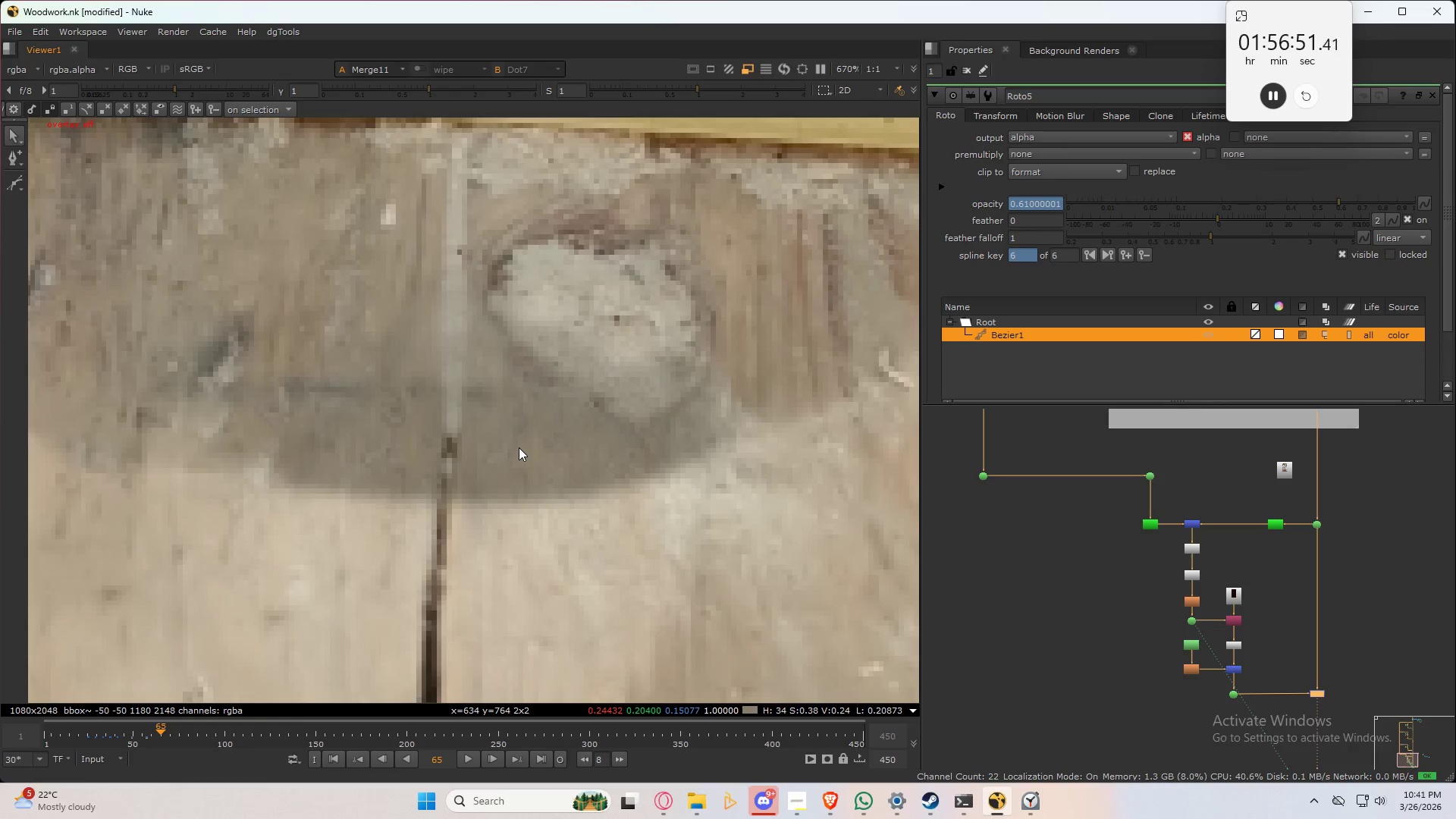 
key(Shift+ArrowLeft)
 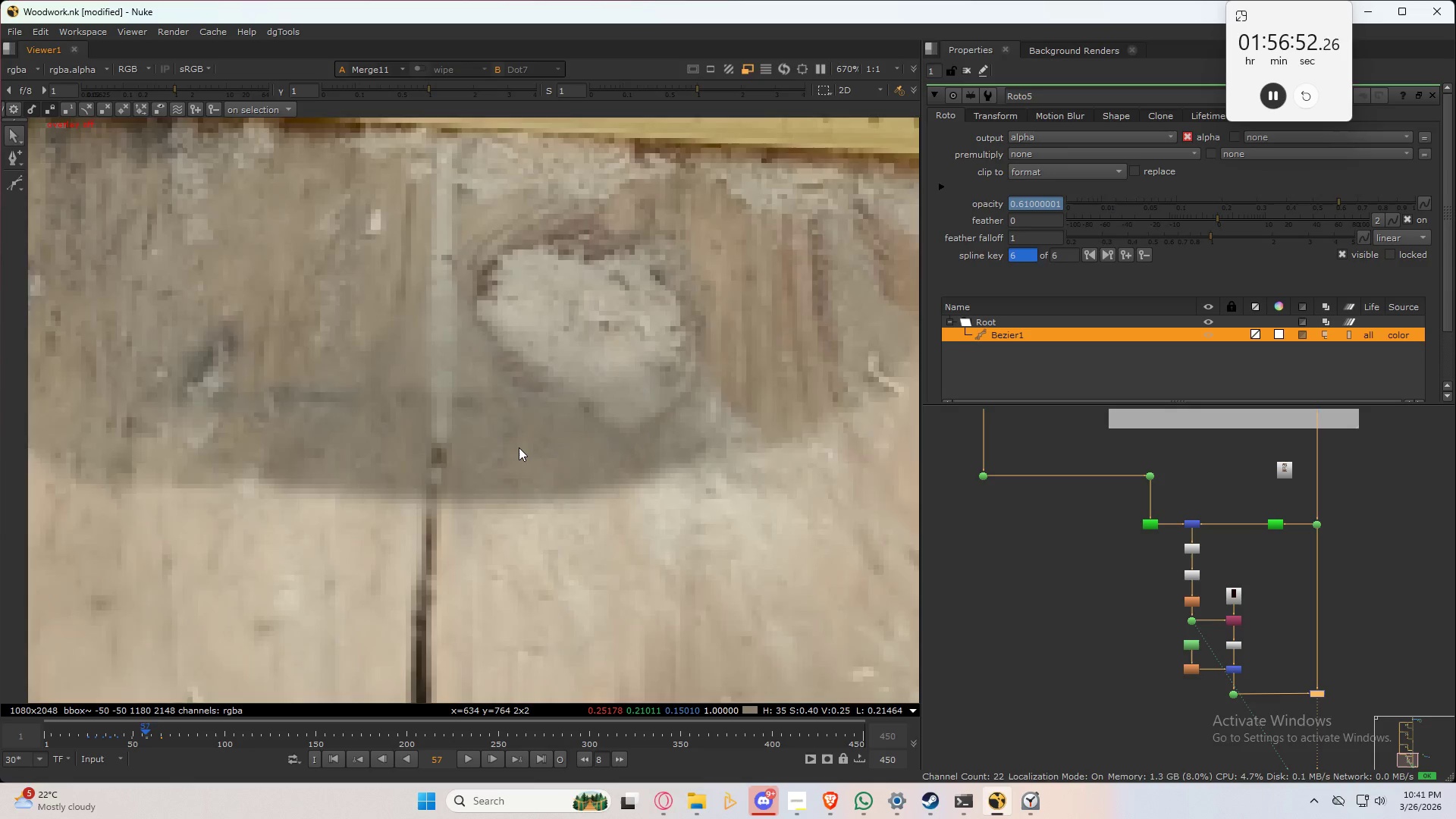 
key(Shift+ArrowRight)
 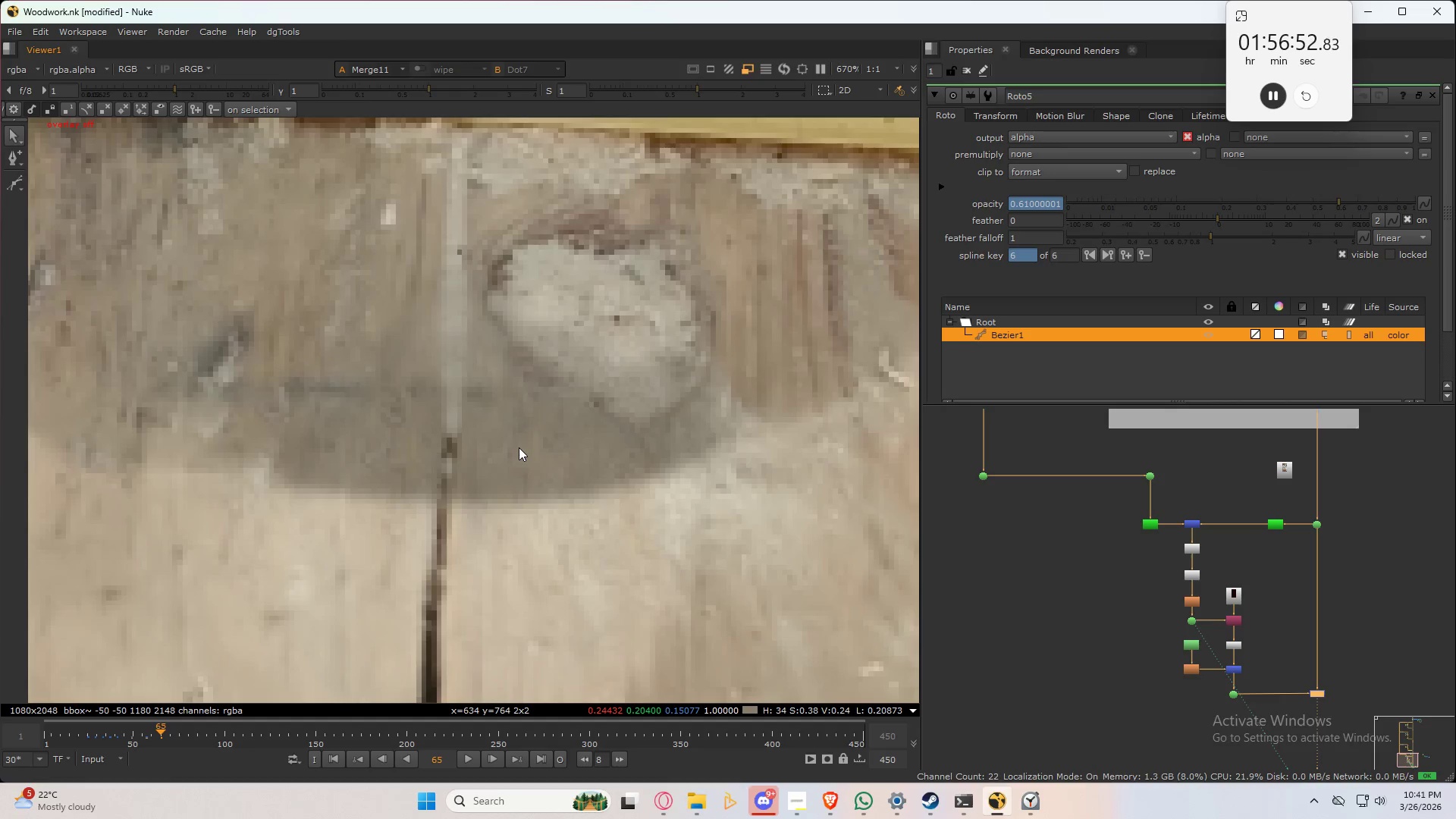 
key(Shift+ArrowLeft)
 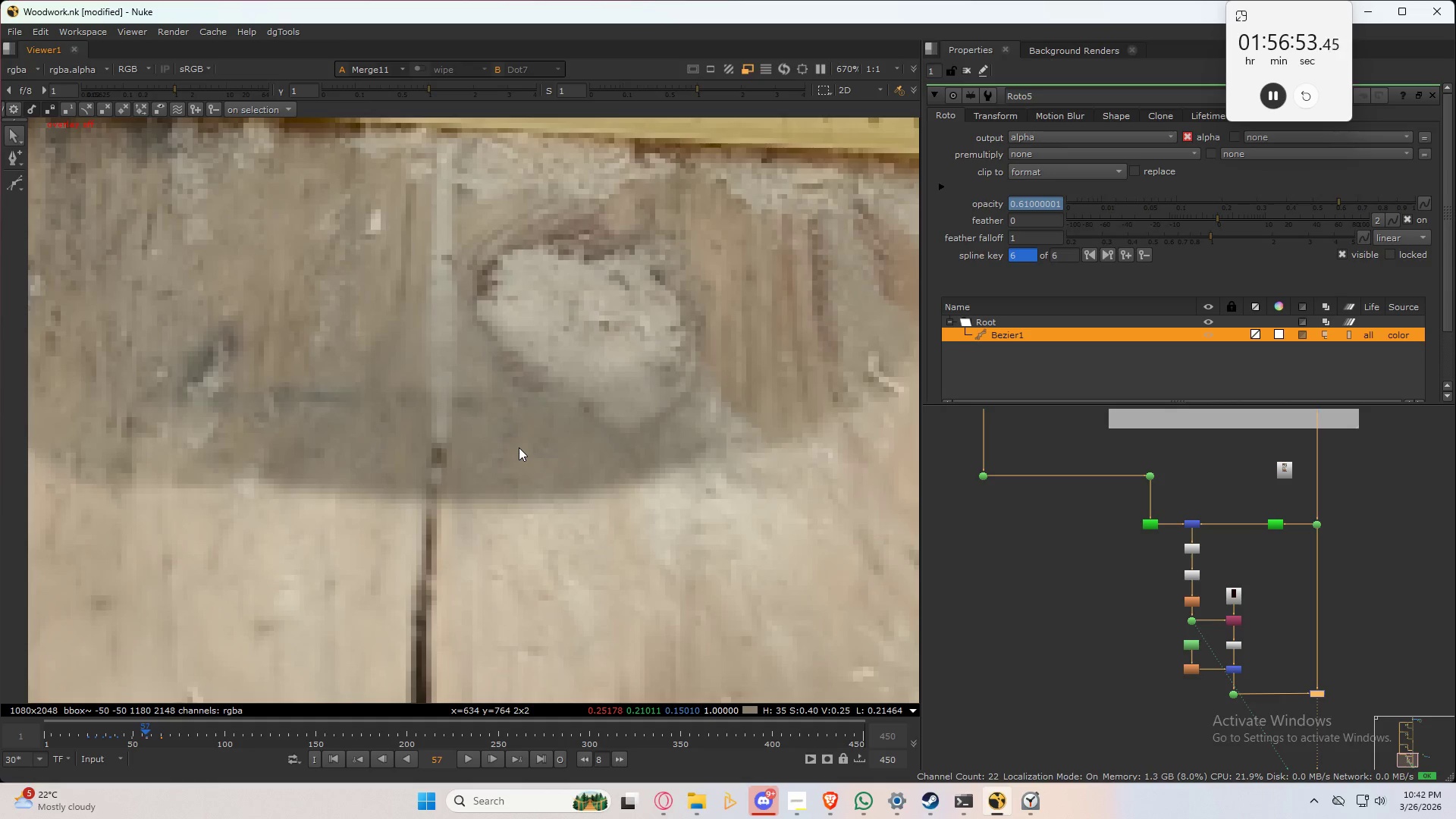 
key(Shift+ArrowRight)
 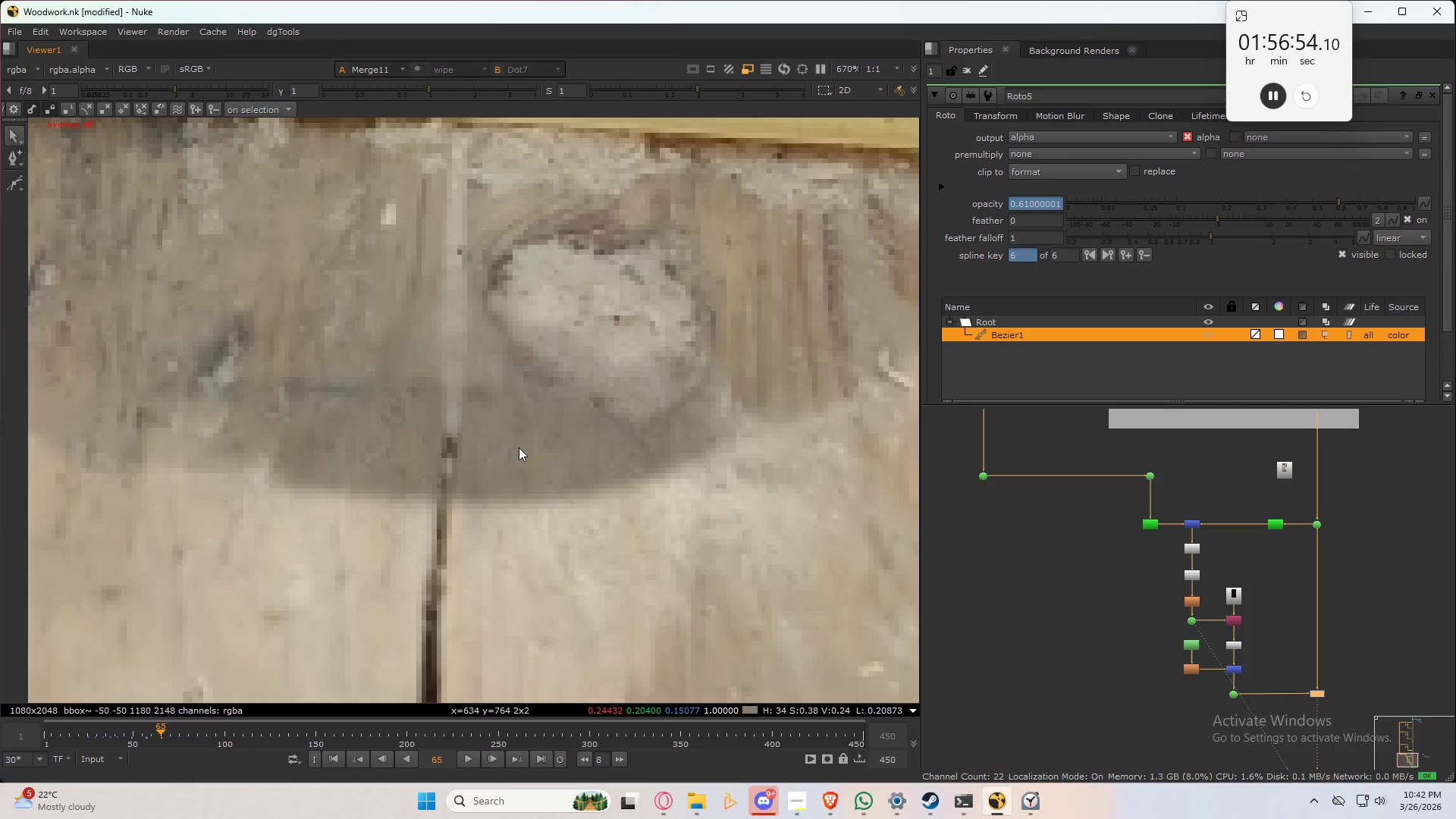 
key(Shift+ArrowLeft)
 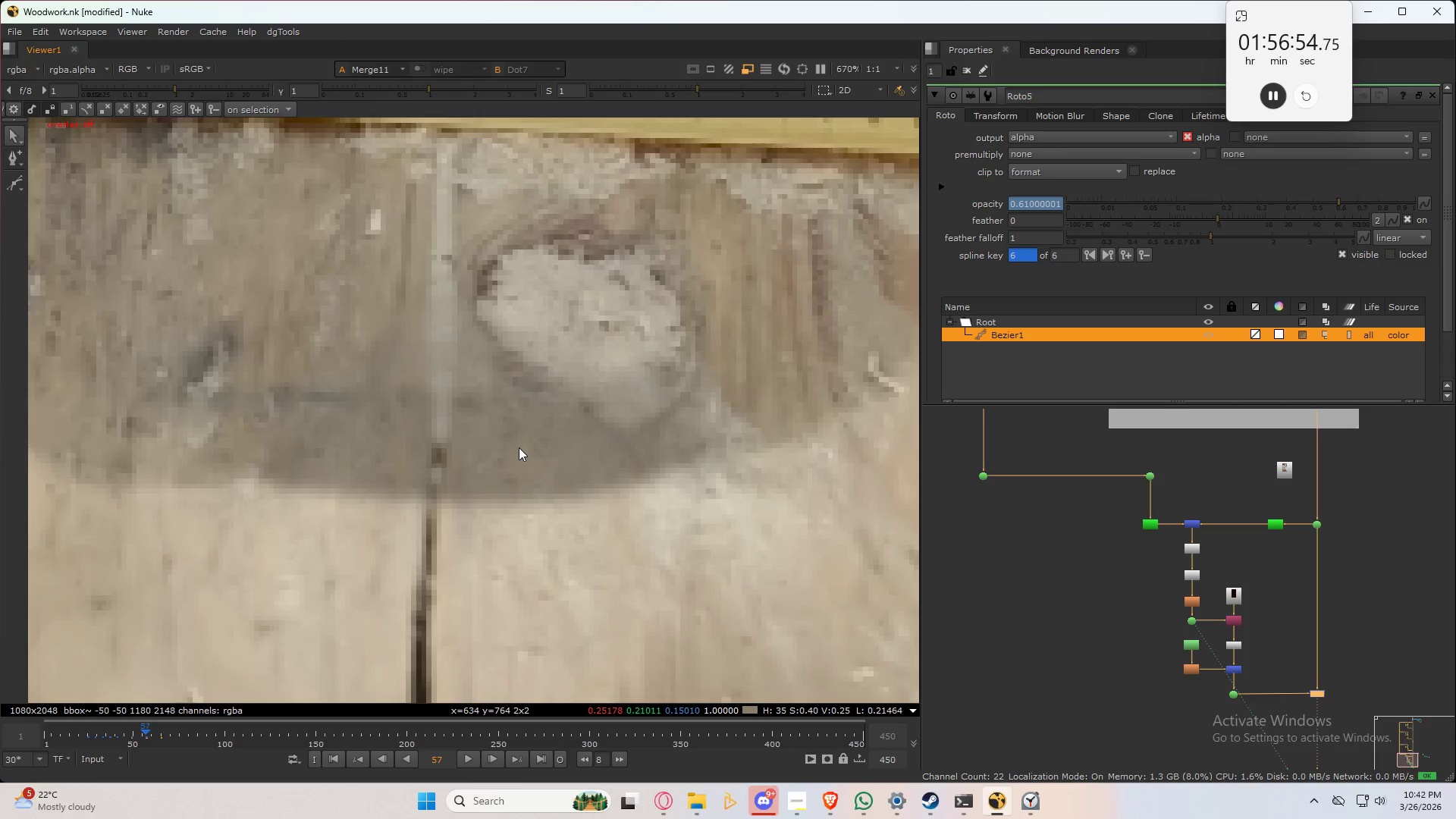 
key(Shift+ArrowRight)
 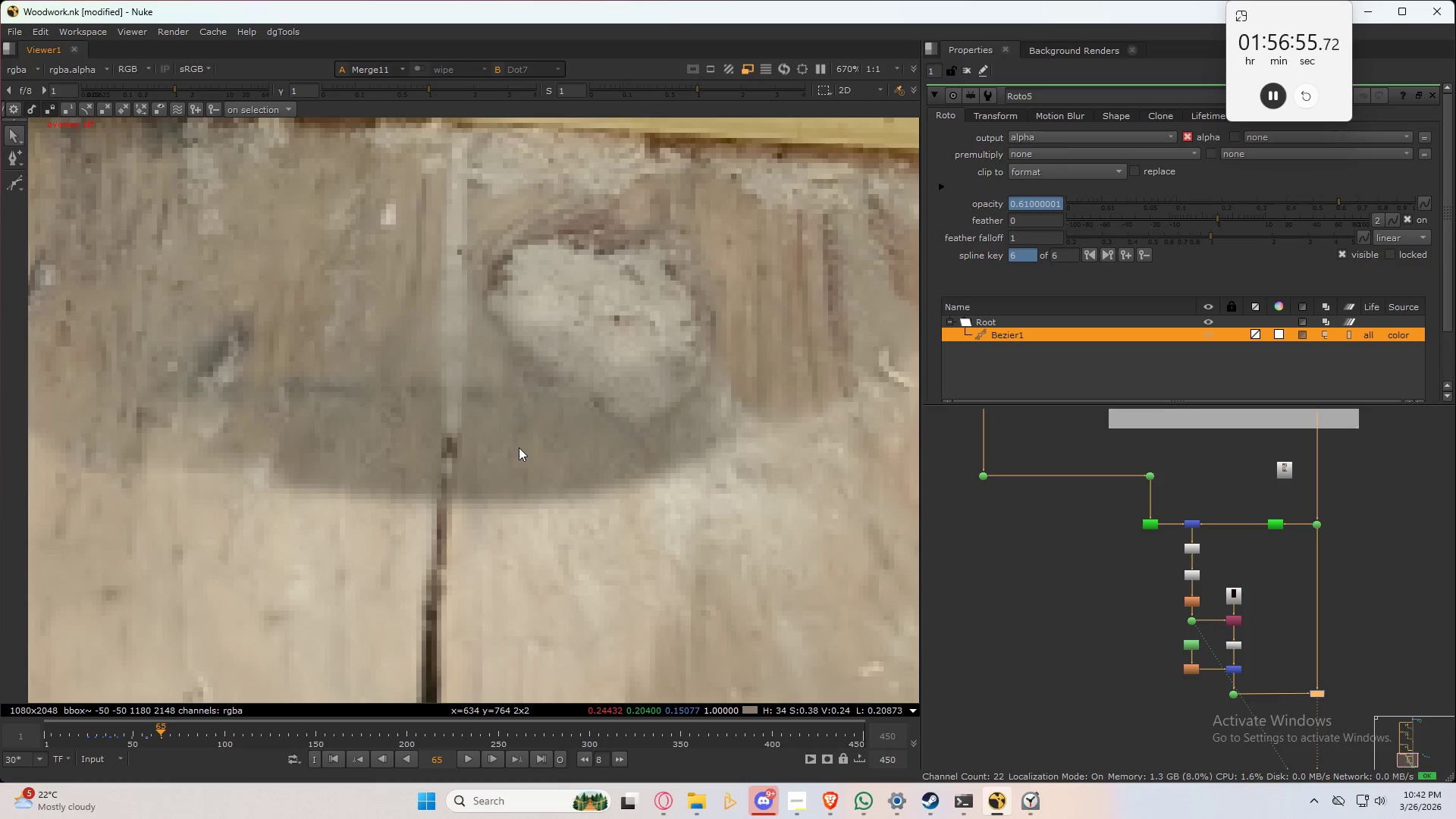 
key(Control+A)
 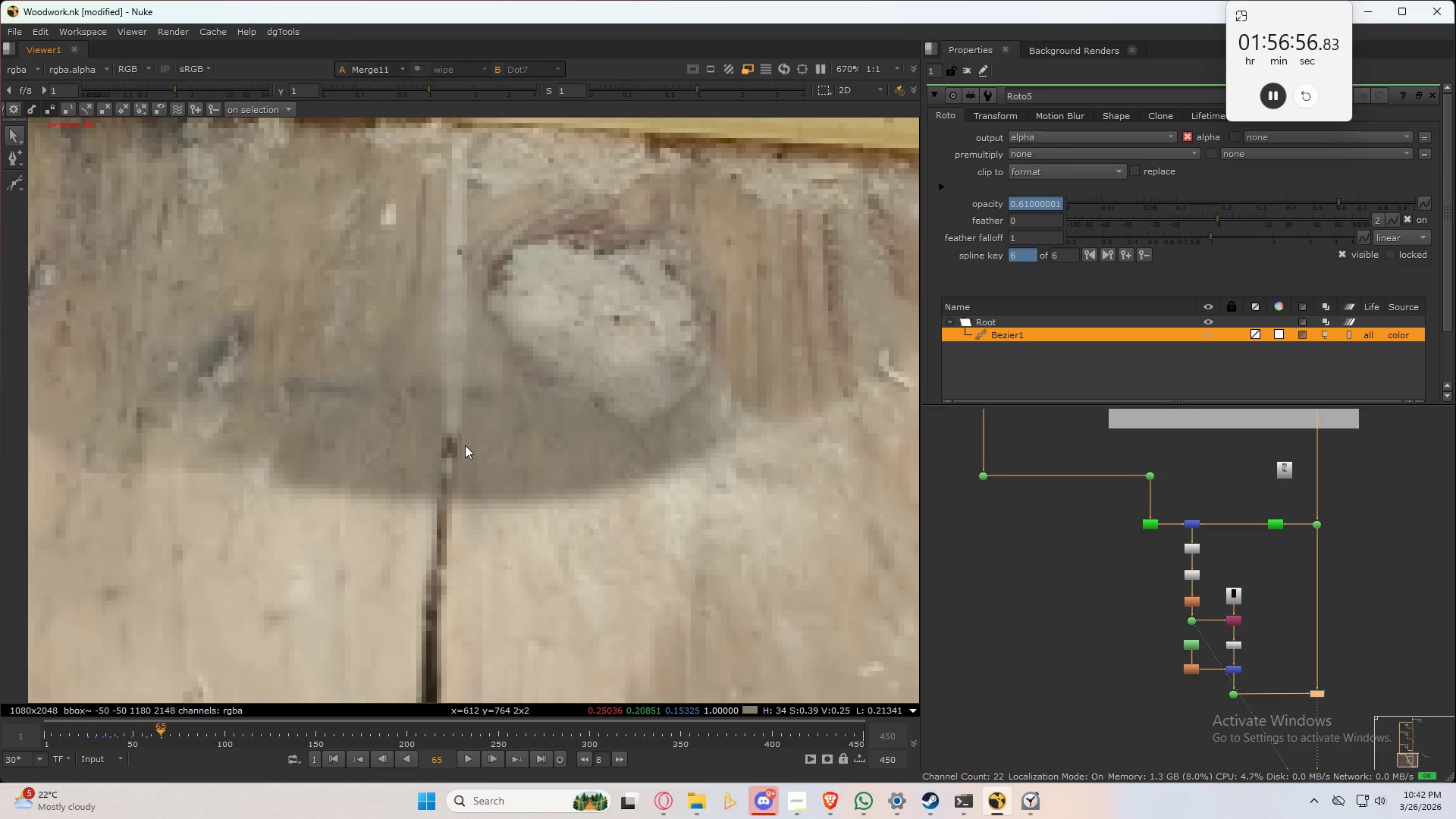 
key(Q)
 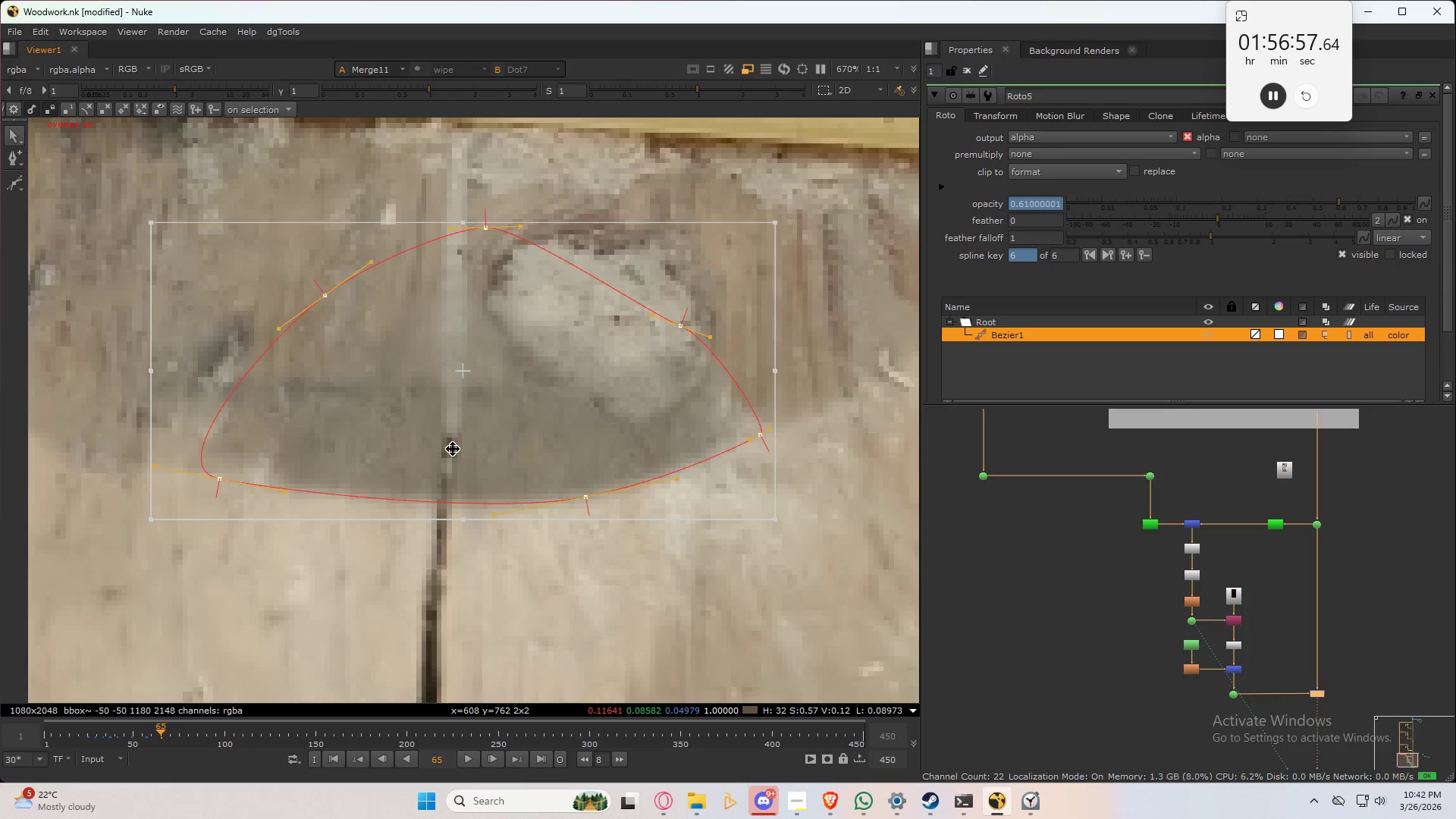 
left_click_drag(start_coordinate=[453, 449], to_coordinate=[455, 437])
 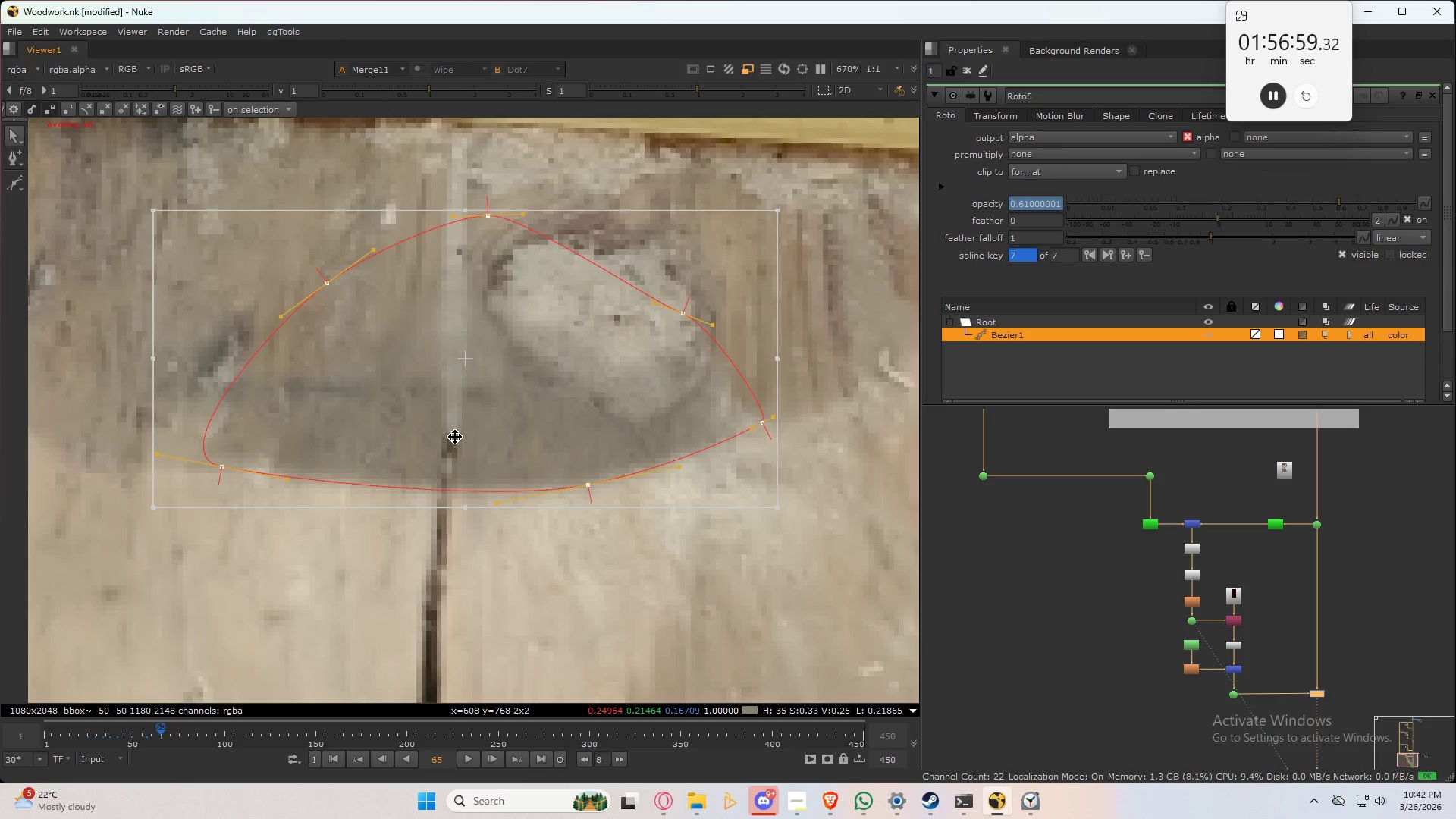 
type(q2)
 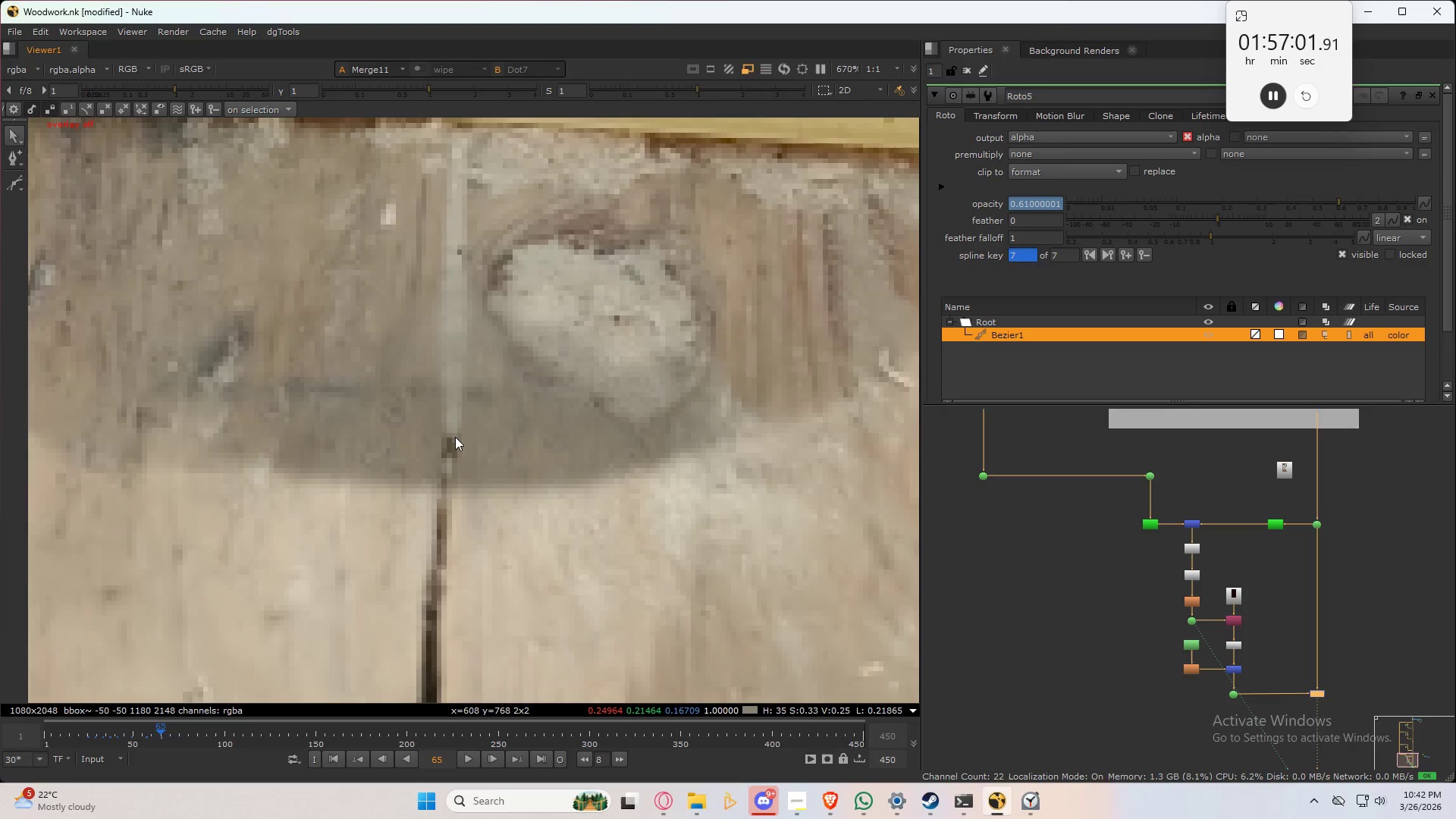 
hold_key(key=3, duration=0.36)
 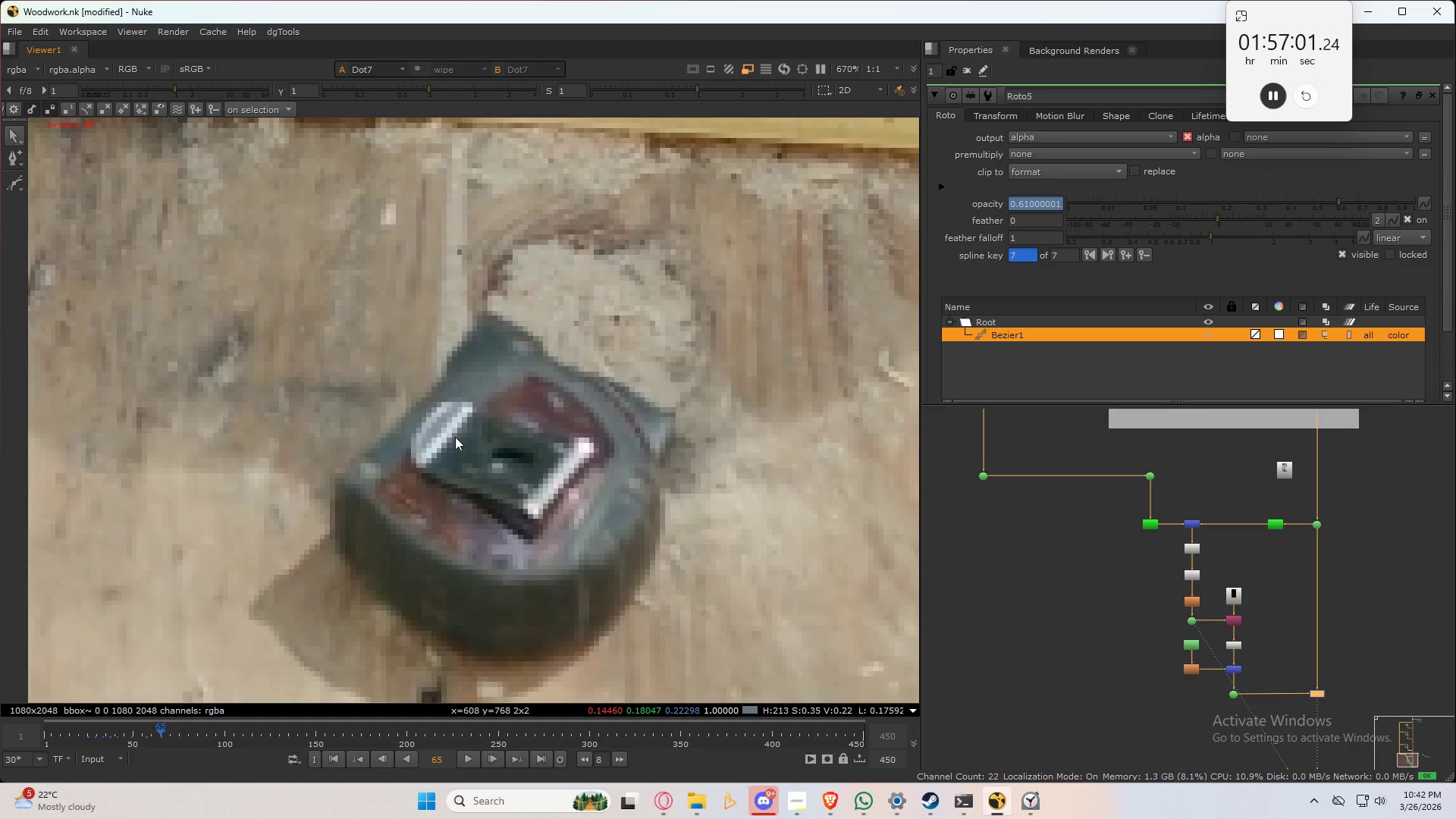 
hold_key(key=3, duration=0.36)
 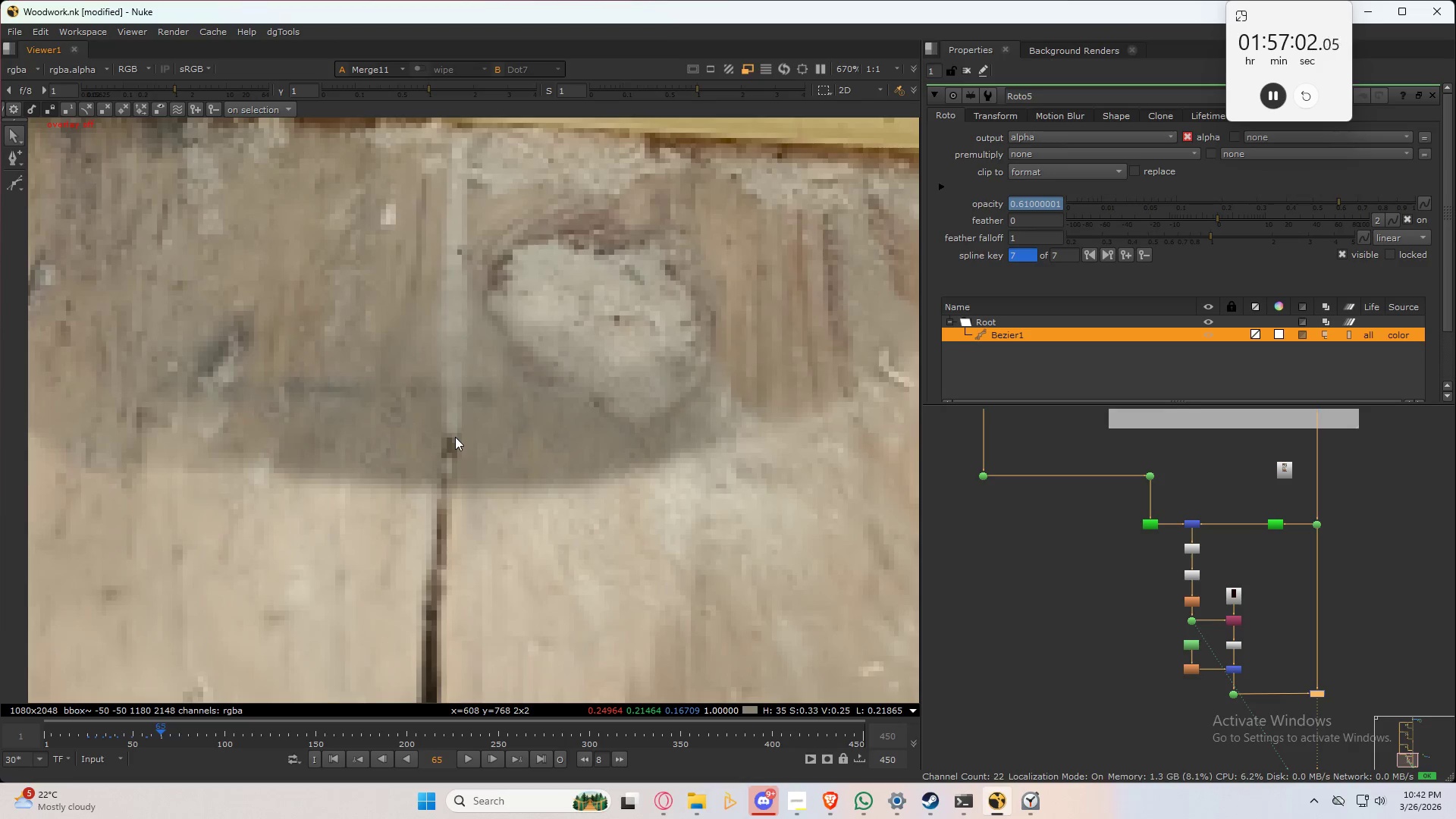 
key(Shift+ArrowLeft)
 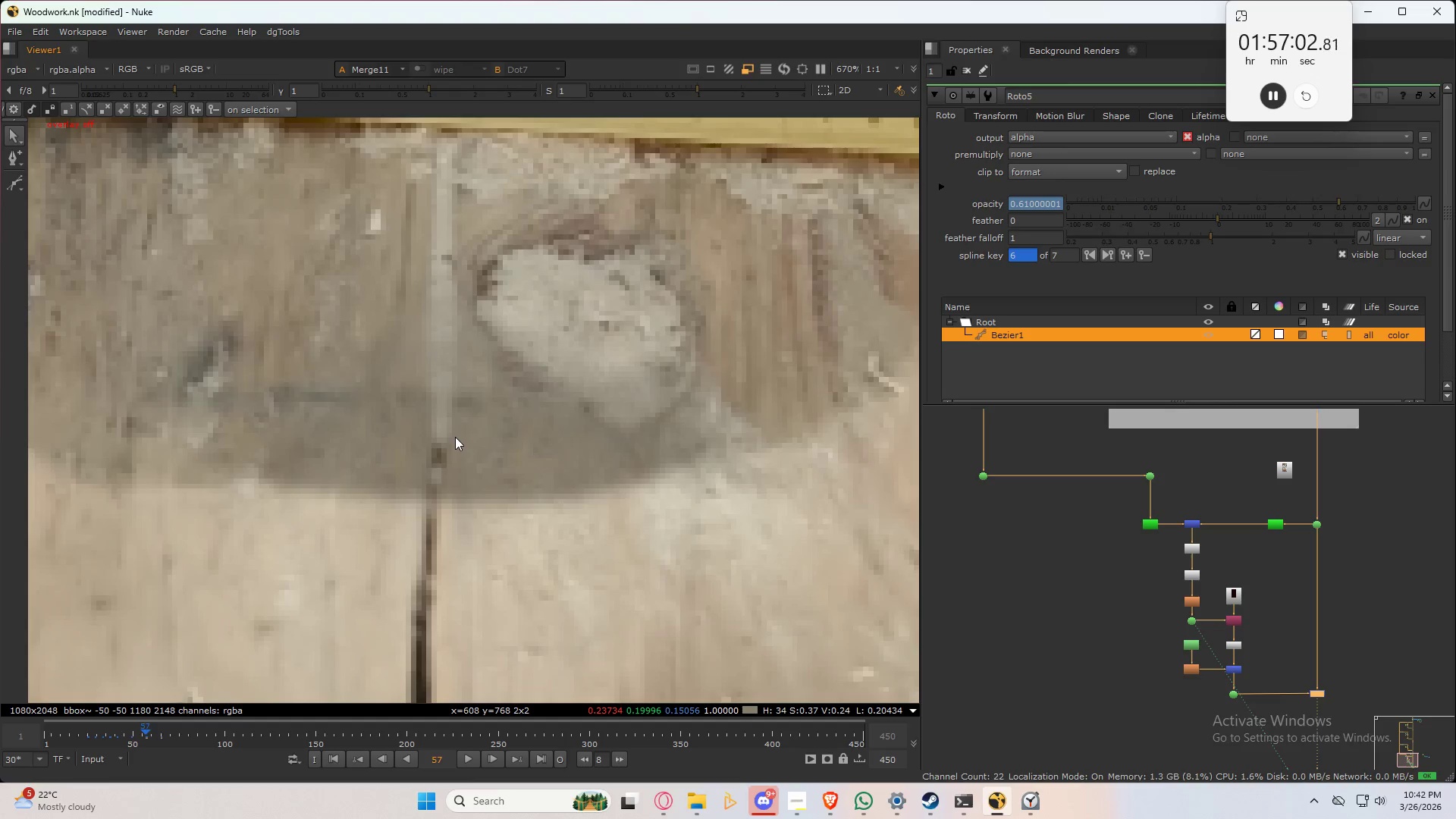 
key(Shift+ArrowRight)
 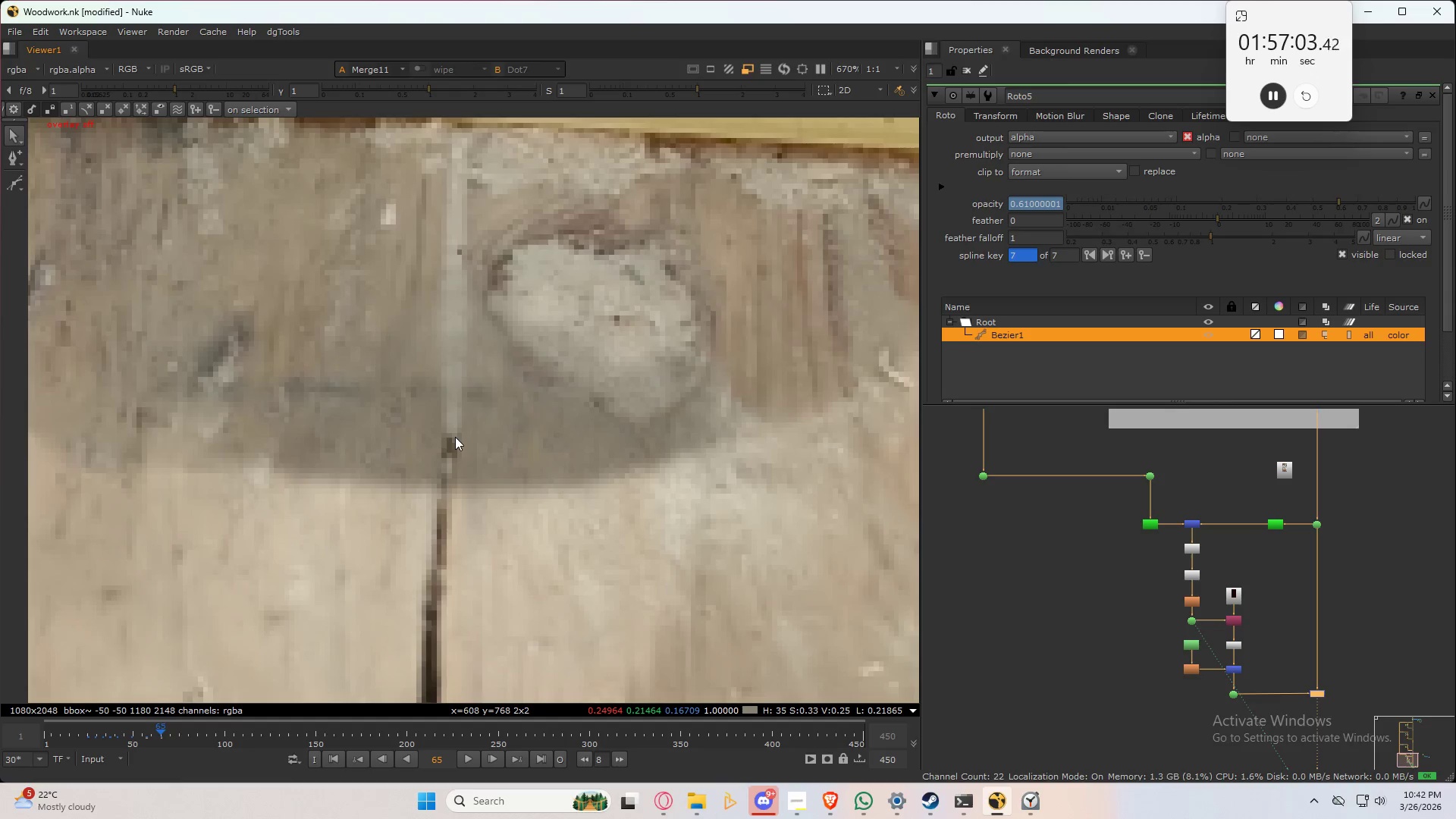 
key(Shift+ArrowRight)
 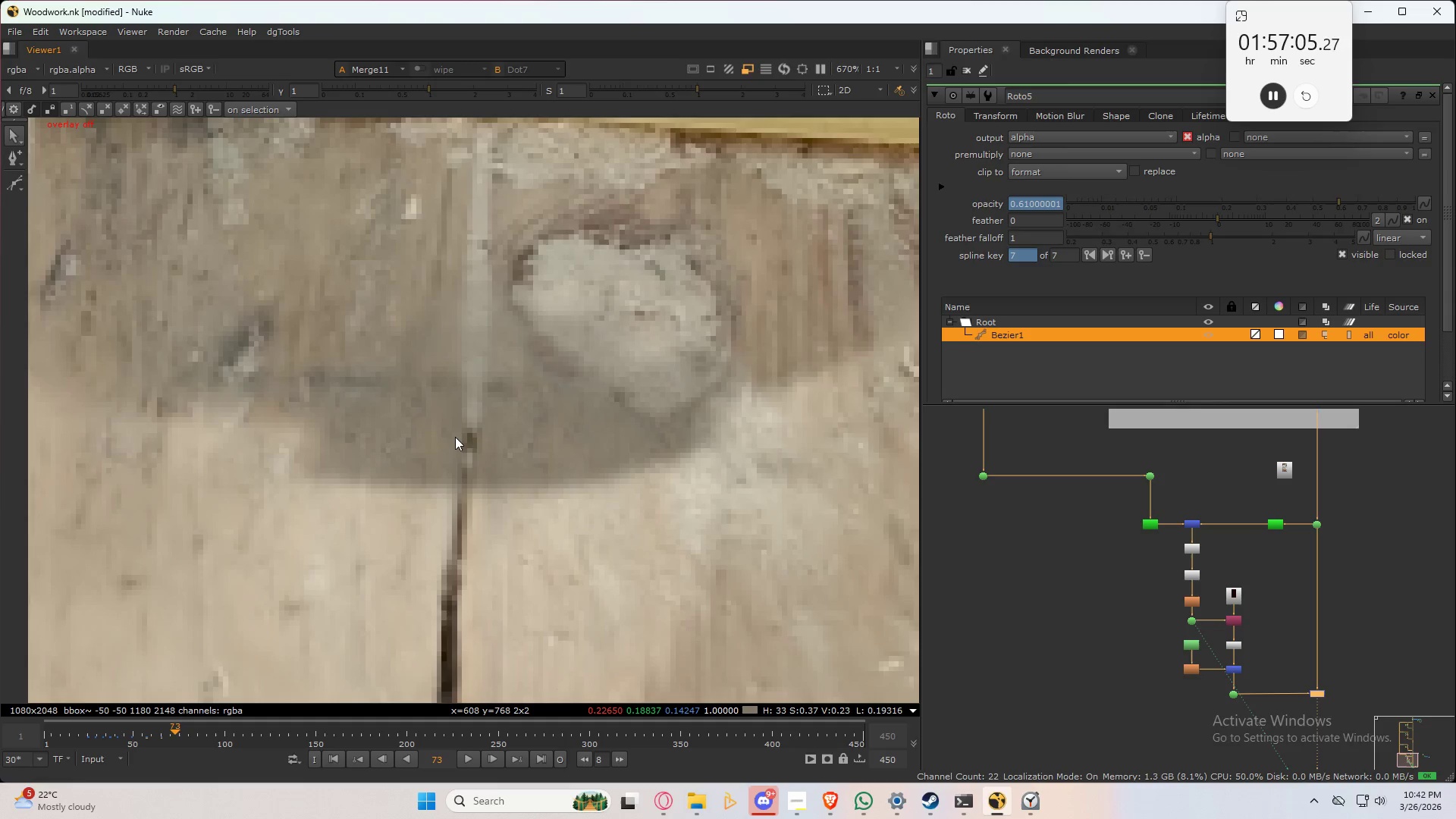 
key(Q)
 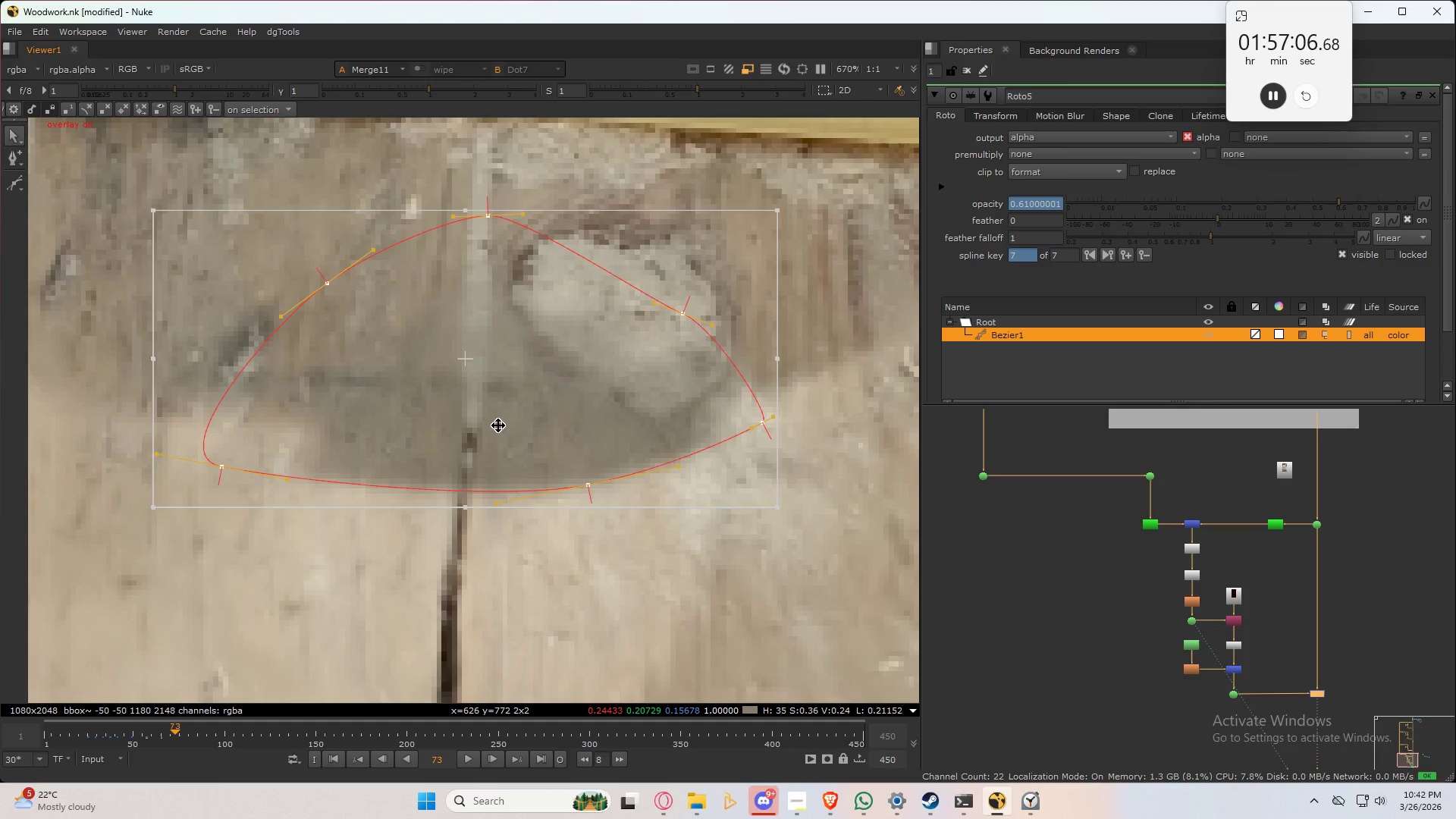 
left_click_drag(start_coordinate=[498, 425], to_coordinate=[542, 382])
 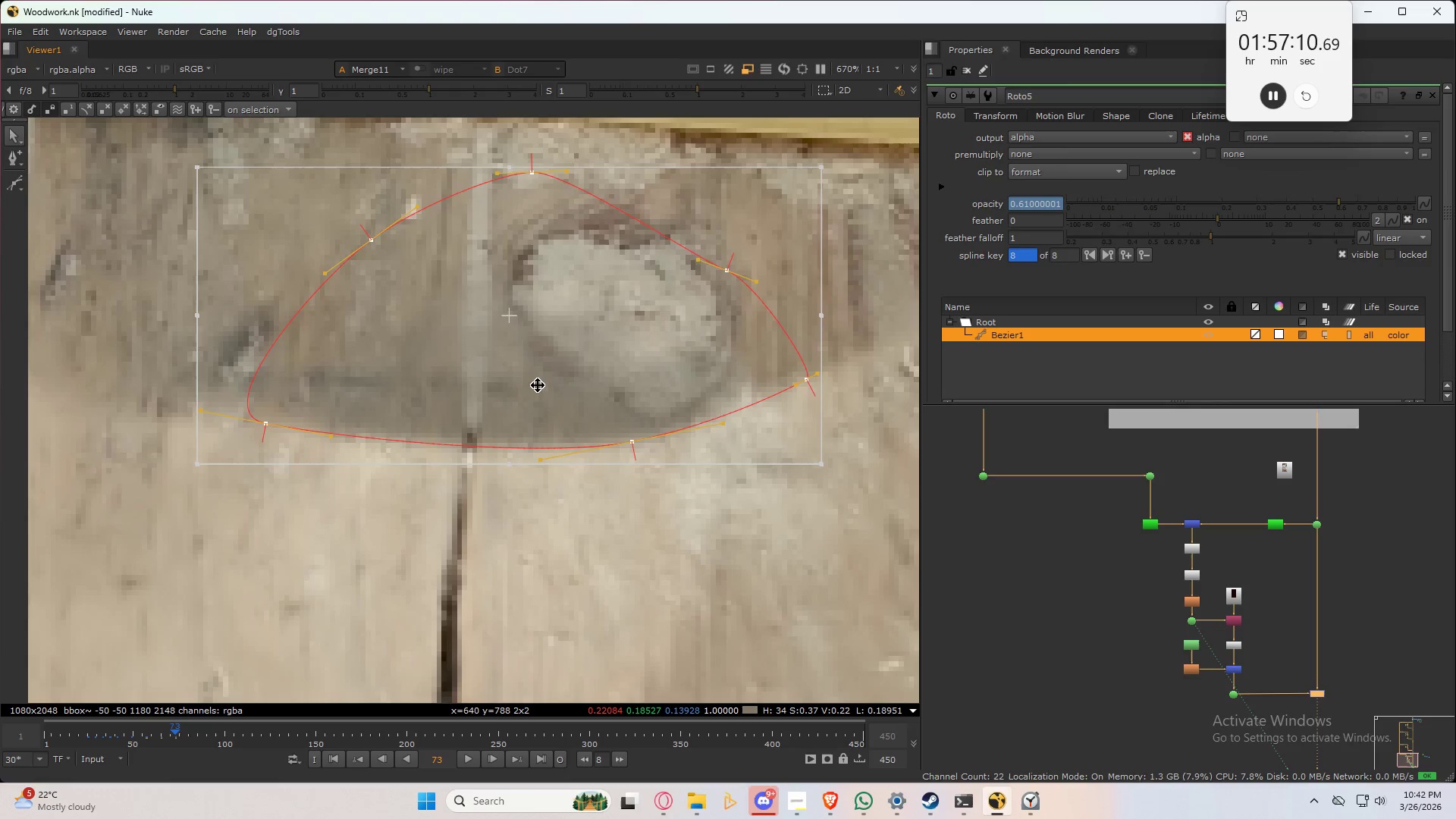 
type(q32)
 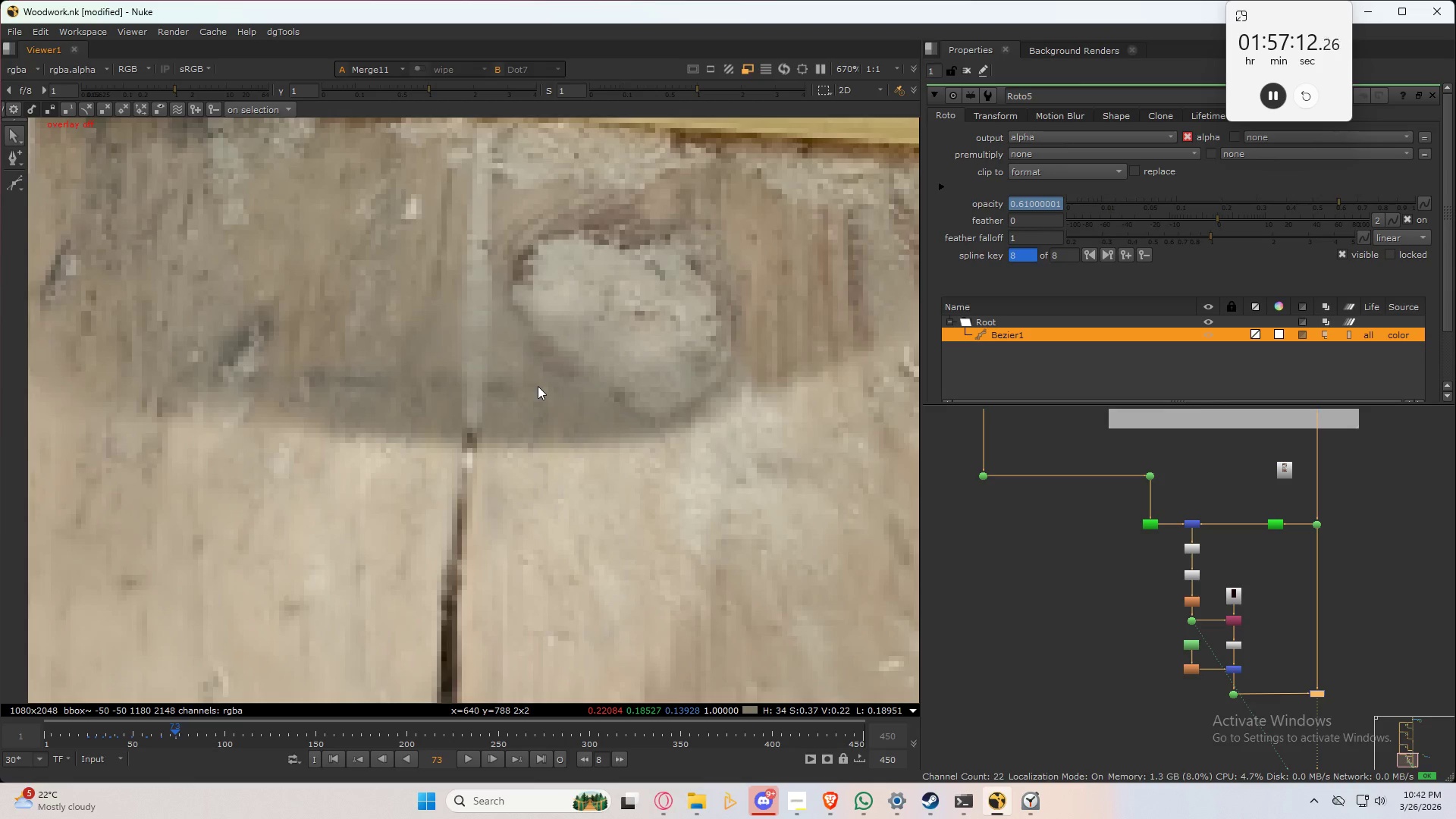 
key(Shift+ArrowLeft)
 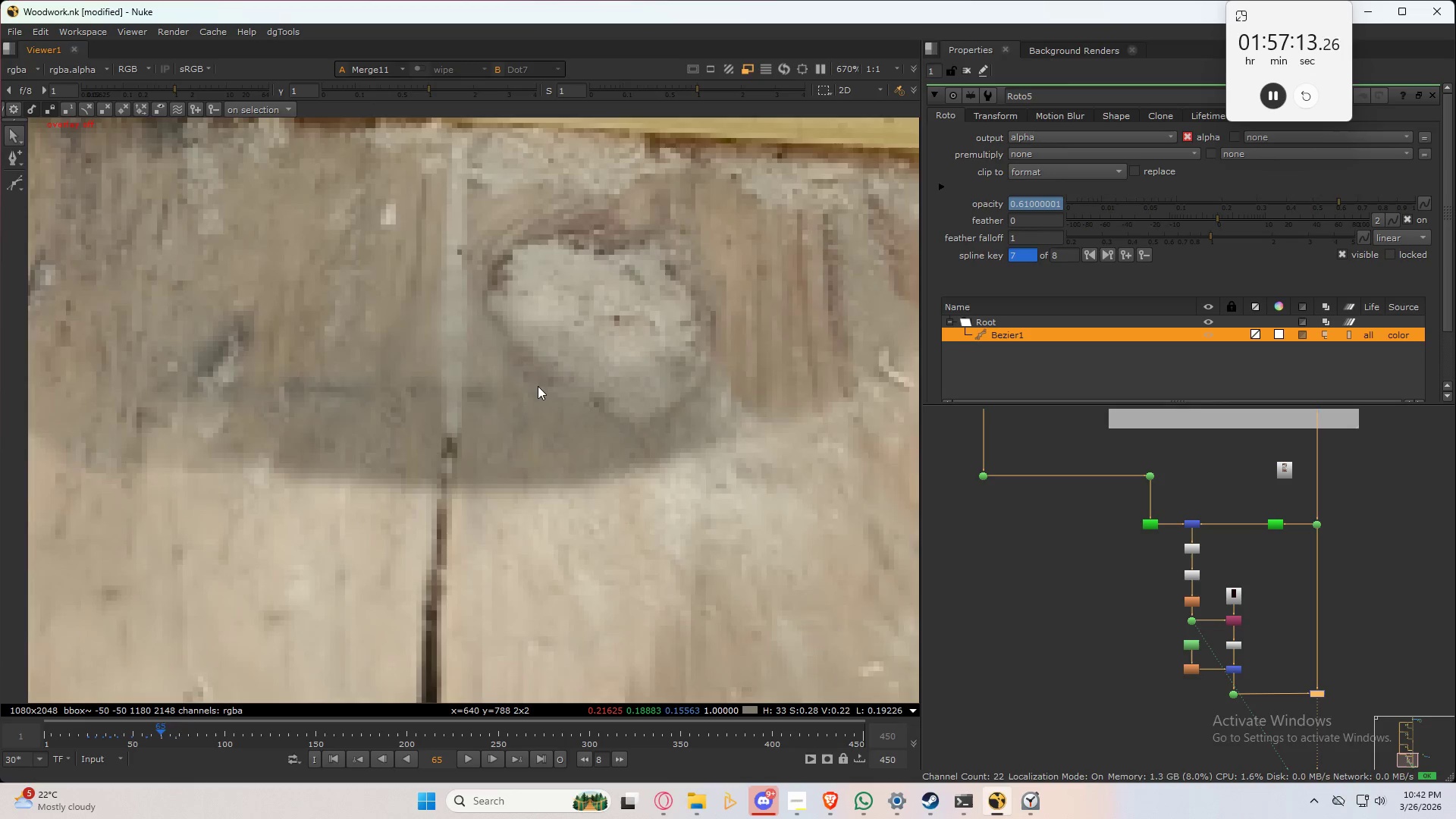 
key(Shift+ArrowRight)
 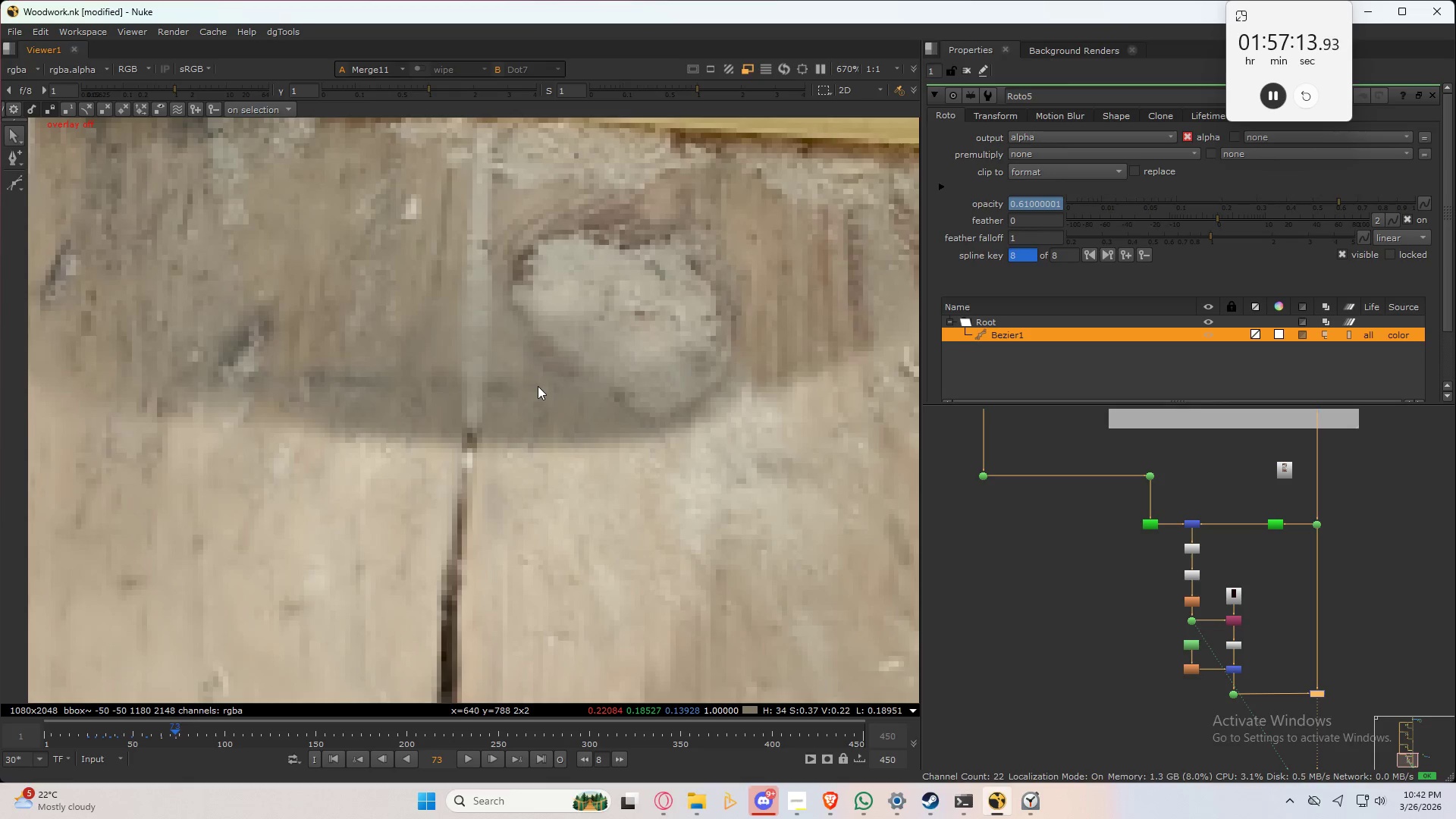 
key(Shift+ArrowRight)
 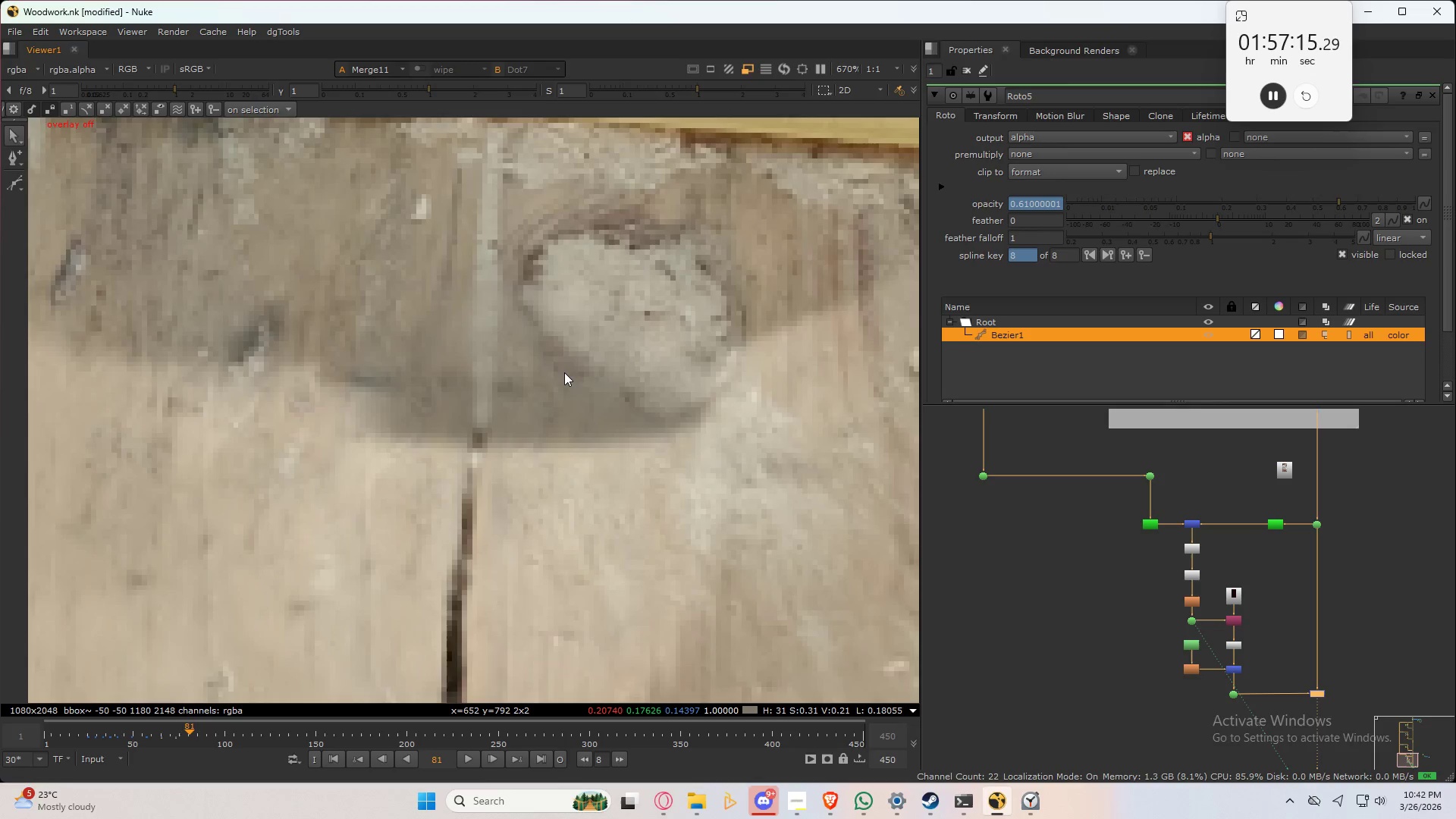 
key(Q)
 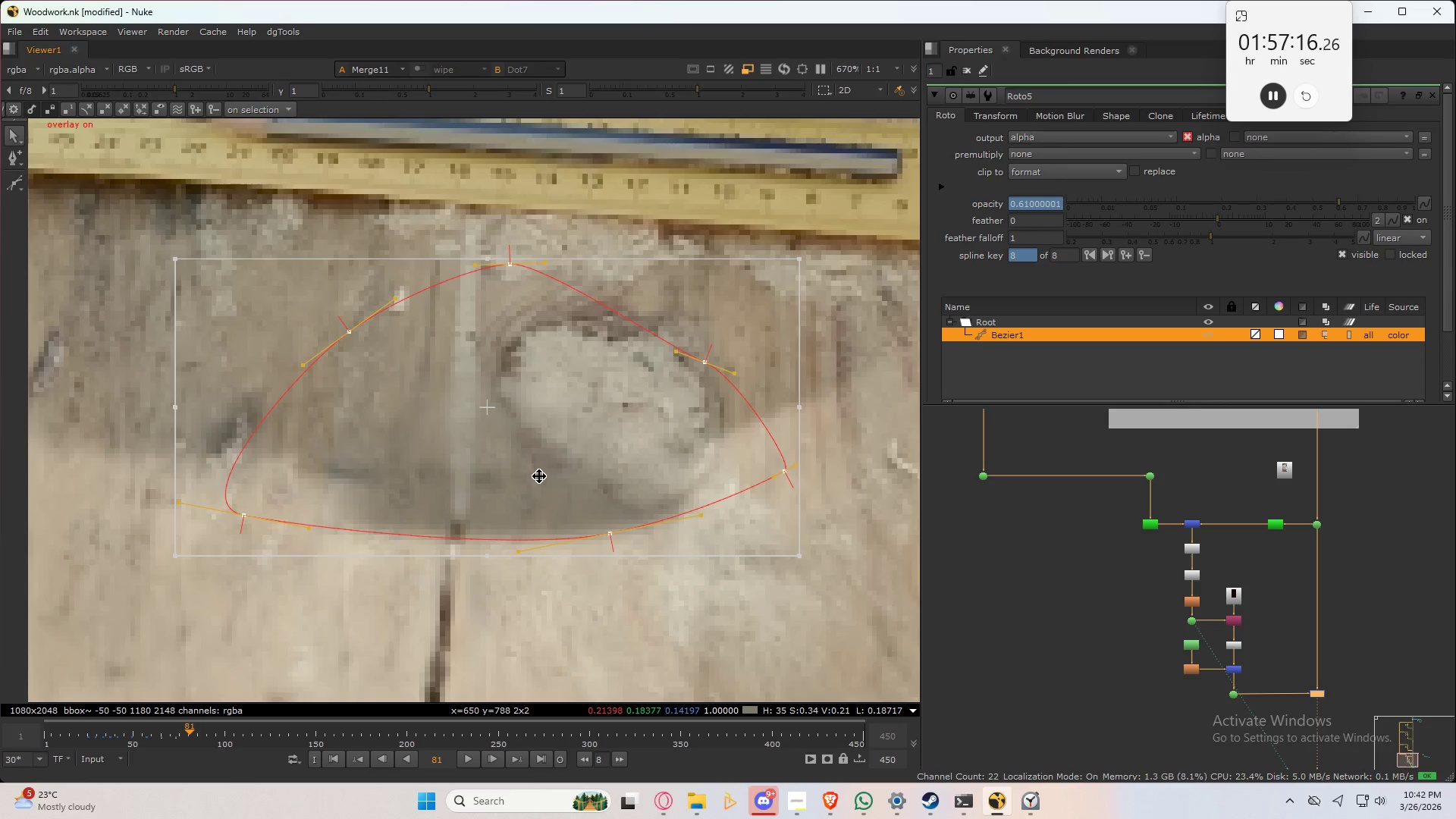 
left_click_drag(start_coordinate=[539, 476], to_coordinate=[528, 416])
 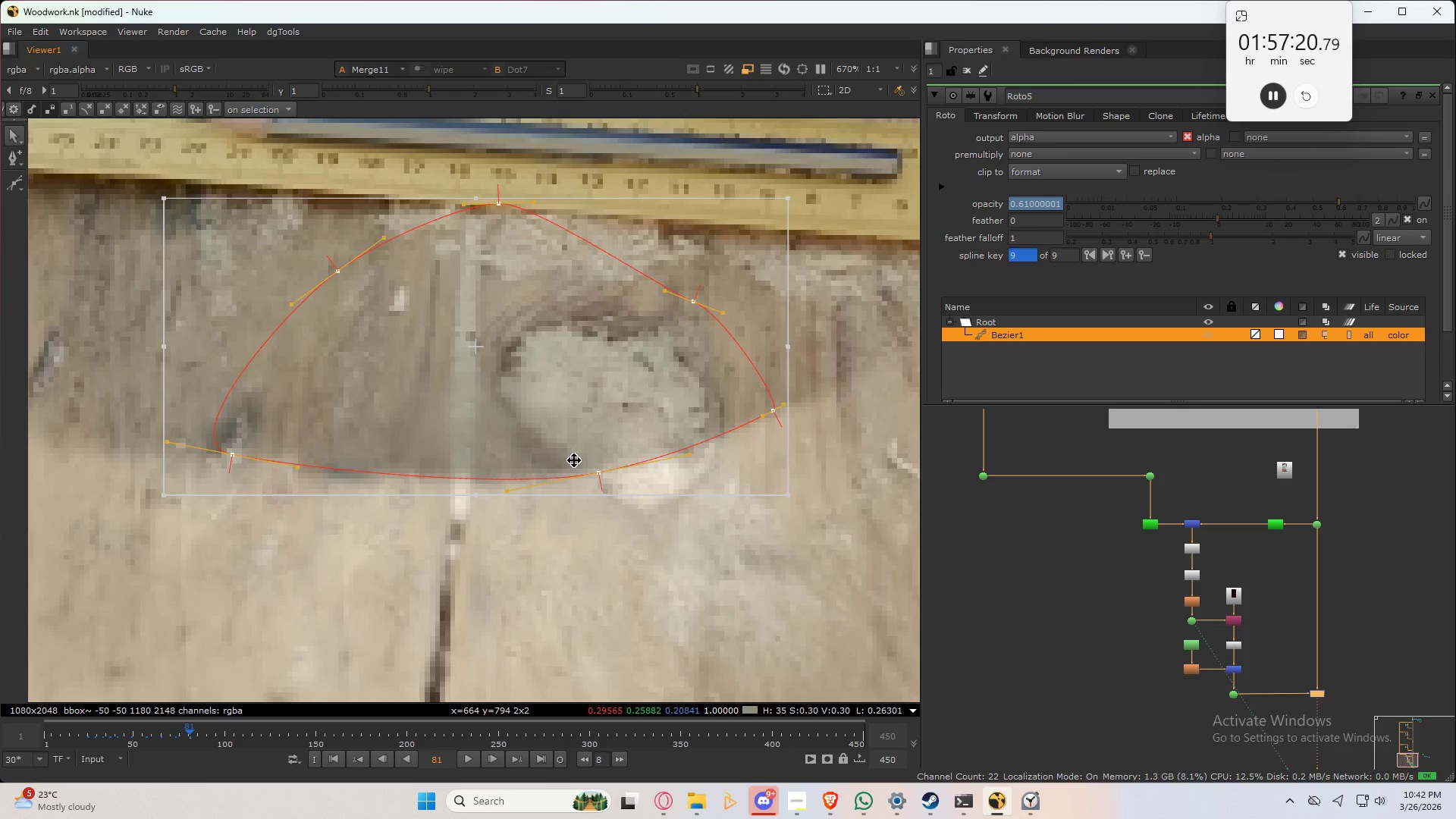 
type(q2)
 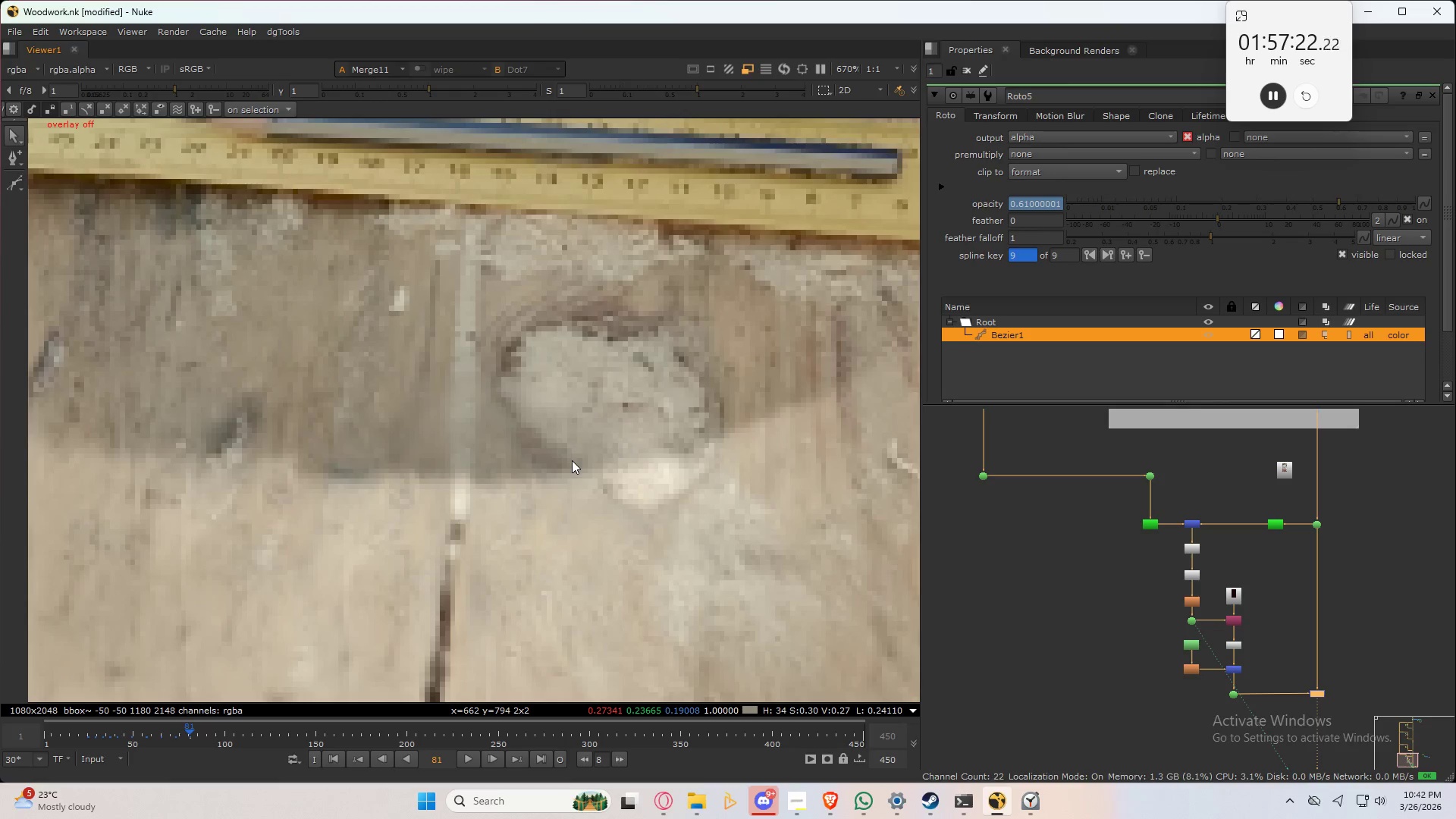 
hold_key(key=3, duration=0.39)
 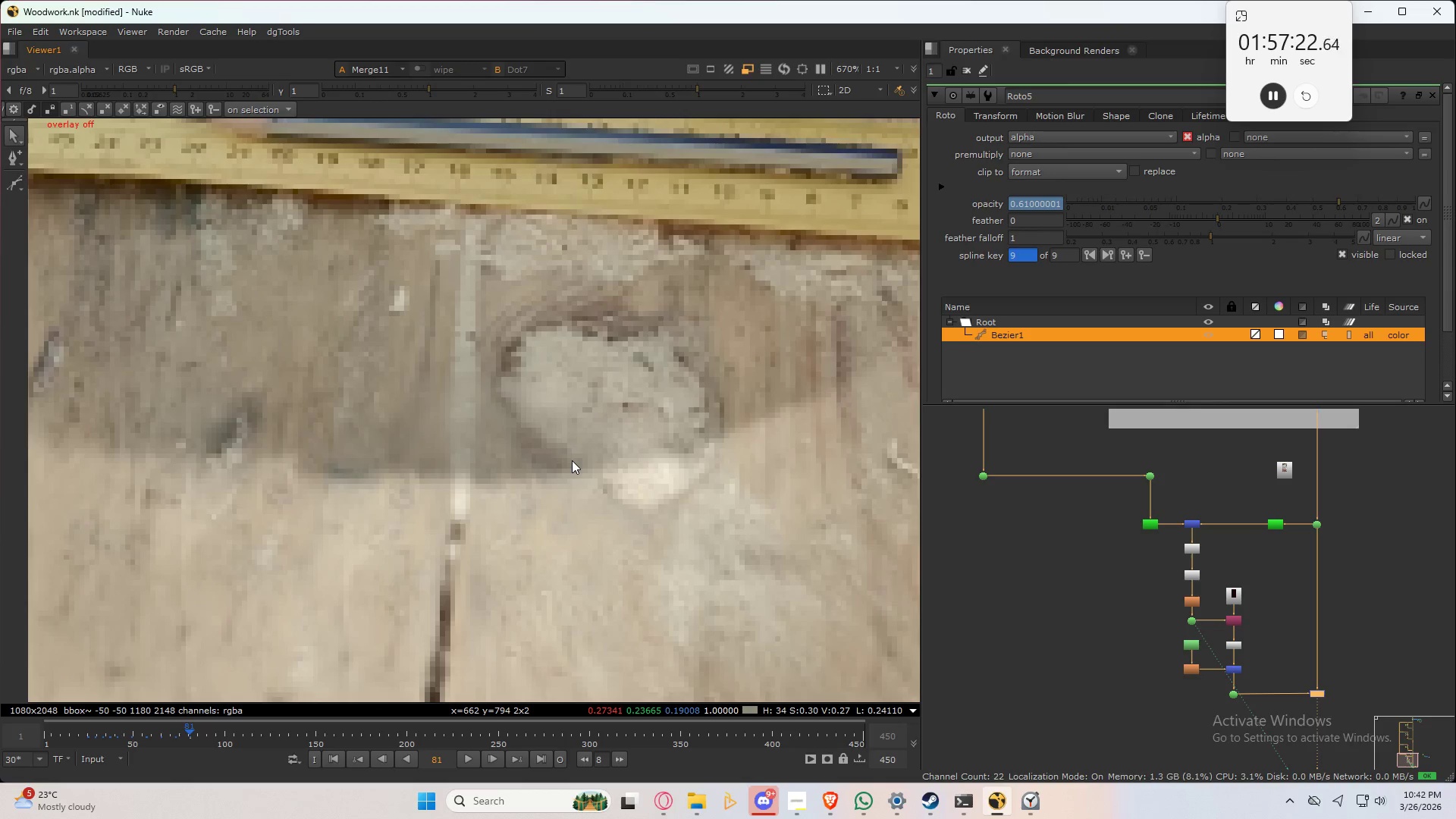 
key(Shift+ArrowRight)
 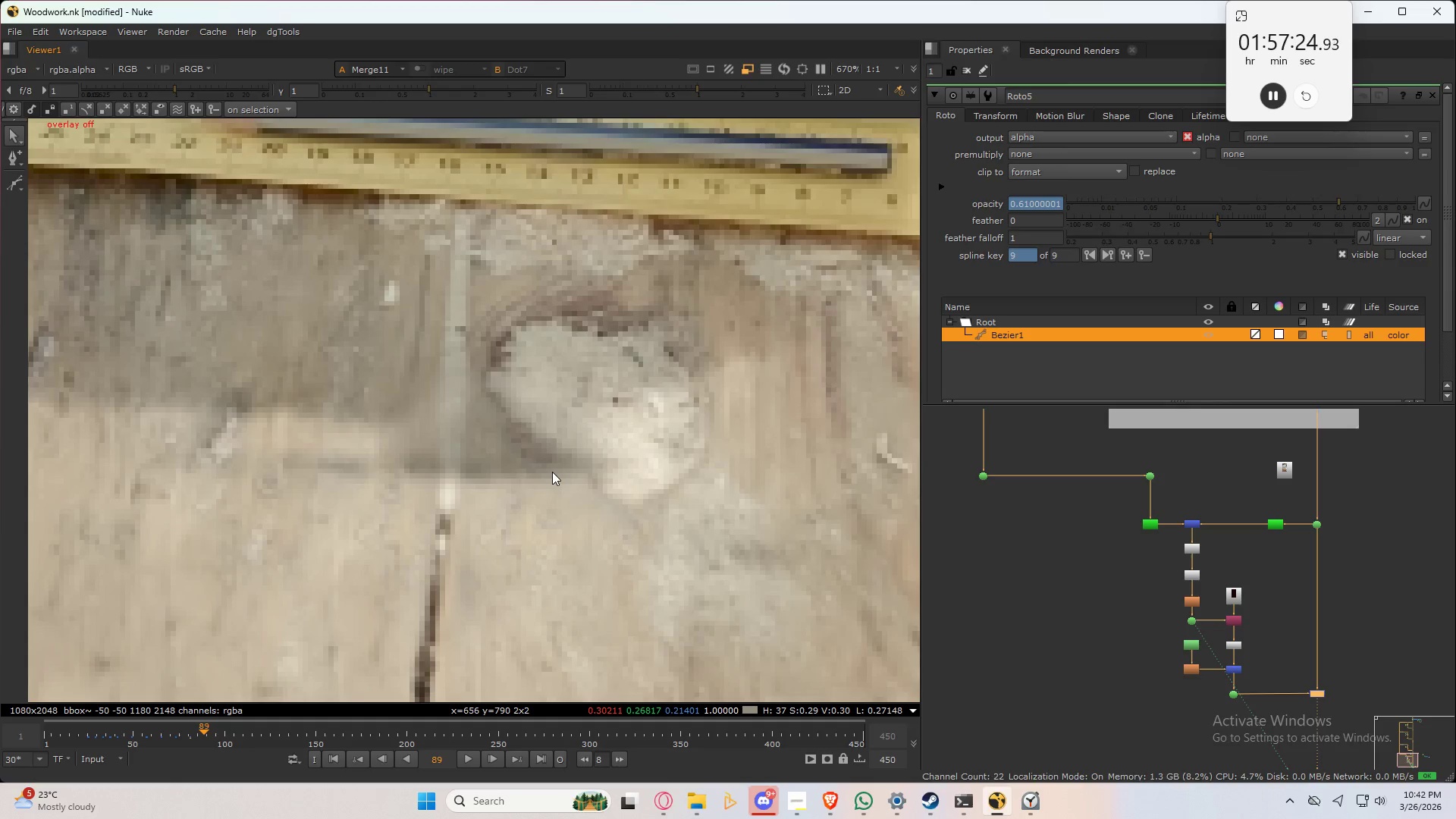 
hold_key(key=3, duration=0.34)
 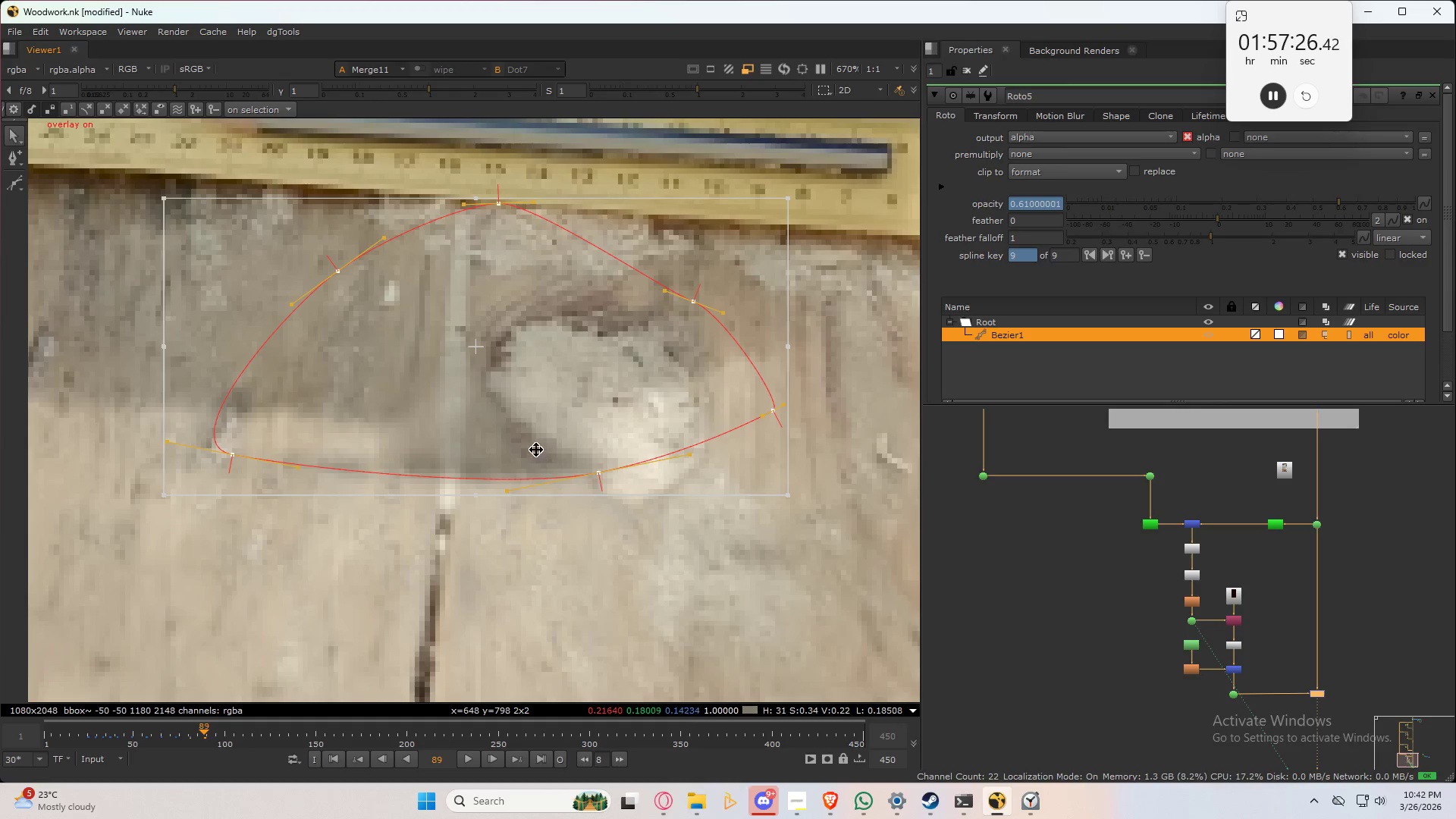 
type(2q)
 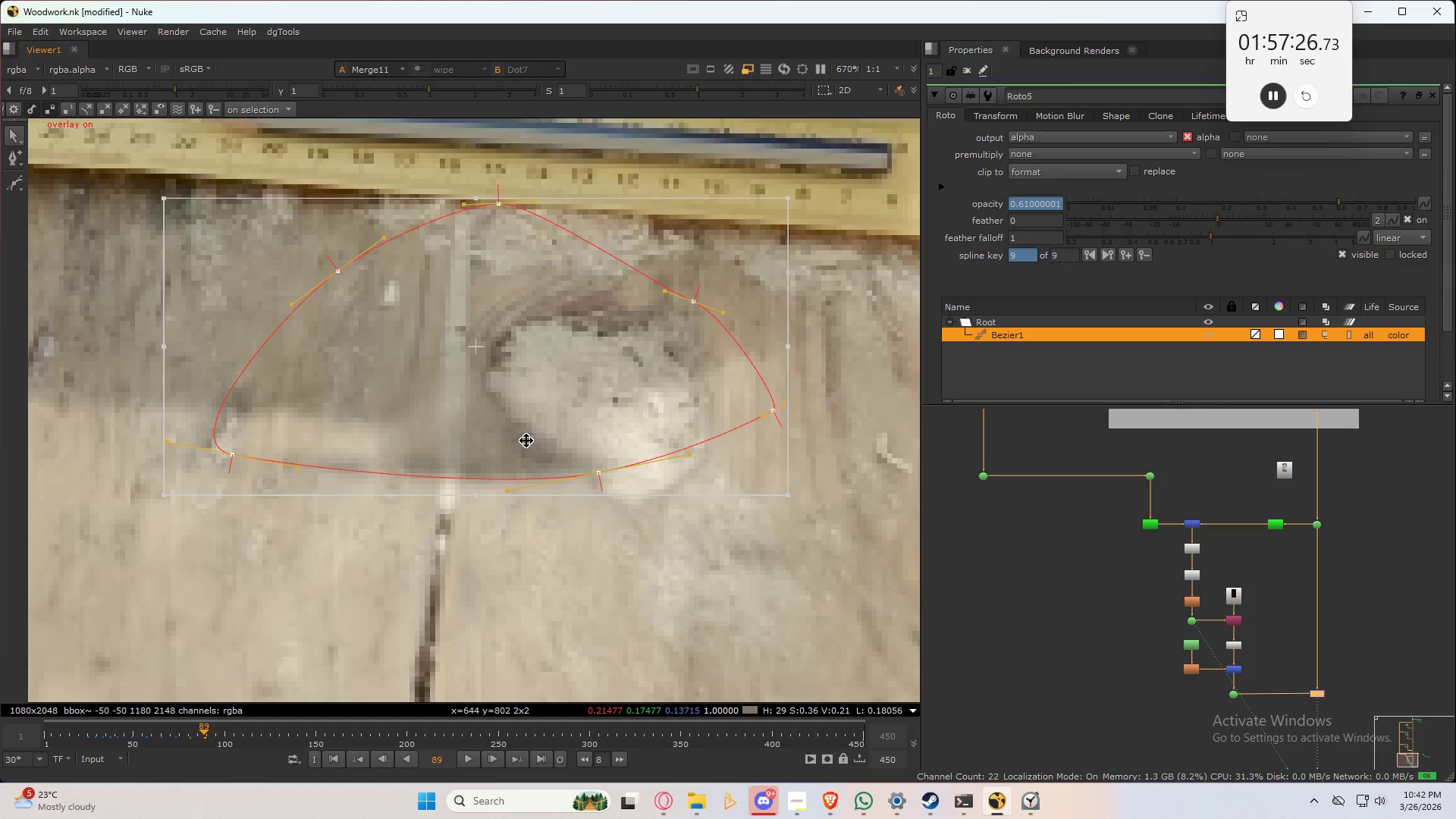 
left_click_drag(start_coordinate=[526, 440], to_coordinate=[510, 383])
 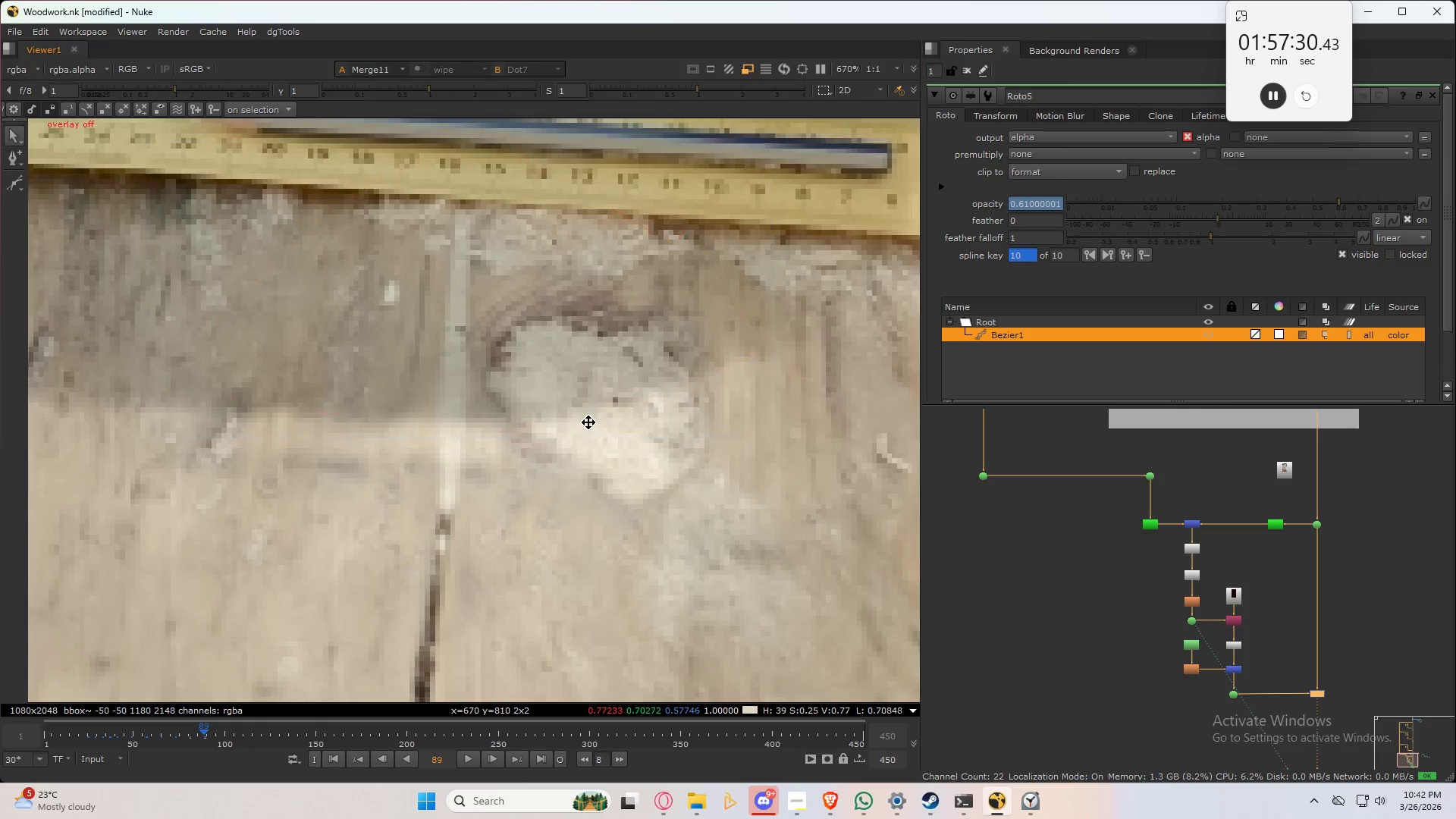 
type(q2)
 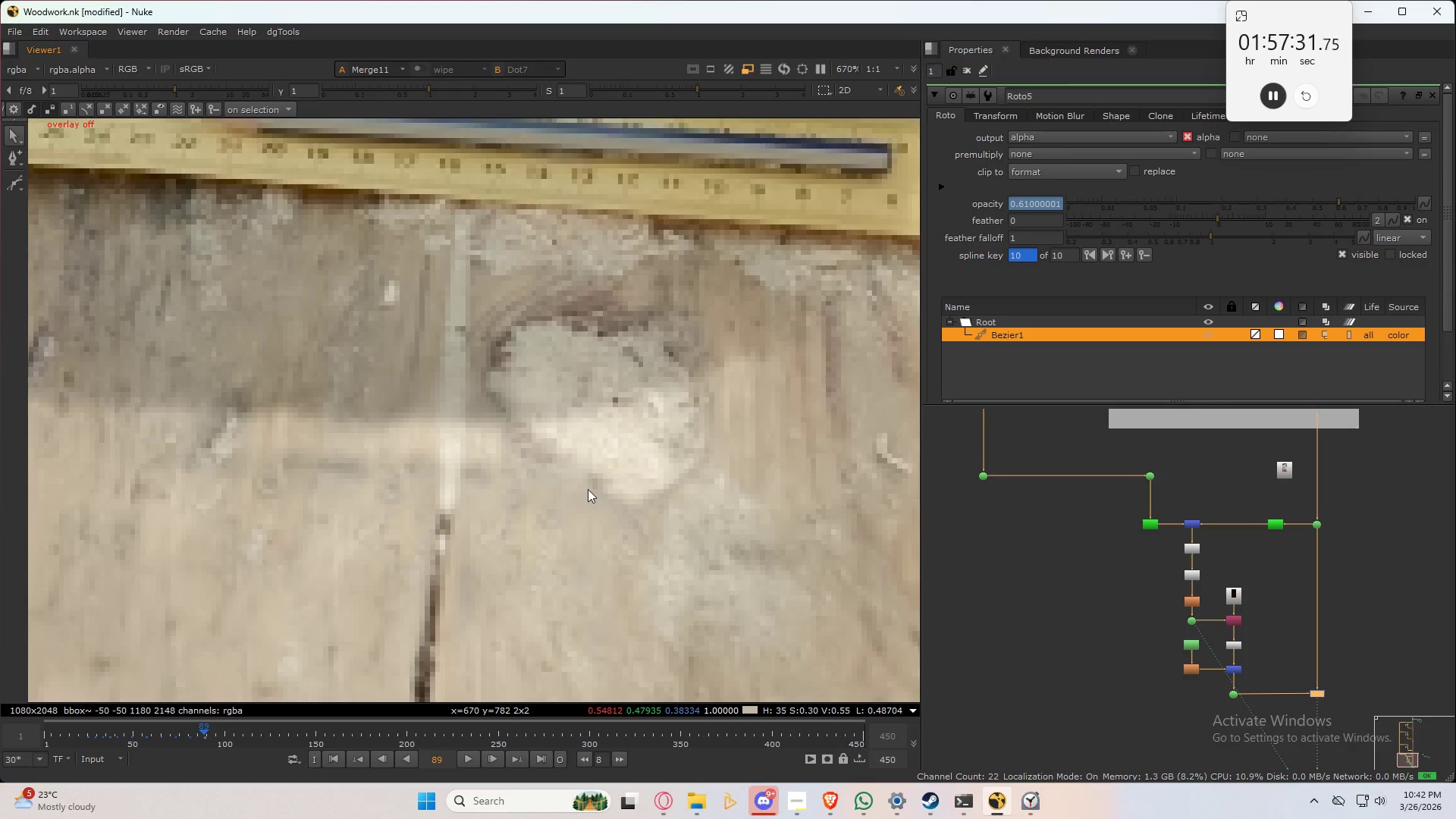 
hold_key(key=3, duration=0.31)
 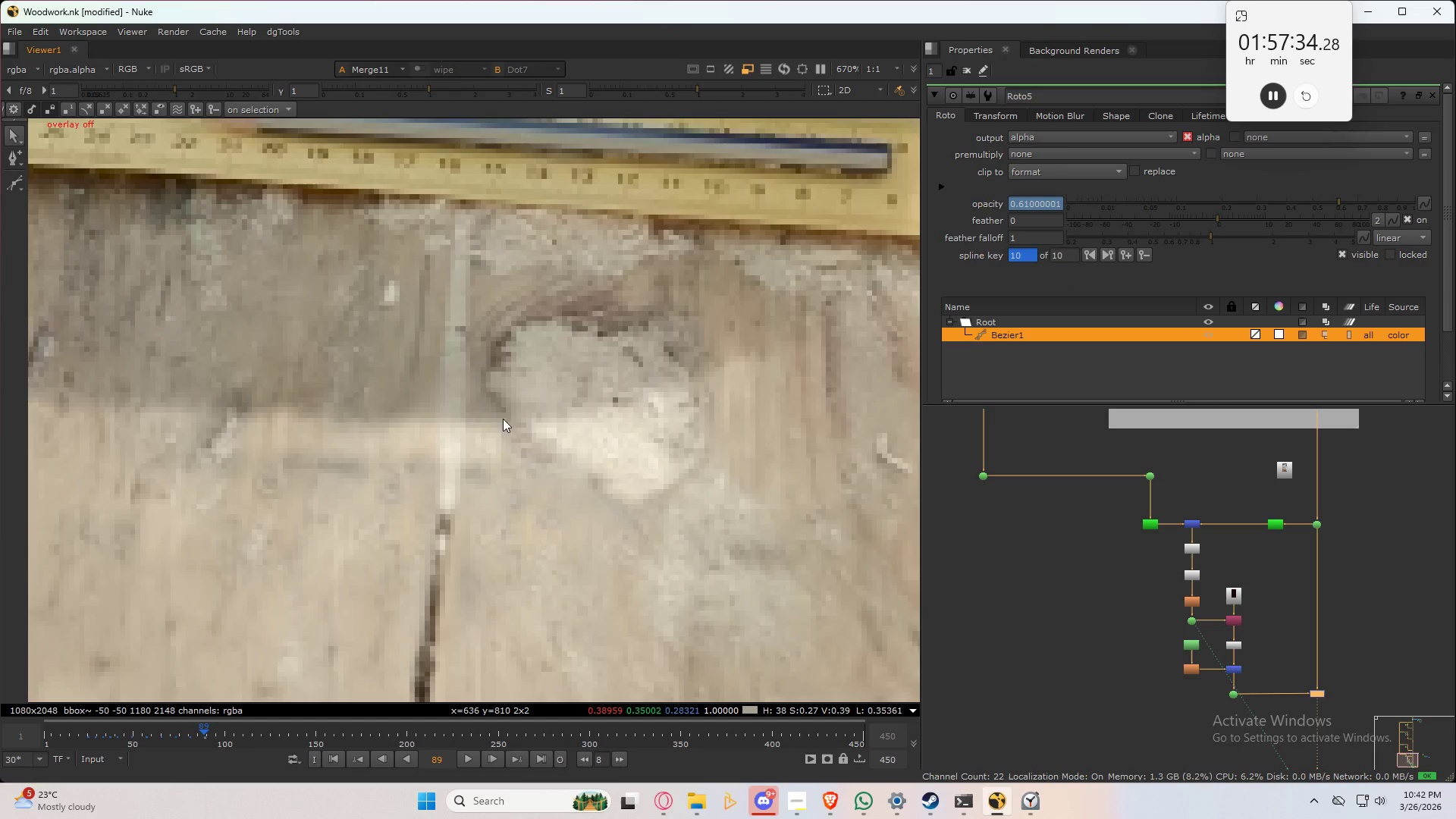 
key(Shift+ArrowRight)
 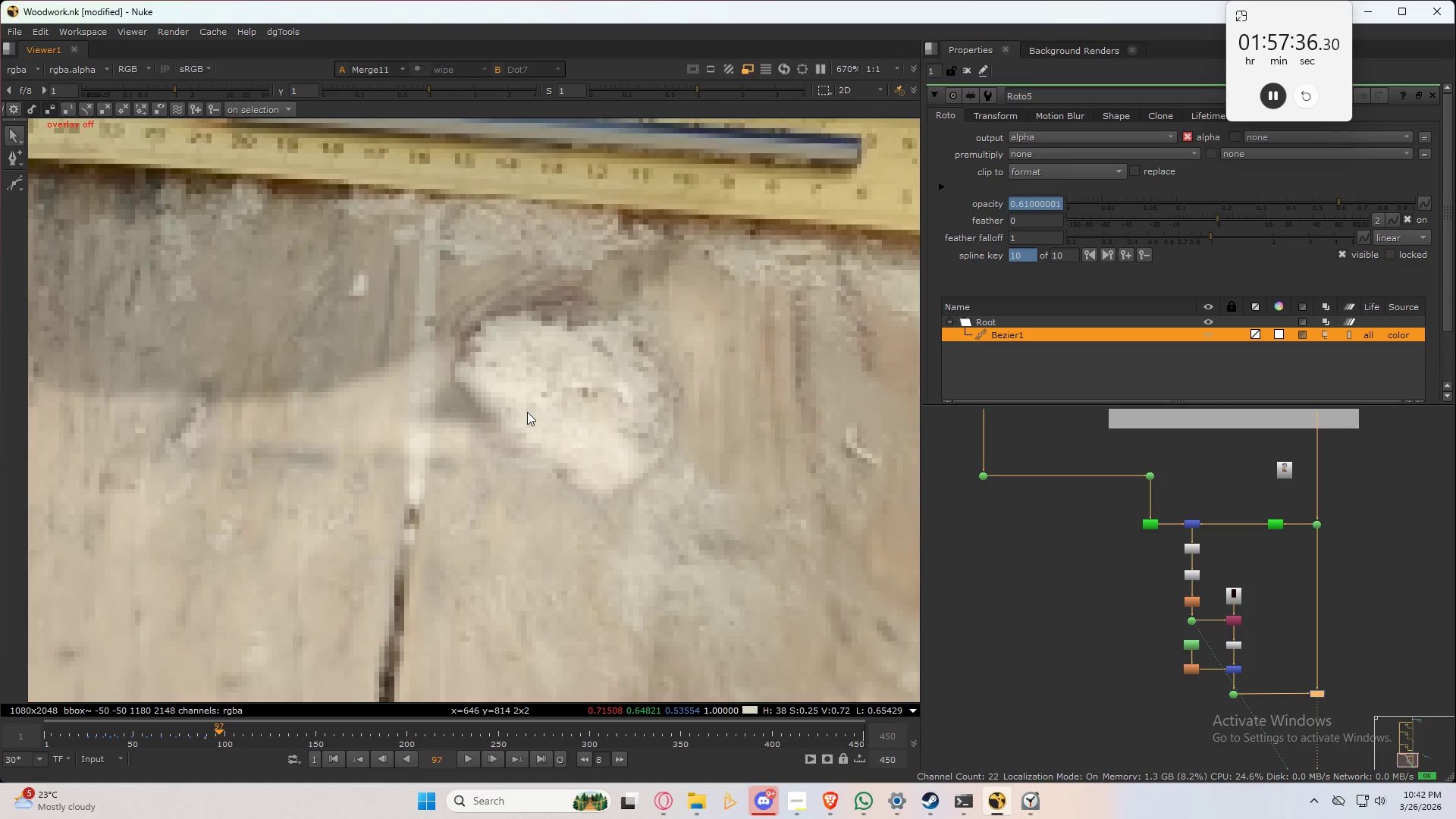 
key(Q)
 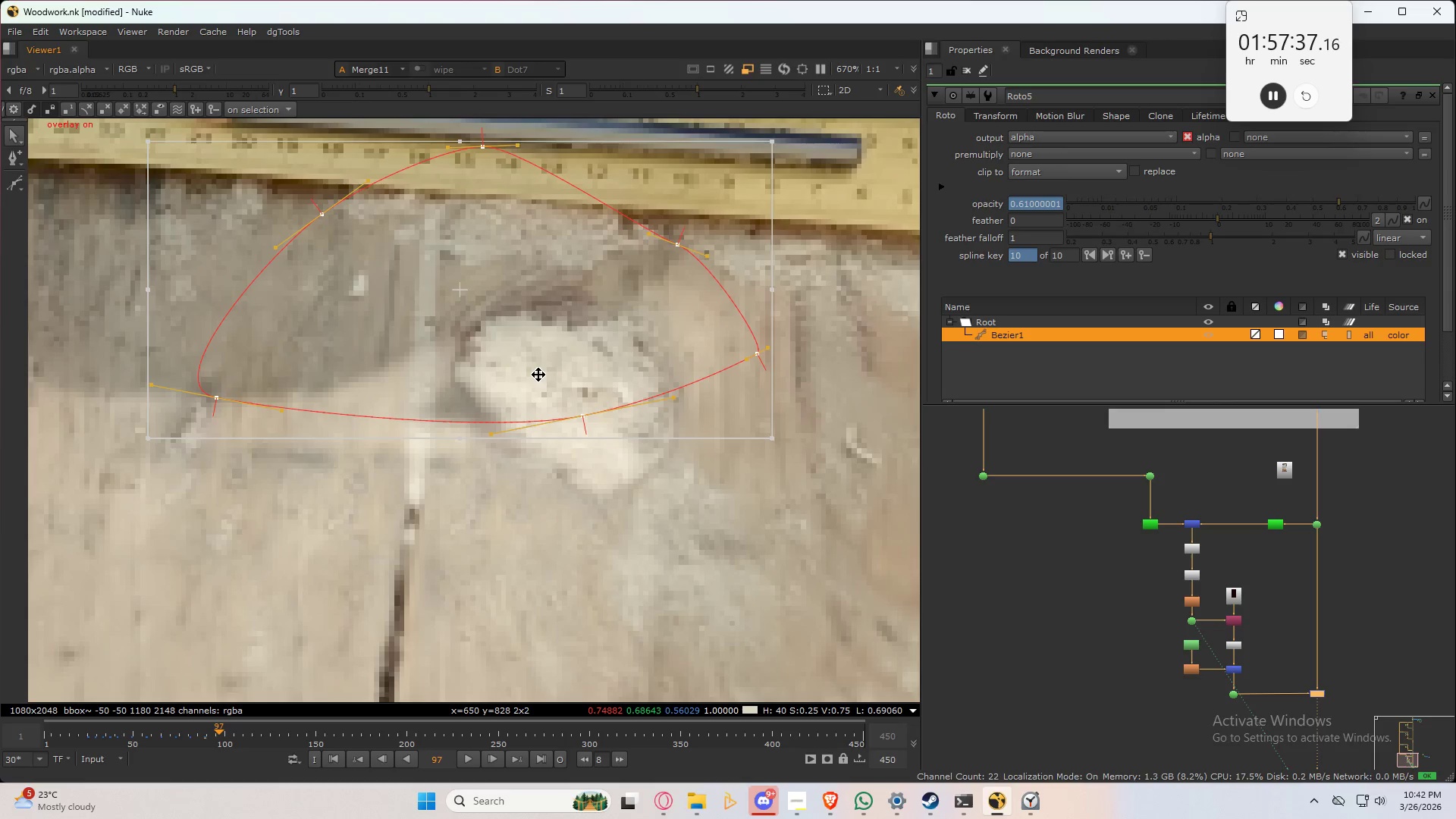 
left_click_drag(start_coordinate=[538, 375], to_coordinate=[477, 354])
 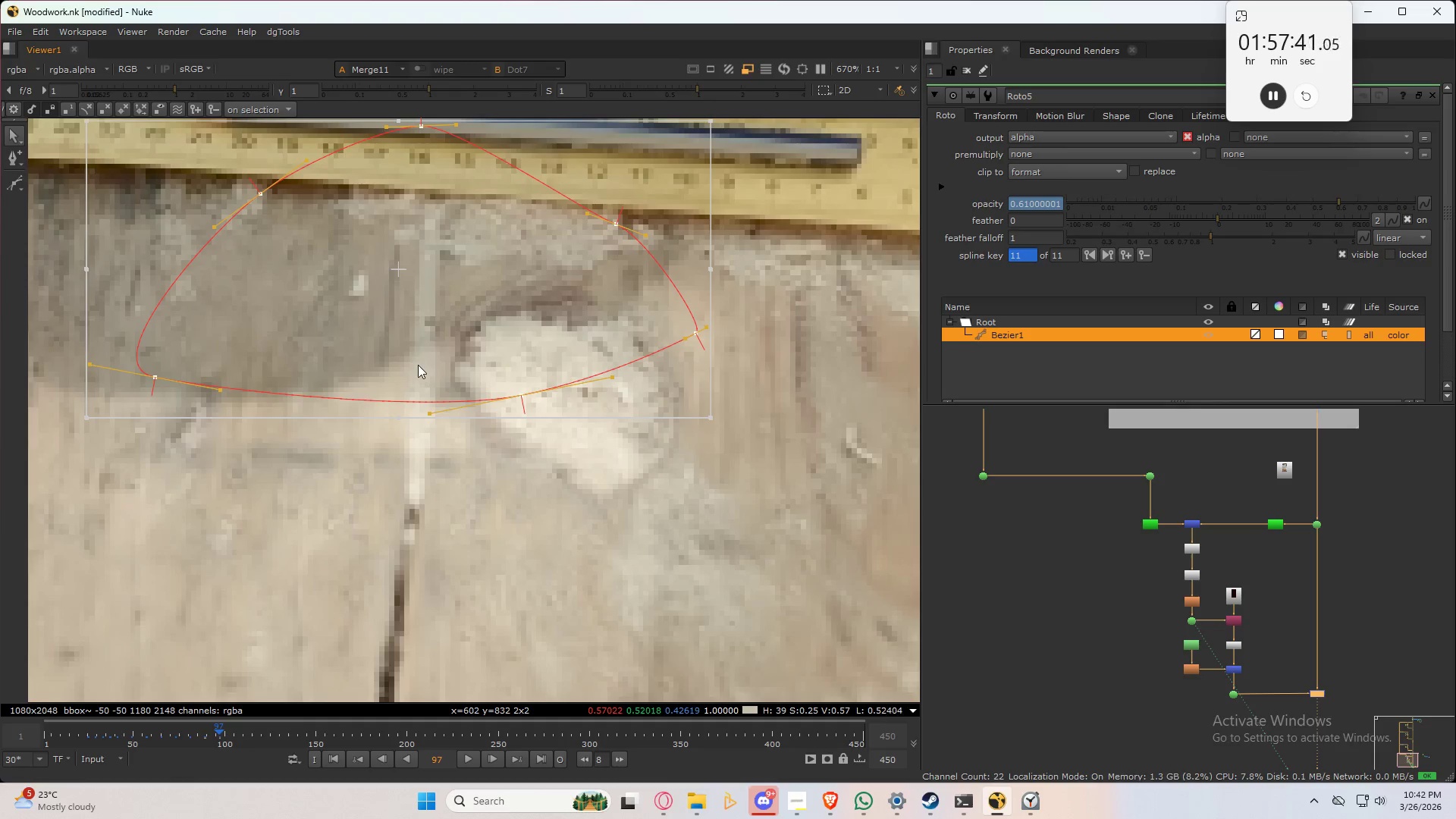 
hold_key(key=ControlLeft, duration=0.98)
left_click_drag(start_coordinate=[410, 353], to_coordinate=[313, 394])
 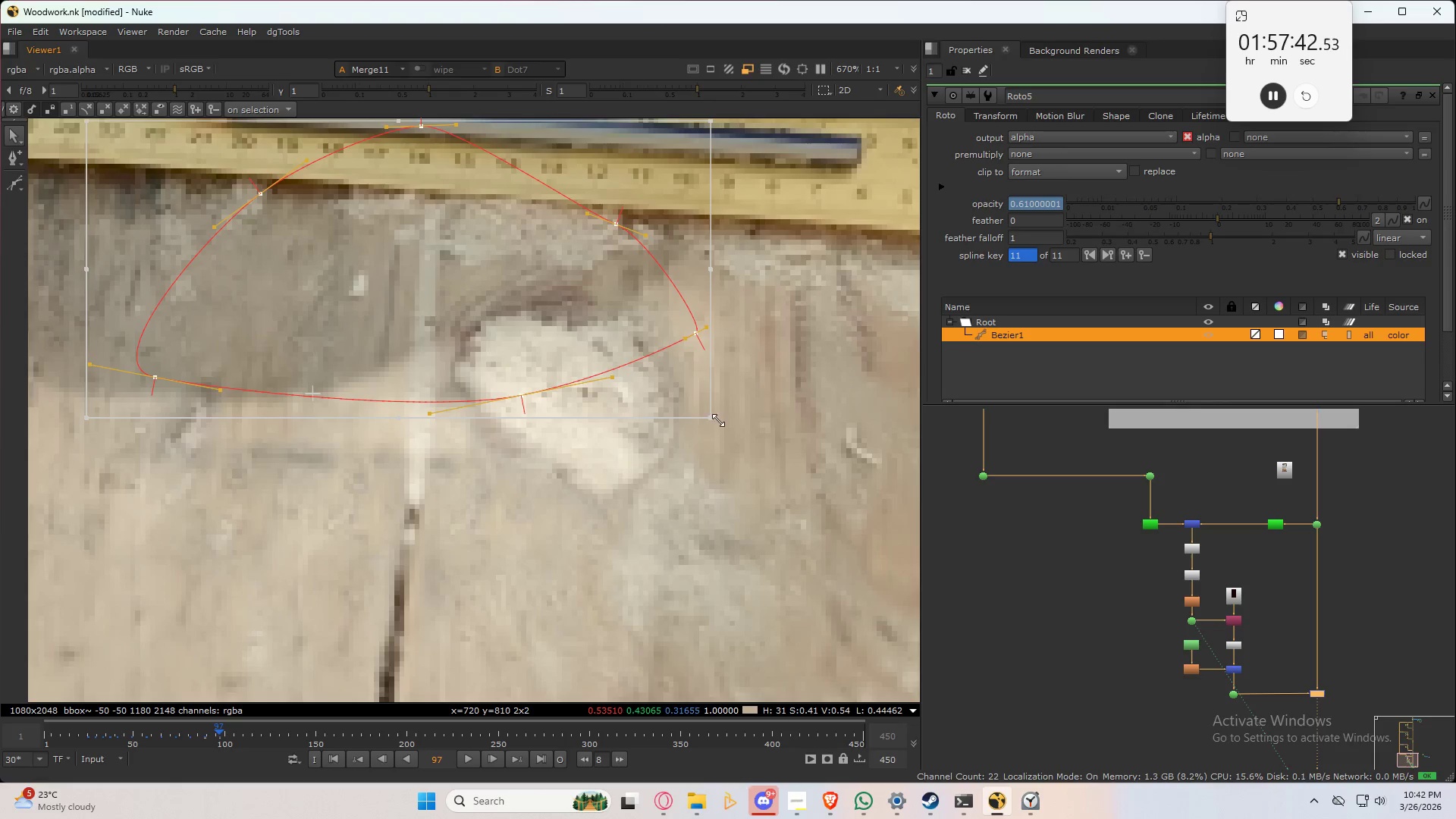 
hold_key(key=ShiftLeft, duration=1.5)
left_click_drag(start_coordinate=[723, 431], to_coordinate=[674, 256])
 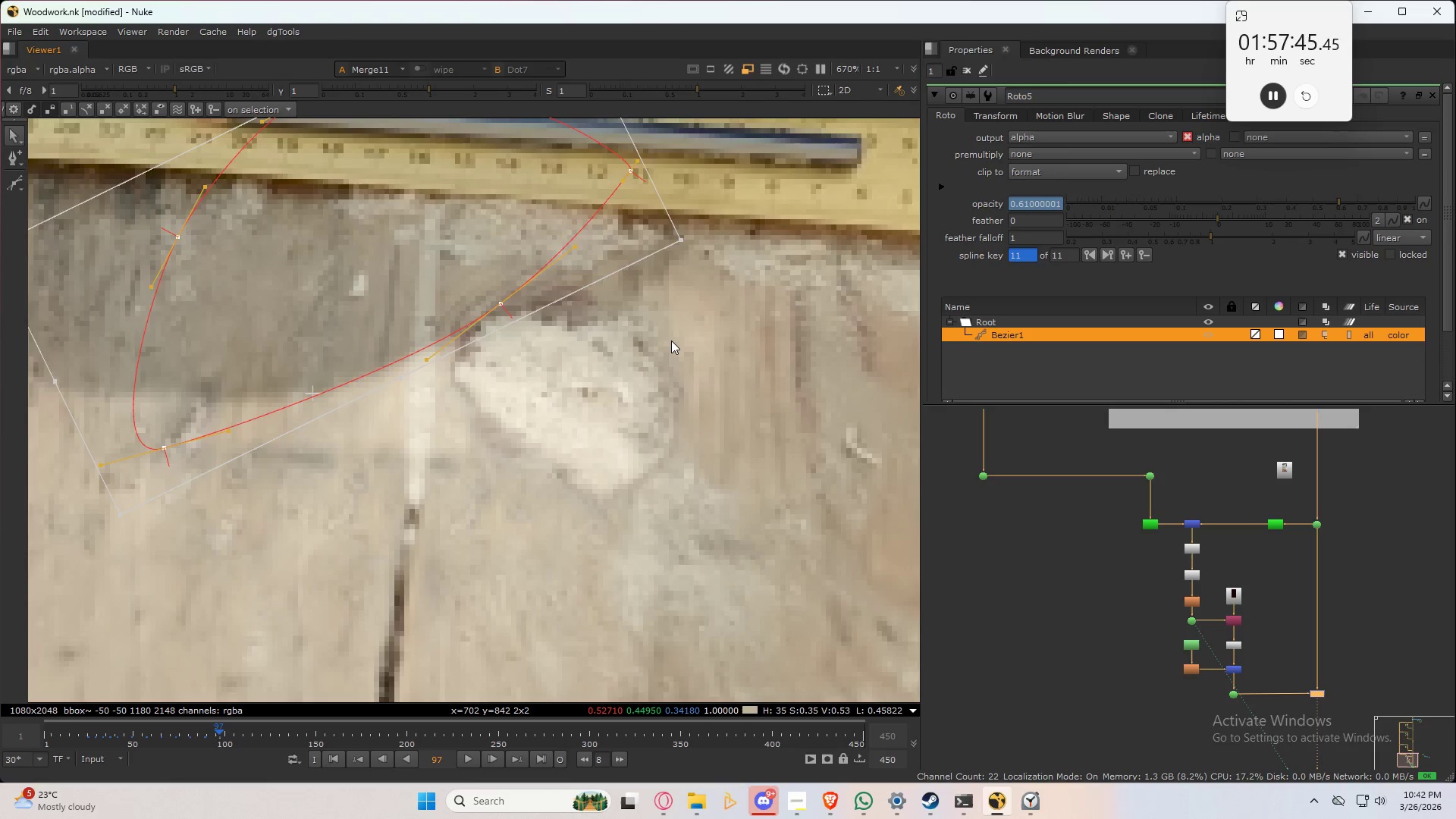 
hold_key(key=ShiftLeft, duration=0.8)
 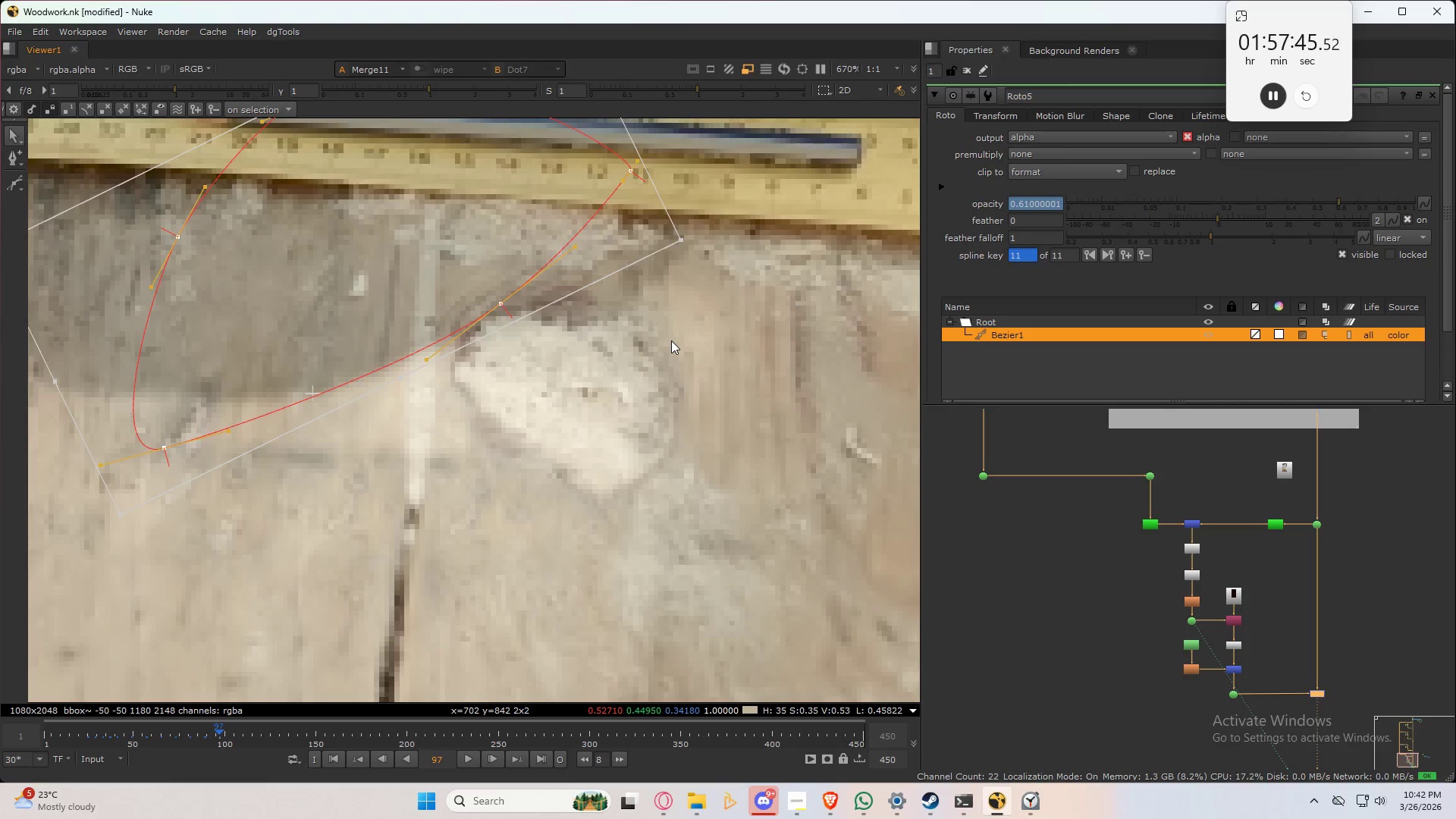 
type(q2)
 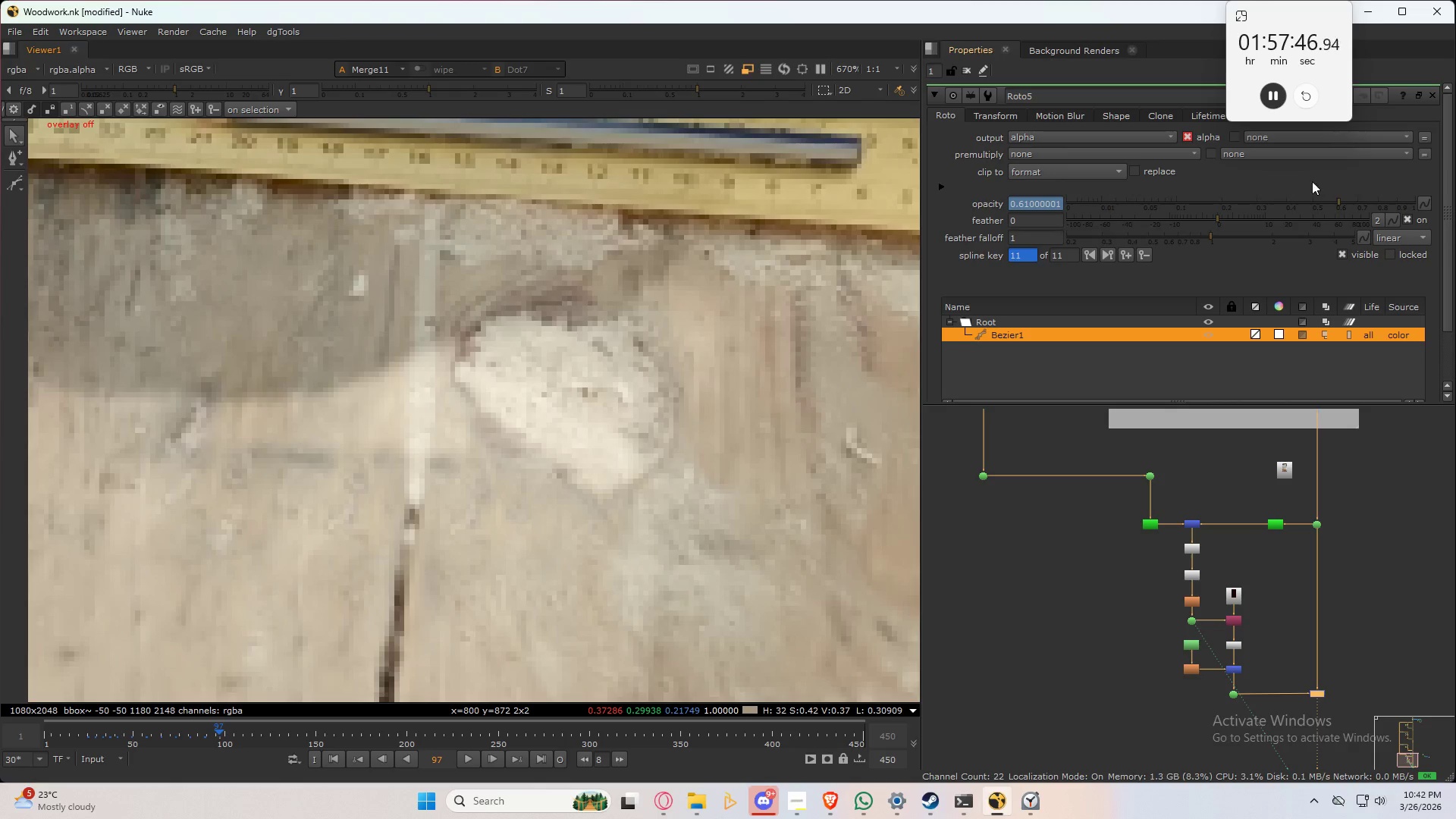 
hold_key(key=3, duration=0.47)
 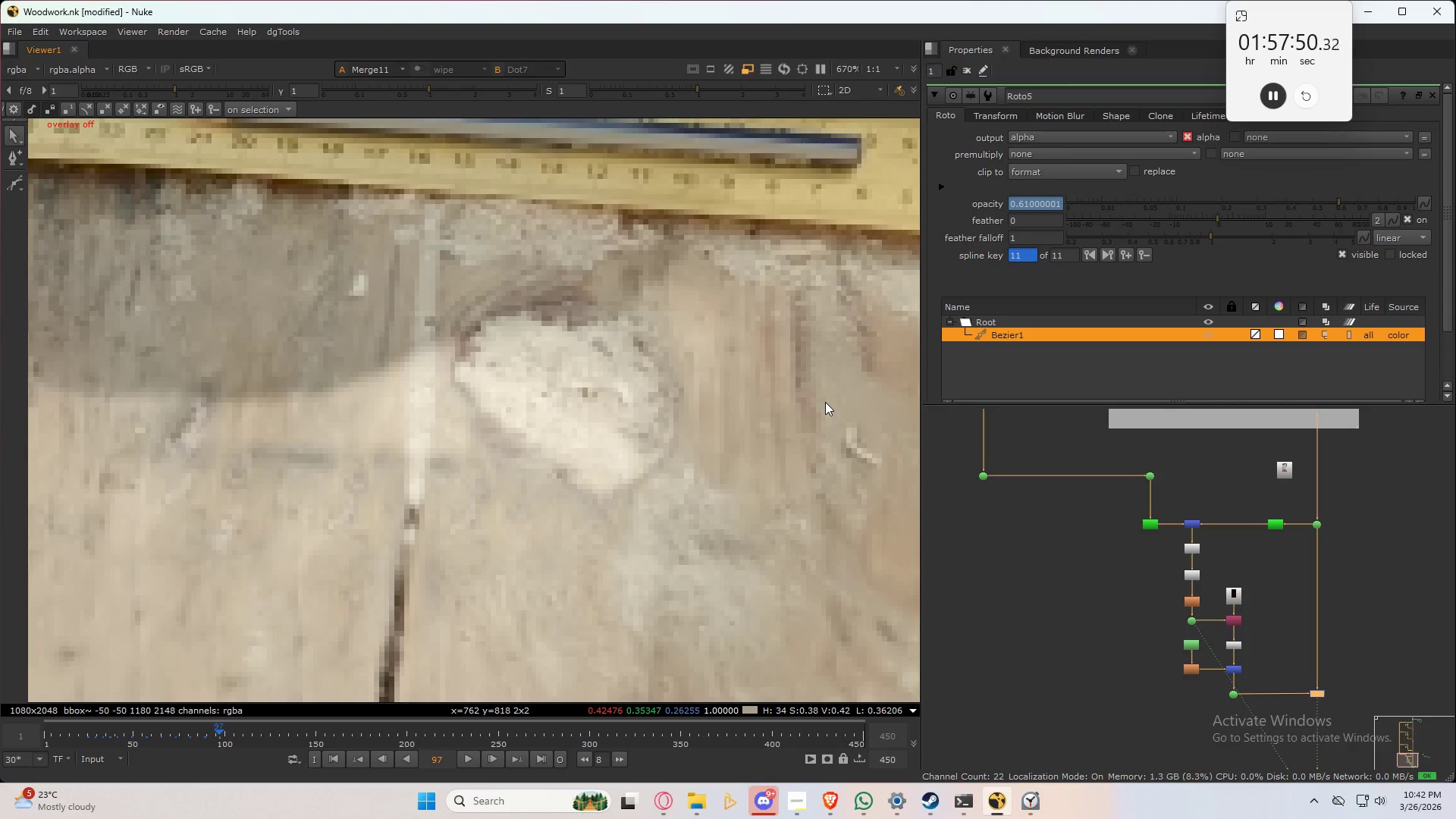 
wait(5.3)
 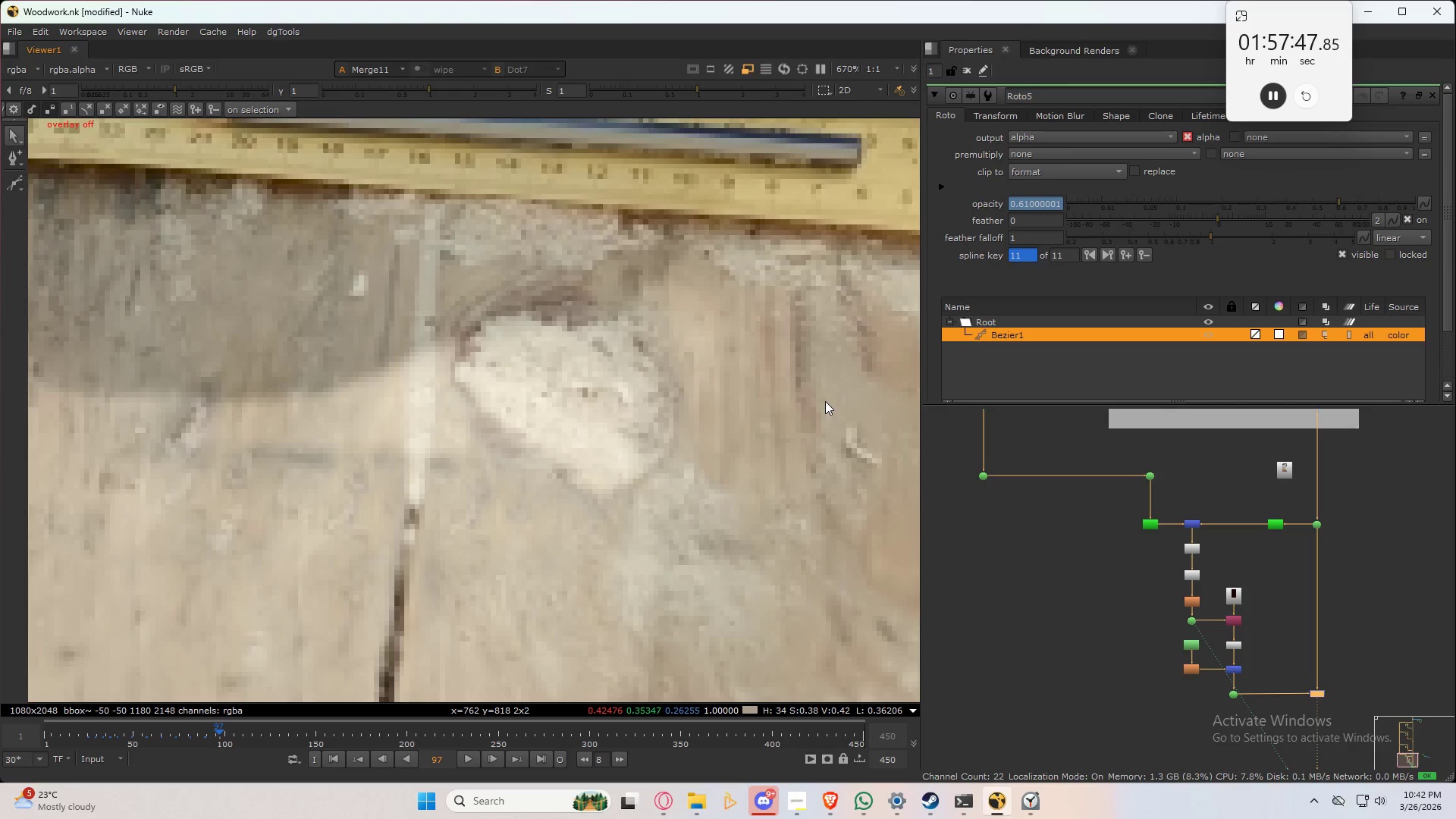 
key(Control+ArrowLeft)
 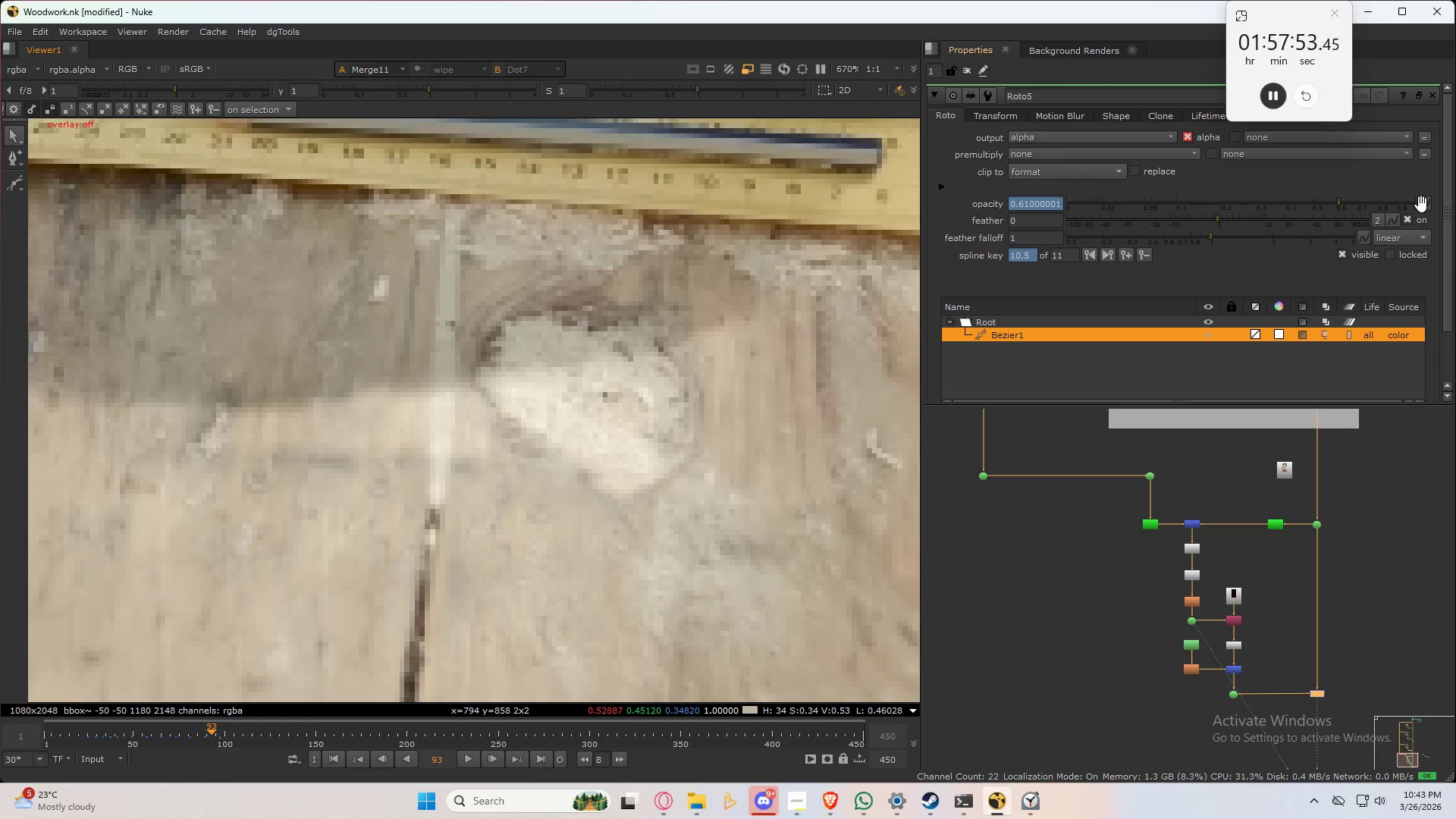 
double_click([1426, 201])
 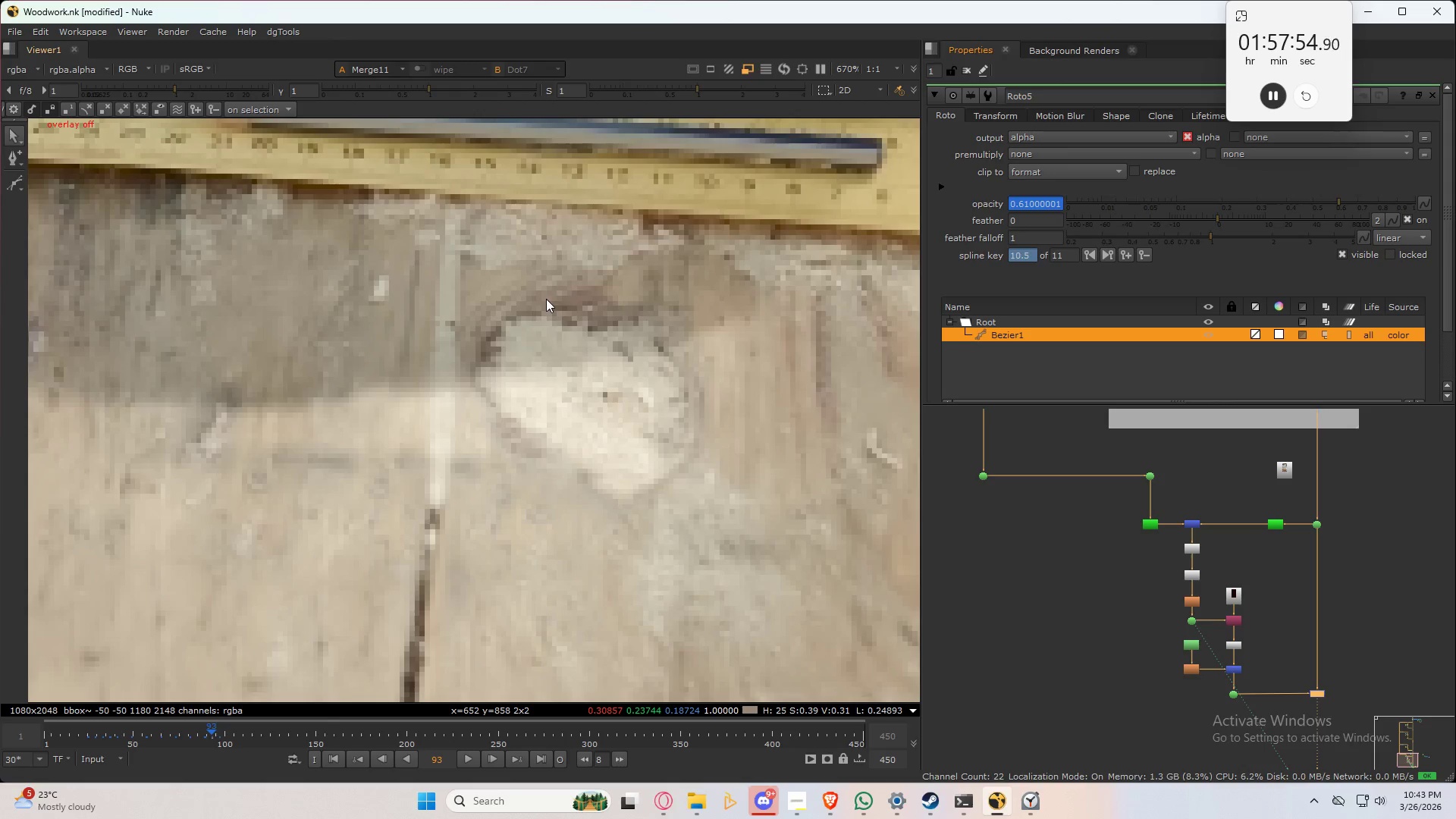 
key(Alt+ArrowRight)
 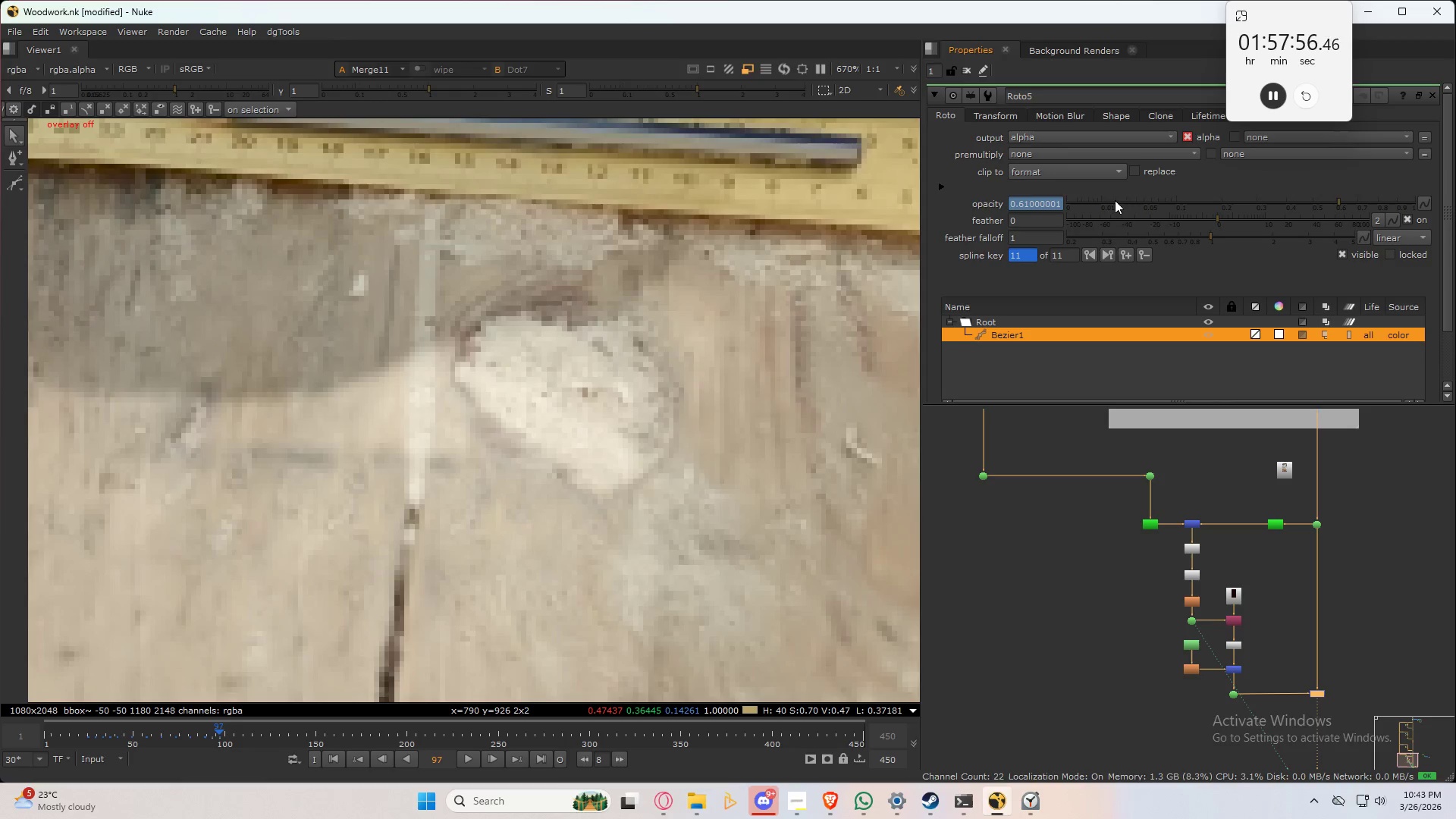 
left_click_drag(start_coordinate=[1109, 199], to_coordinate=[543, 330])
 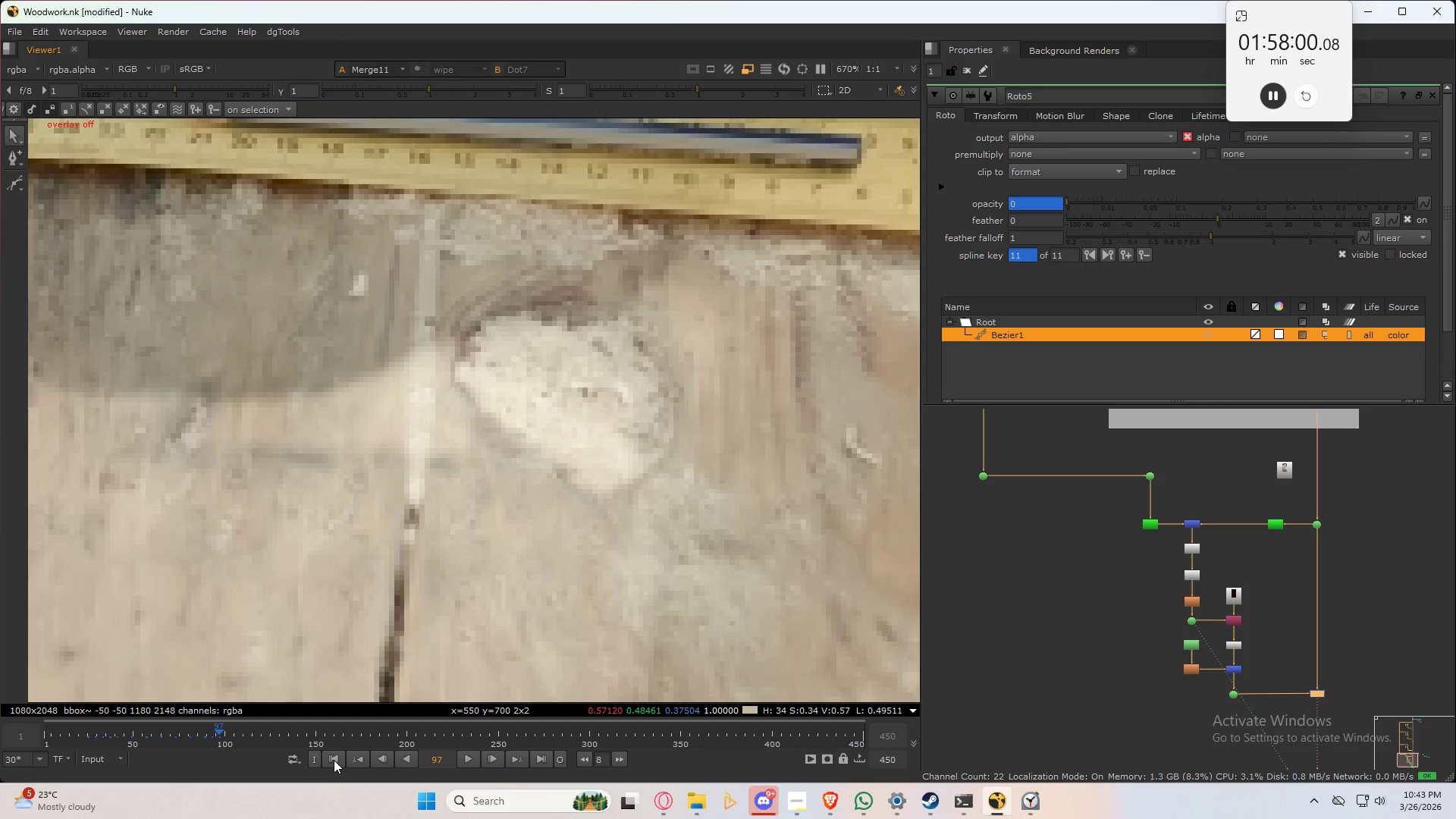 
scroll: coordinate [537, 476], scroll_direction: down, amount: 4.0
 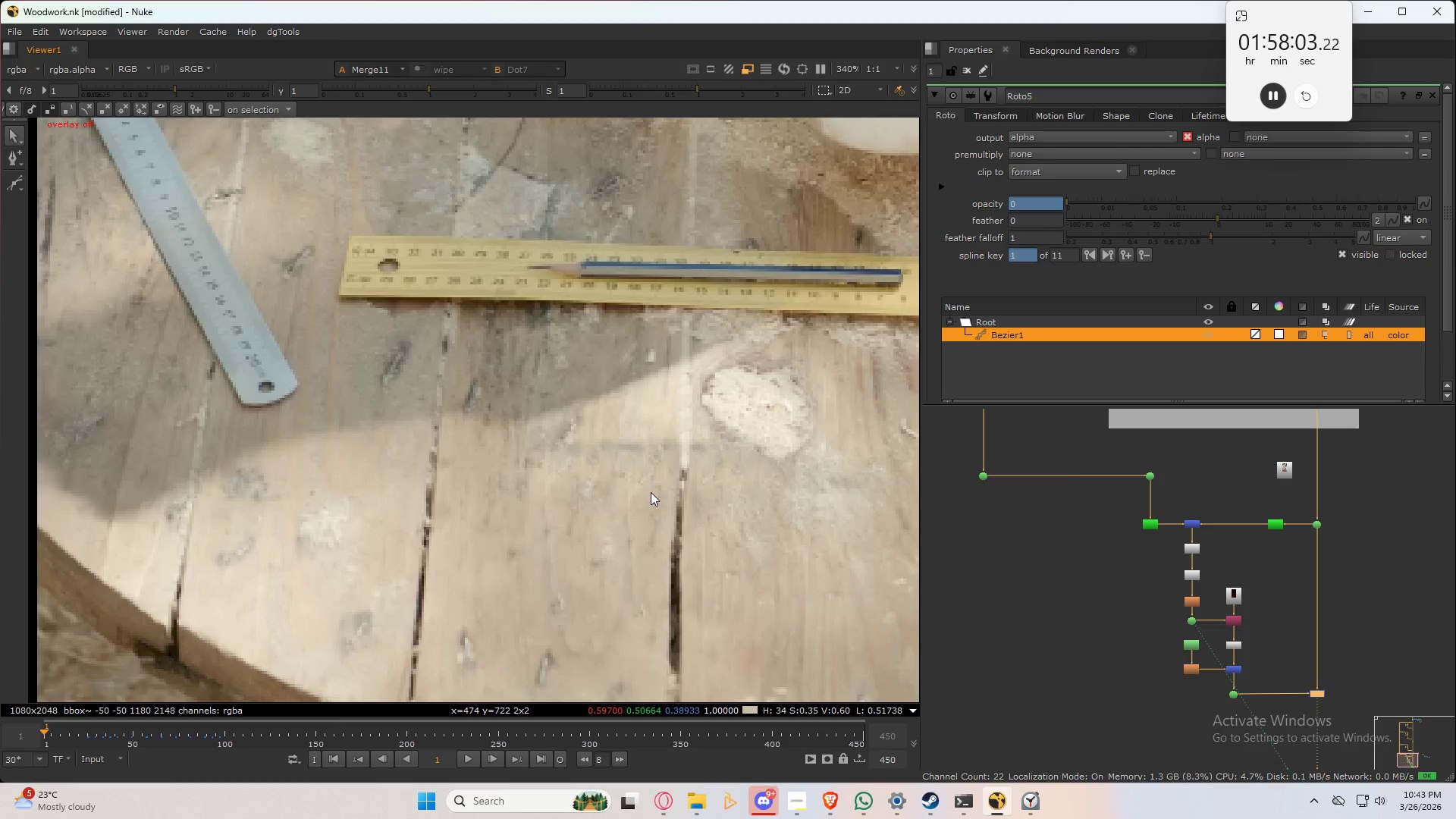 
key(L)
 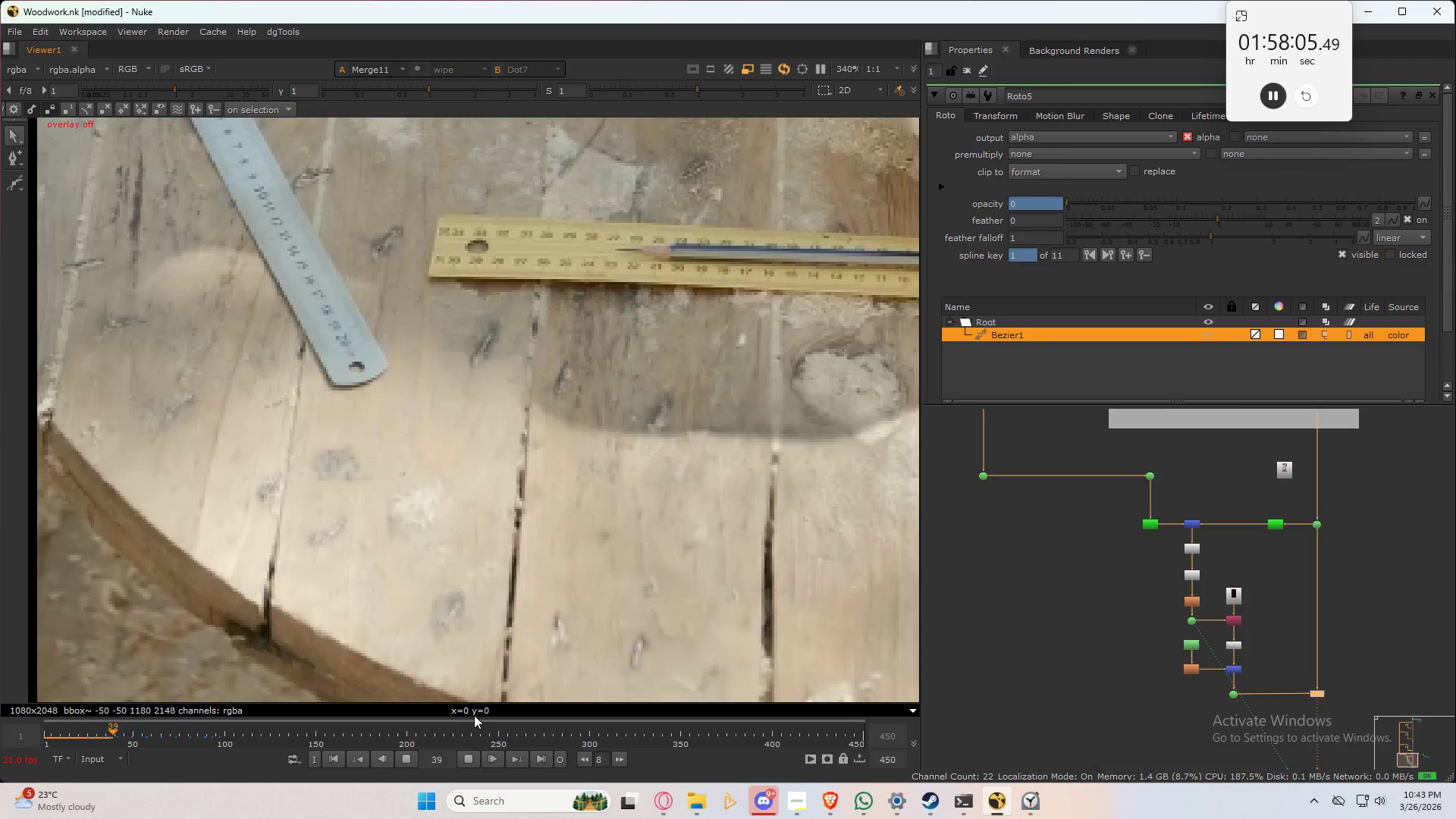 
mouse_move([344, 740])
 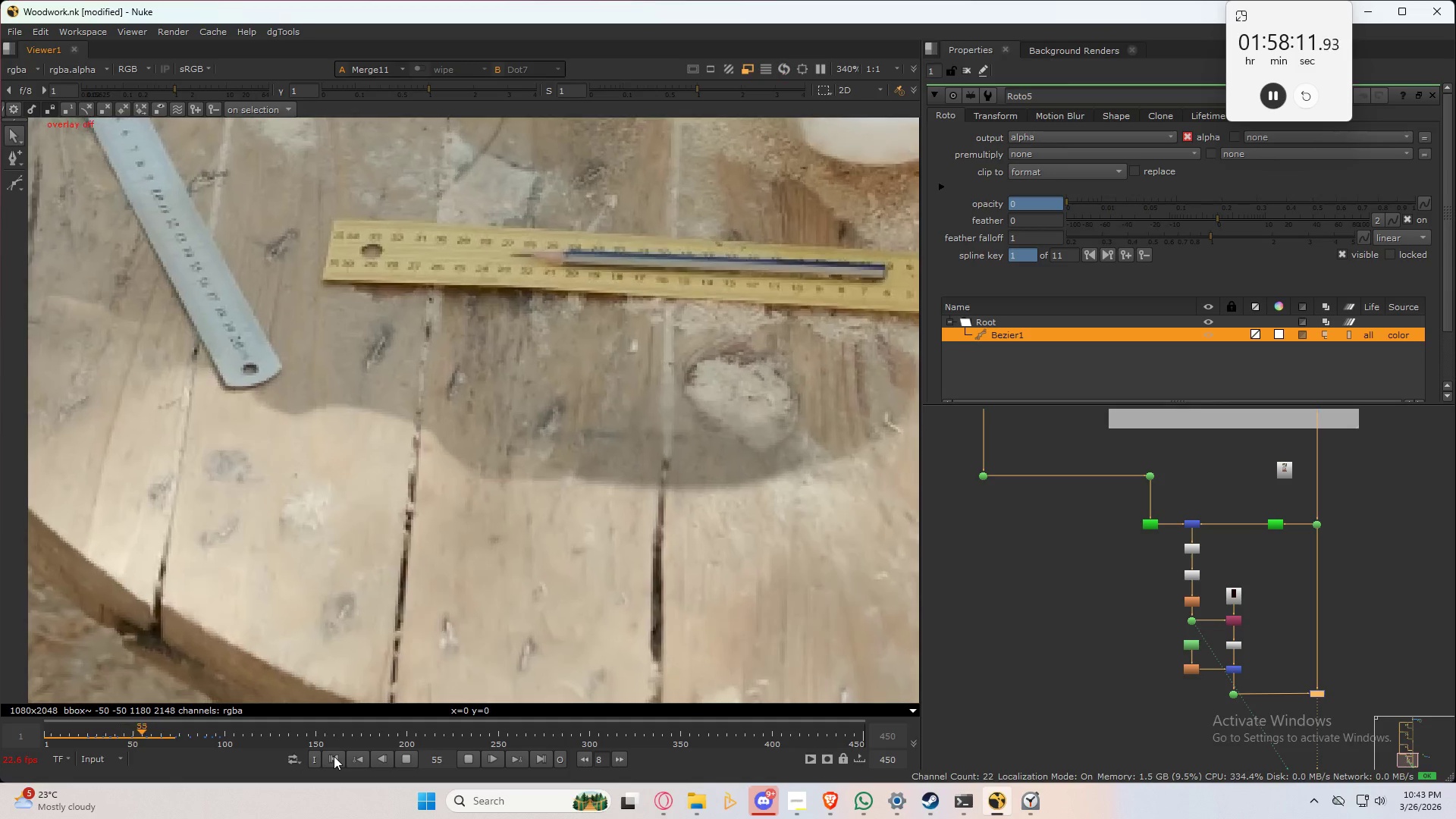 
wait(6.16)
 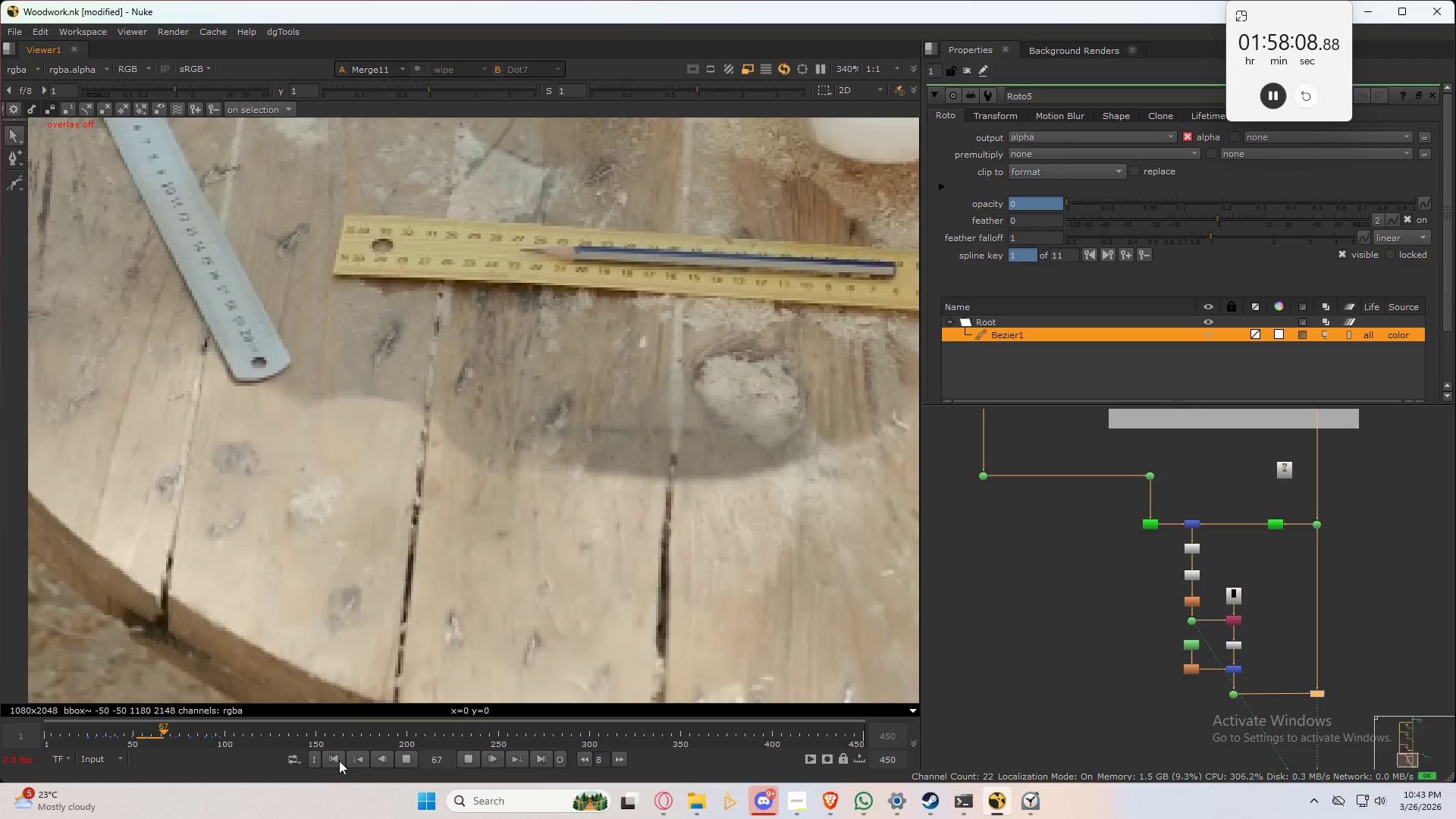 
left_click([334, 756])
 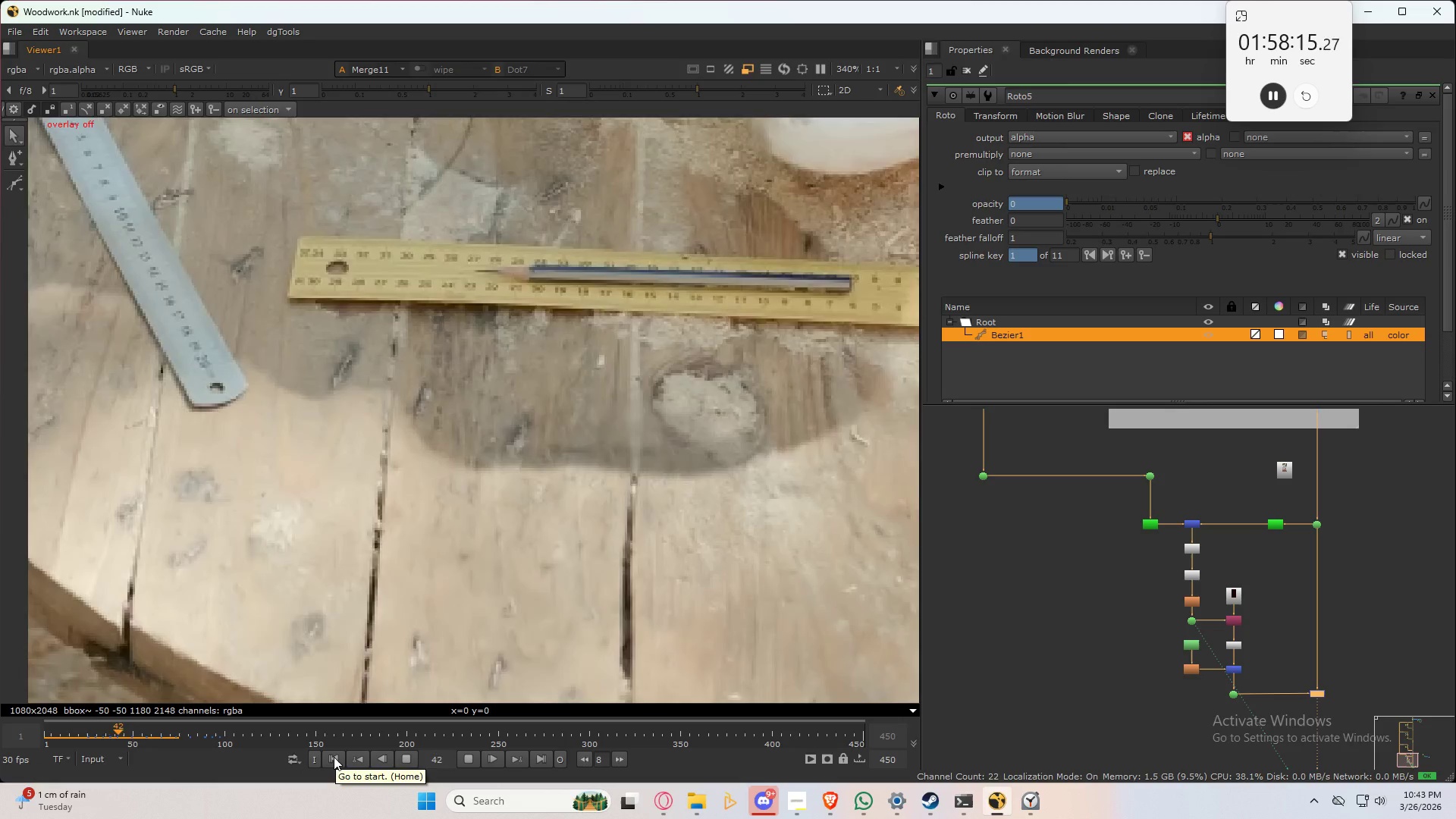 
left_click([334, 757])
 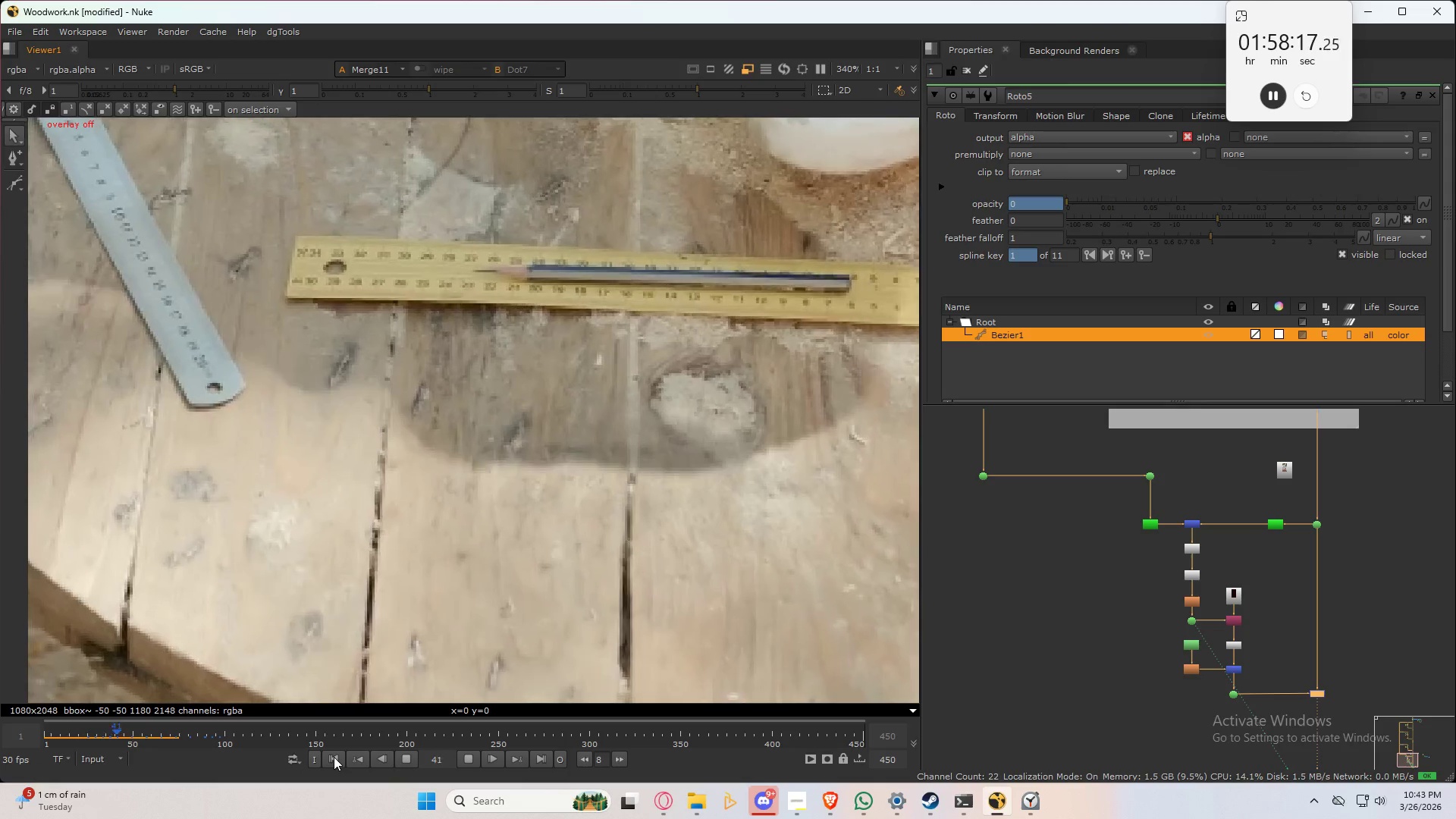 
left_click([334, 757])
 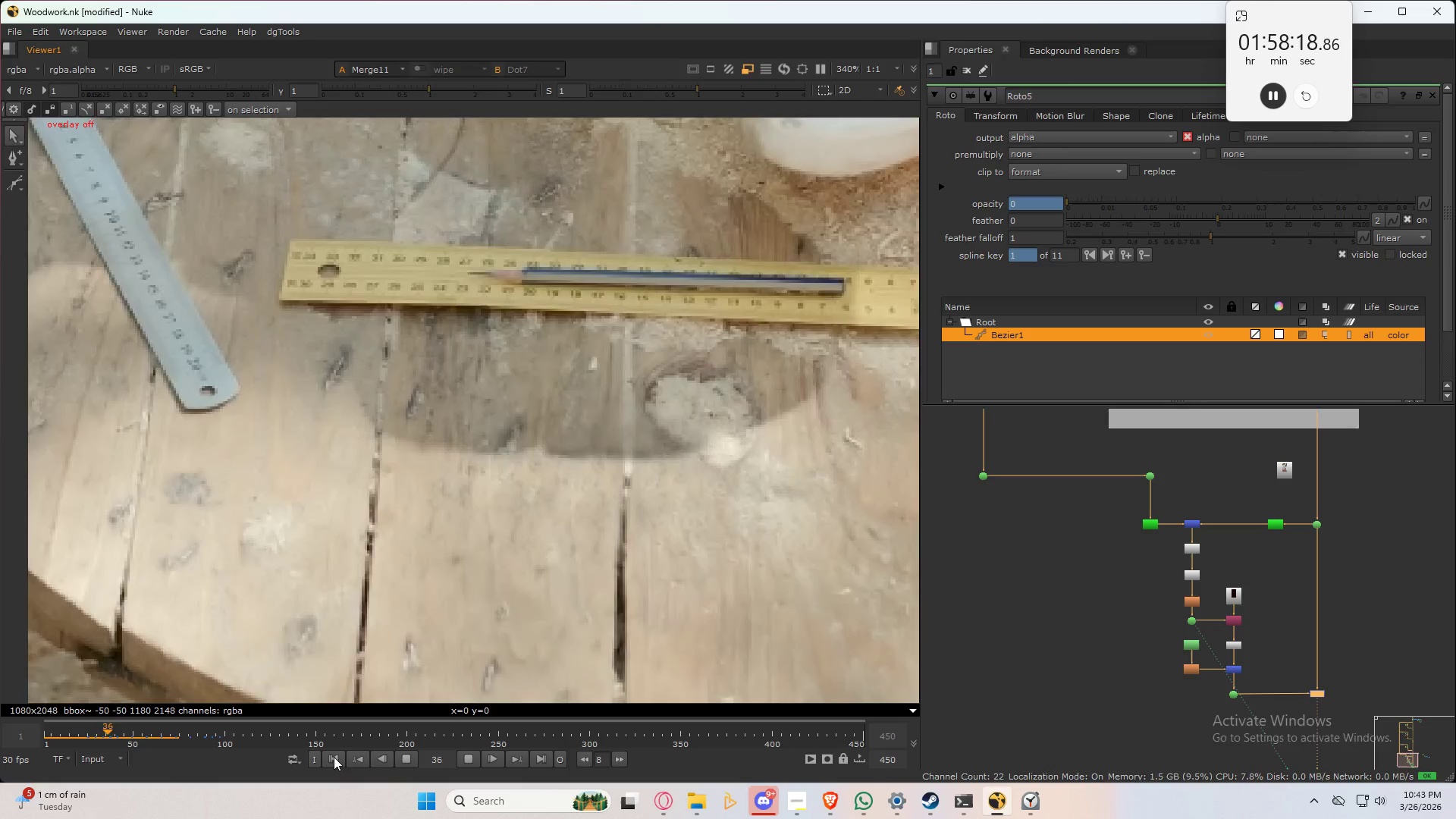 
left_click([334, 757])
 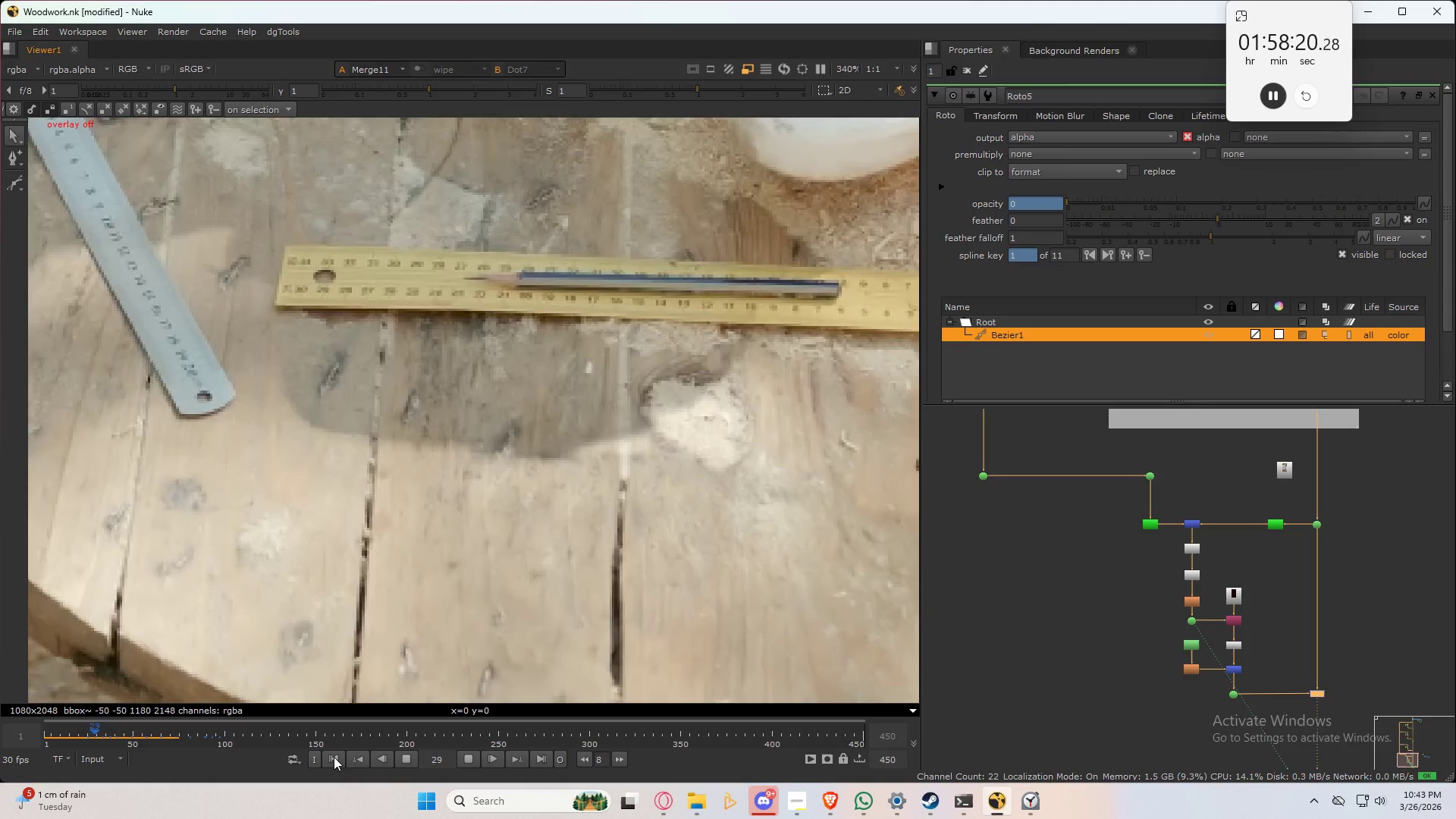 
left_click([334, 757])
 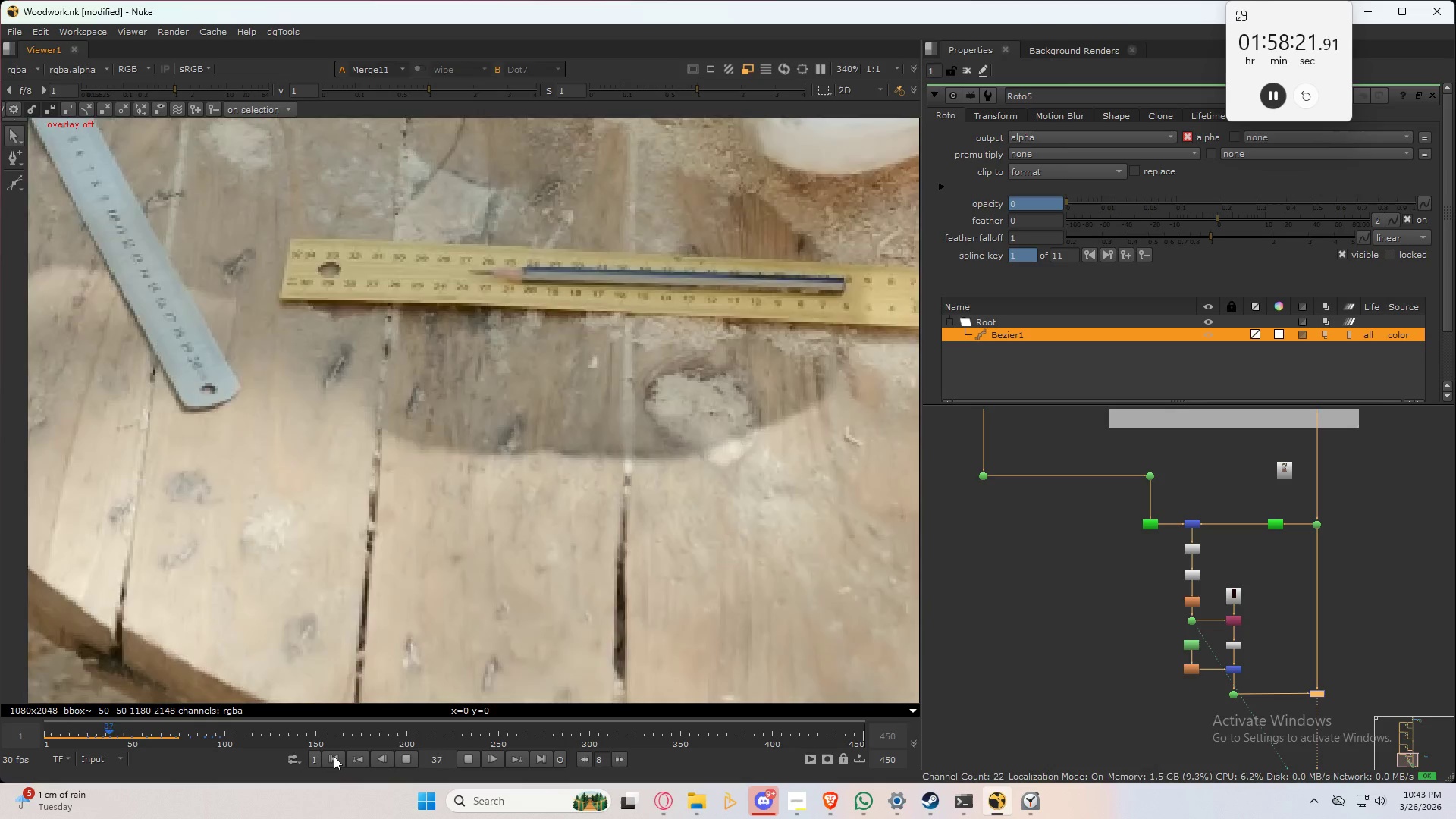 
left_click([334, 756])
 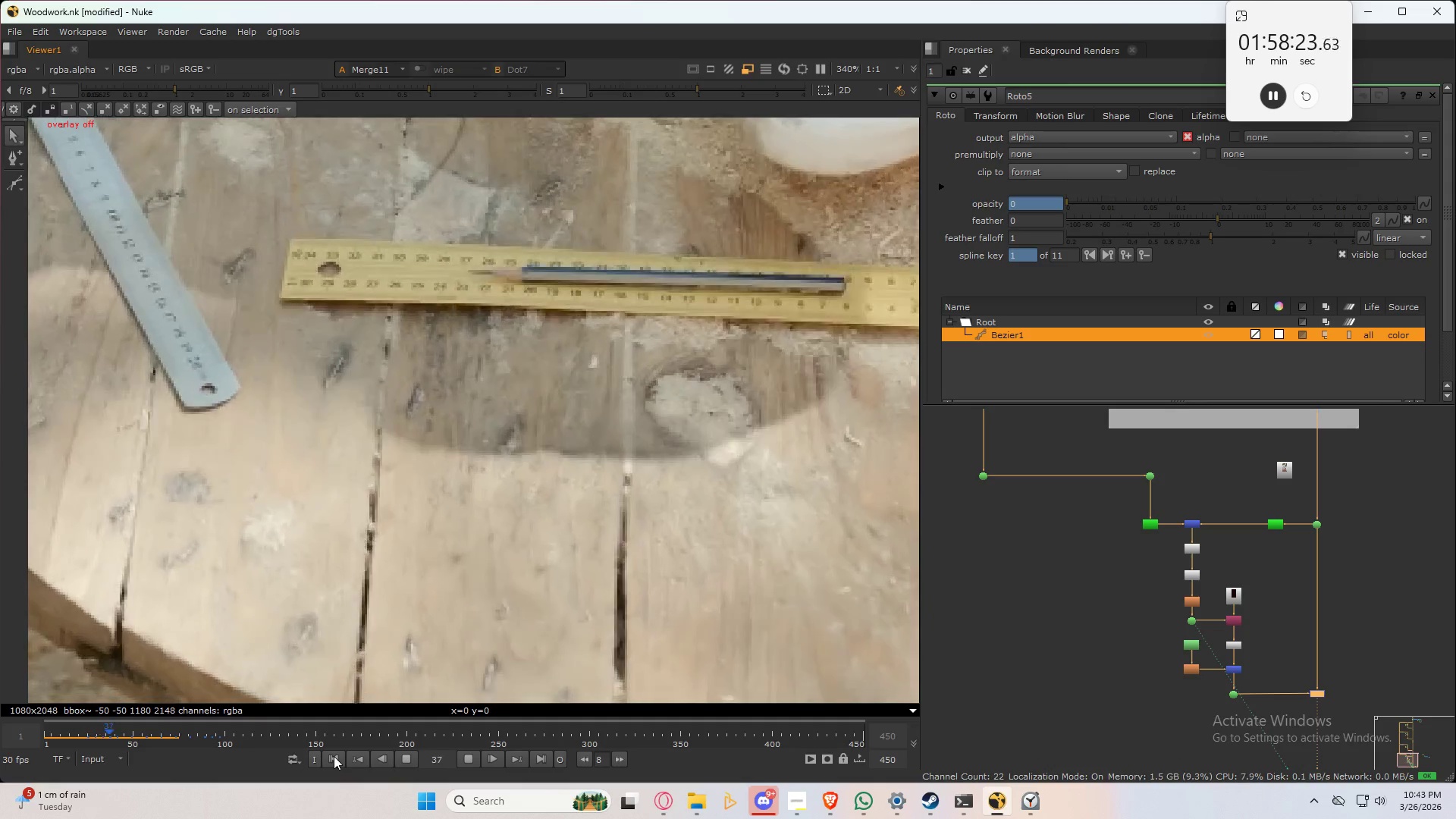 
left_click([334, 756])
 